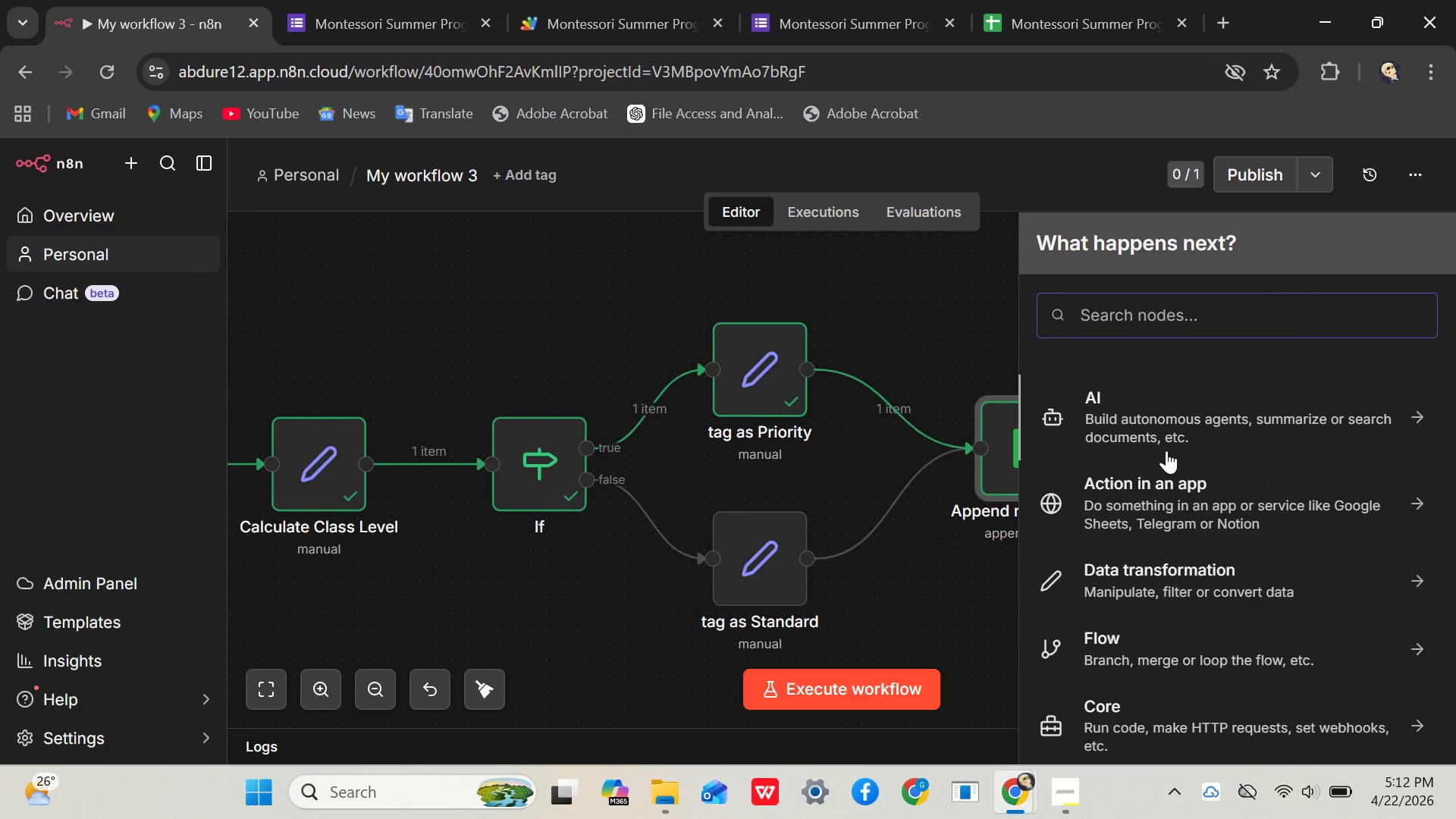 
type(gmai)
 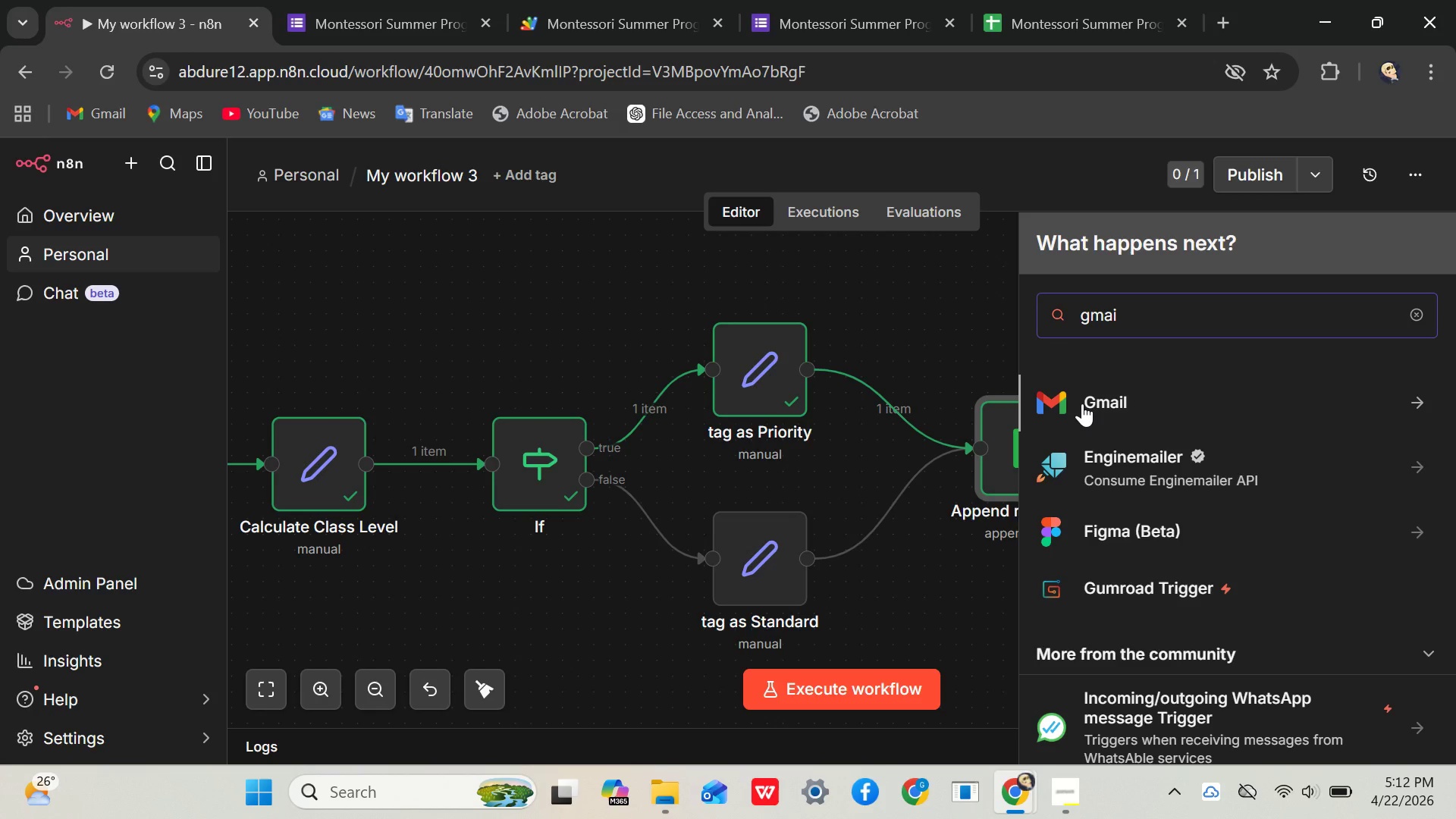 
wait(21.02)
 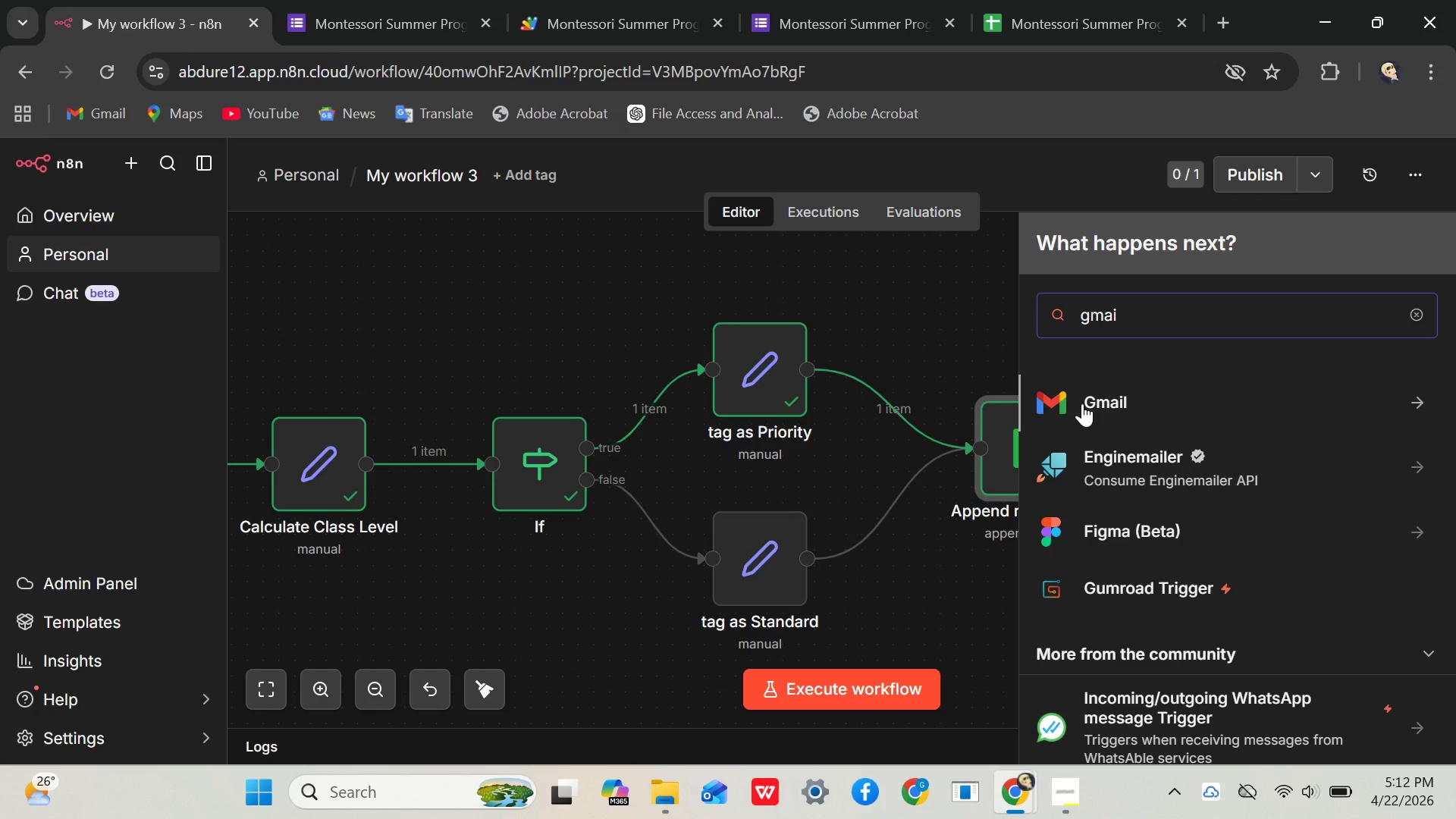 
left_click([1082, 403])
 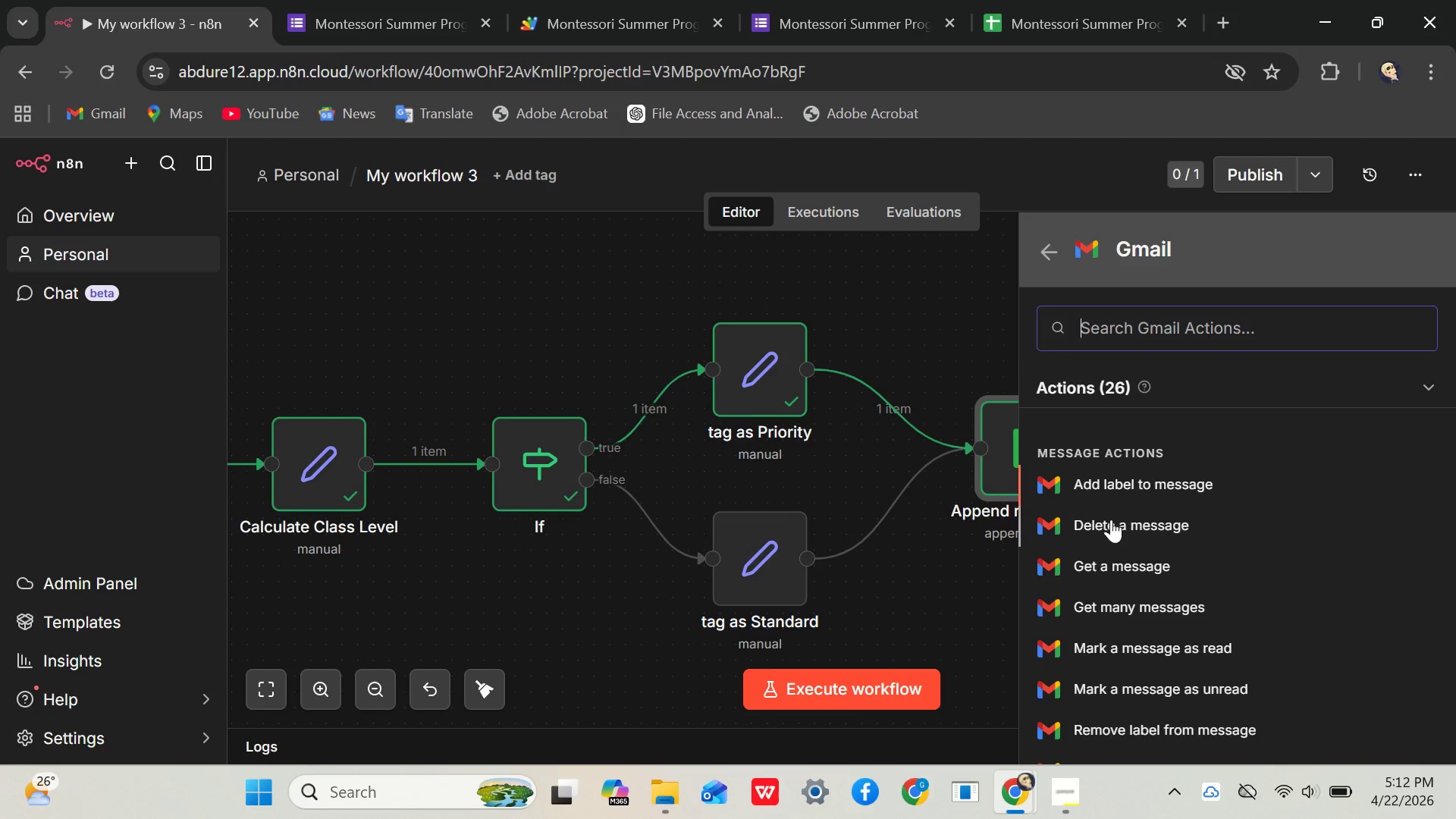 
scroll: coordinate [1126, 512], scroll_direction: down, amount: 2.0
 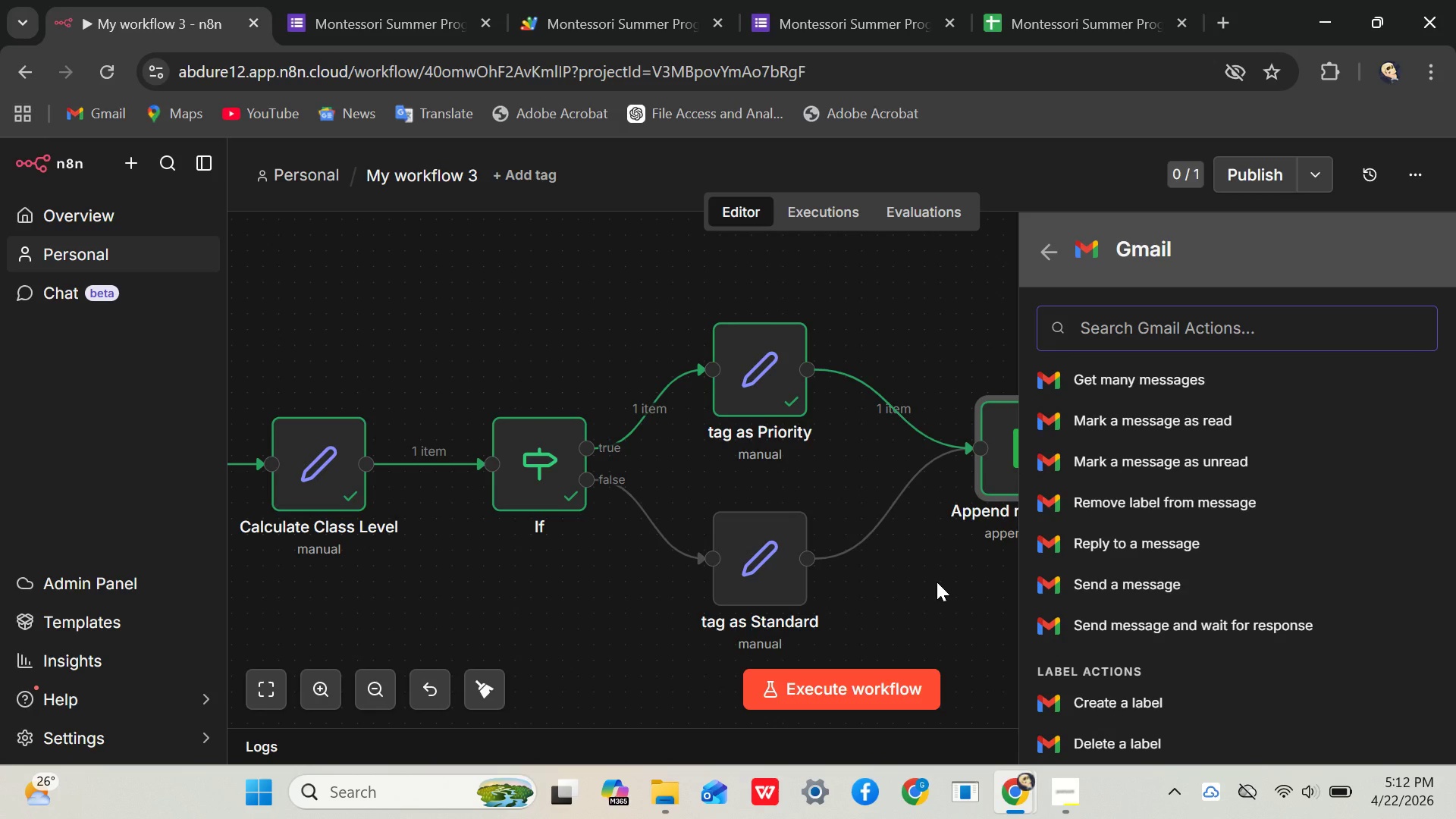 
left_click([937, 582])
 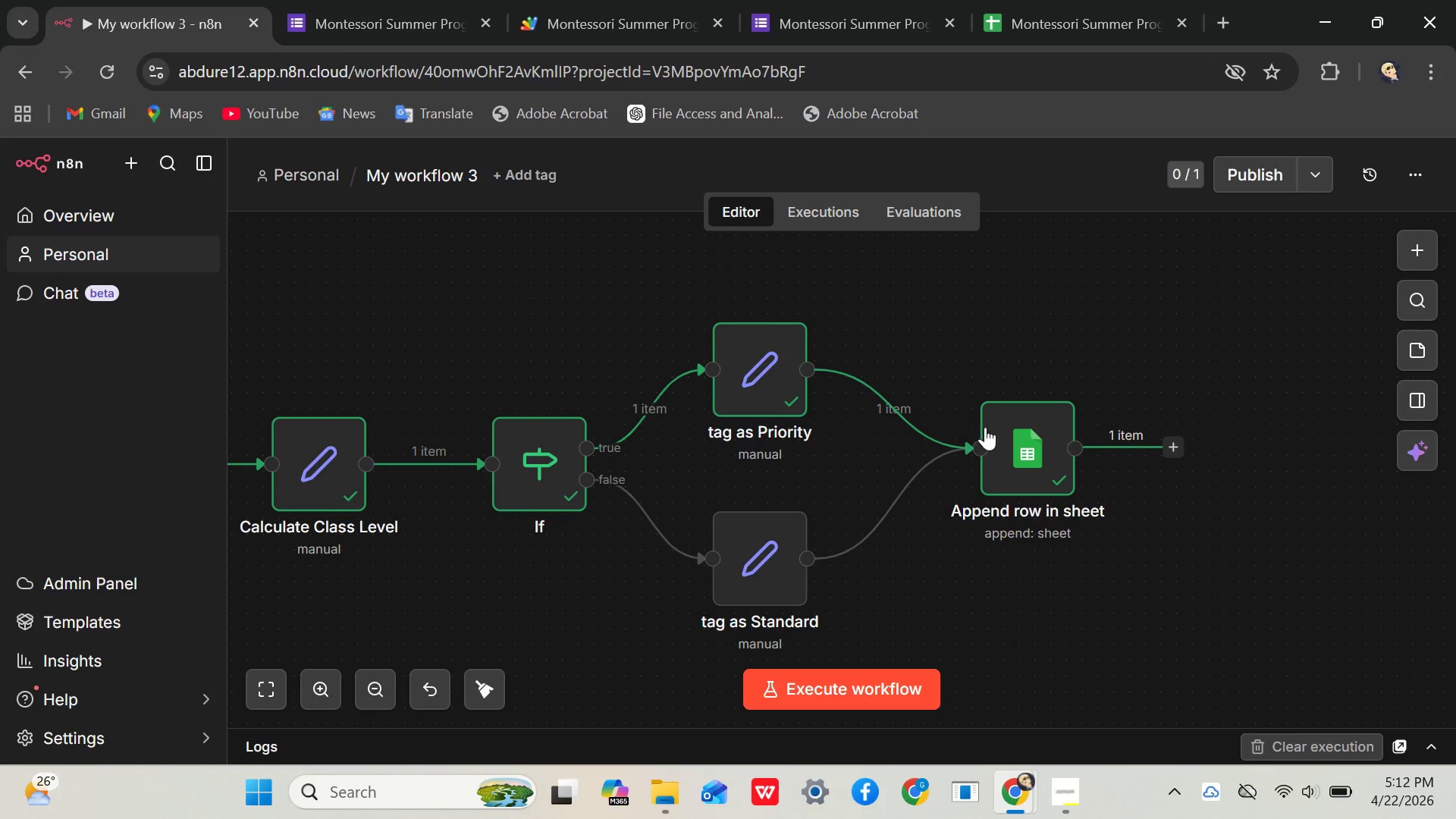 
double_click([1034, 456])
 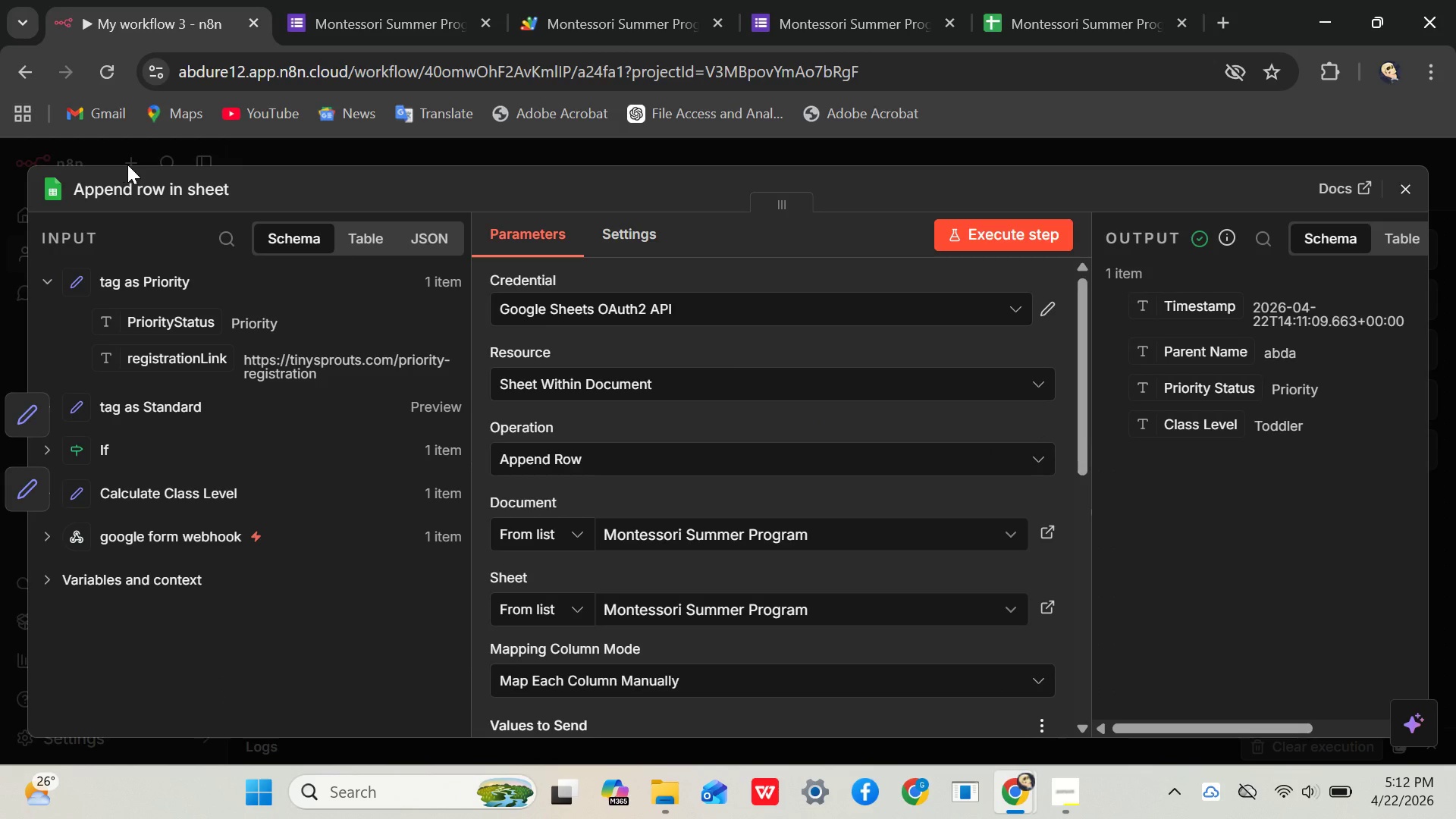 
left_click([201, 184])
 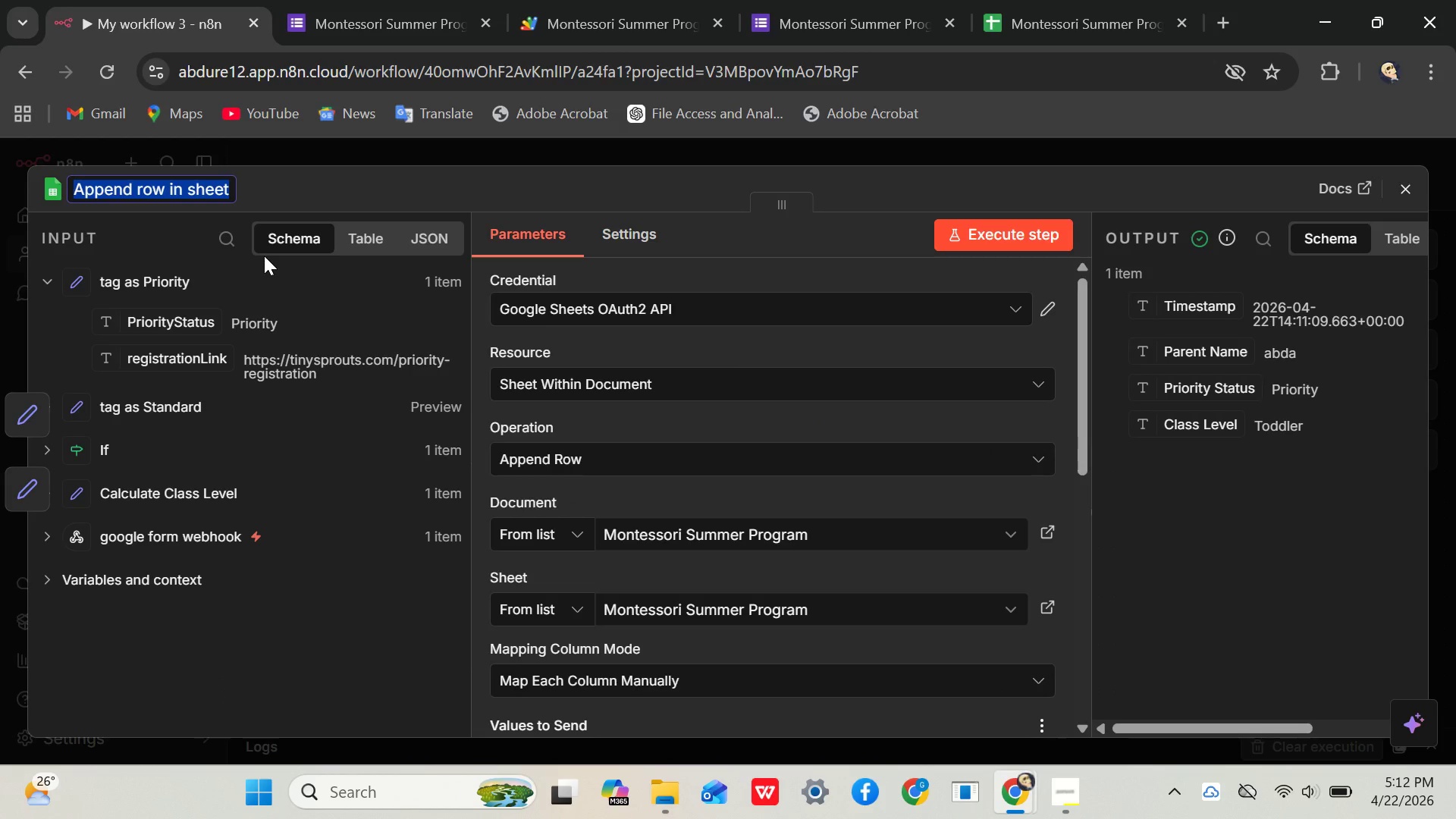 
type(log to google sheet)
 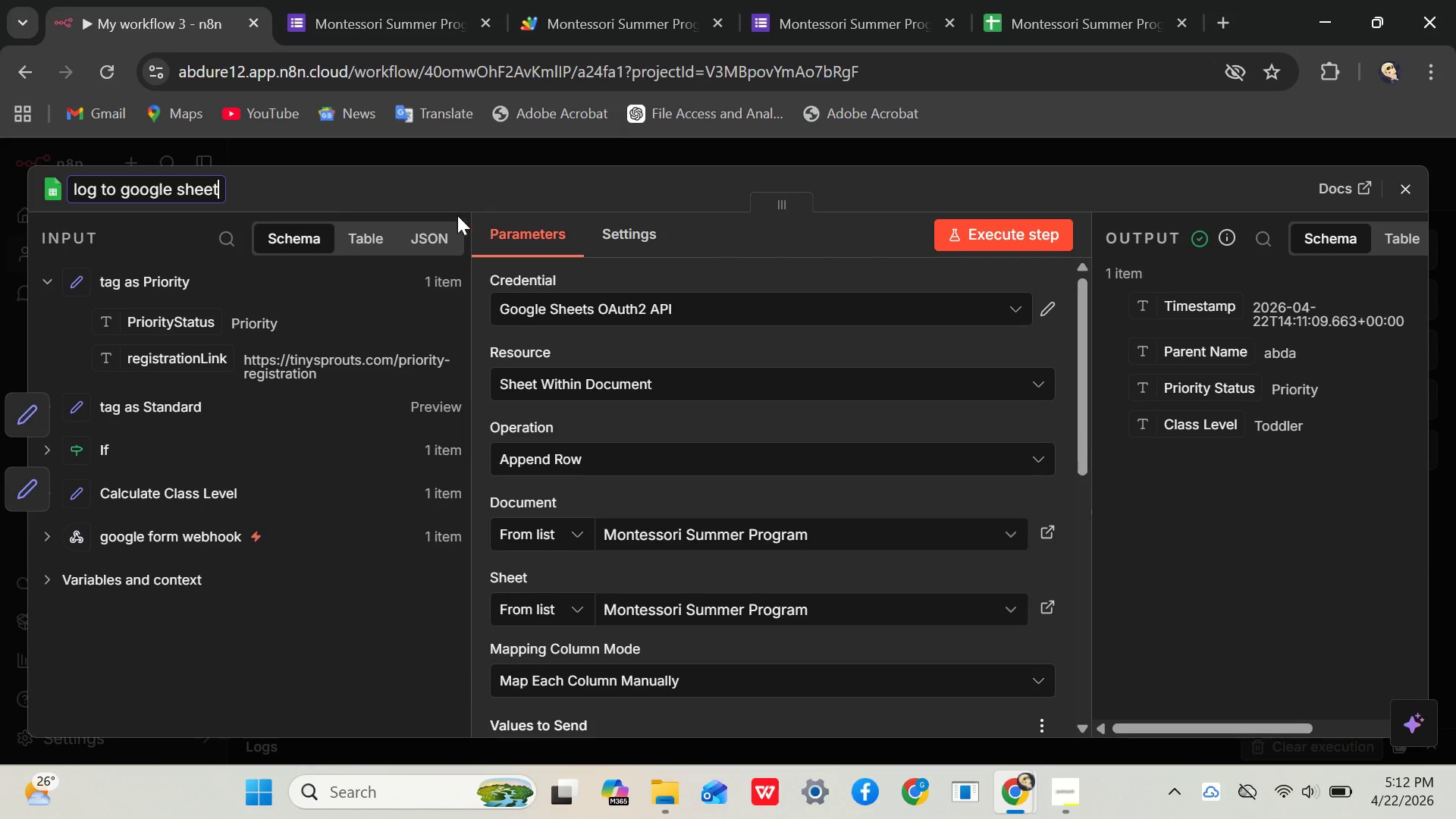 
left_click([77, 184])
 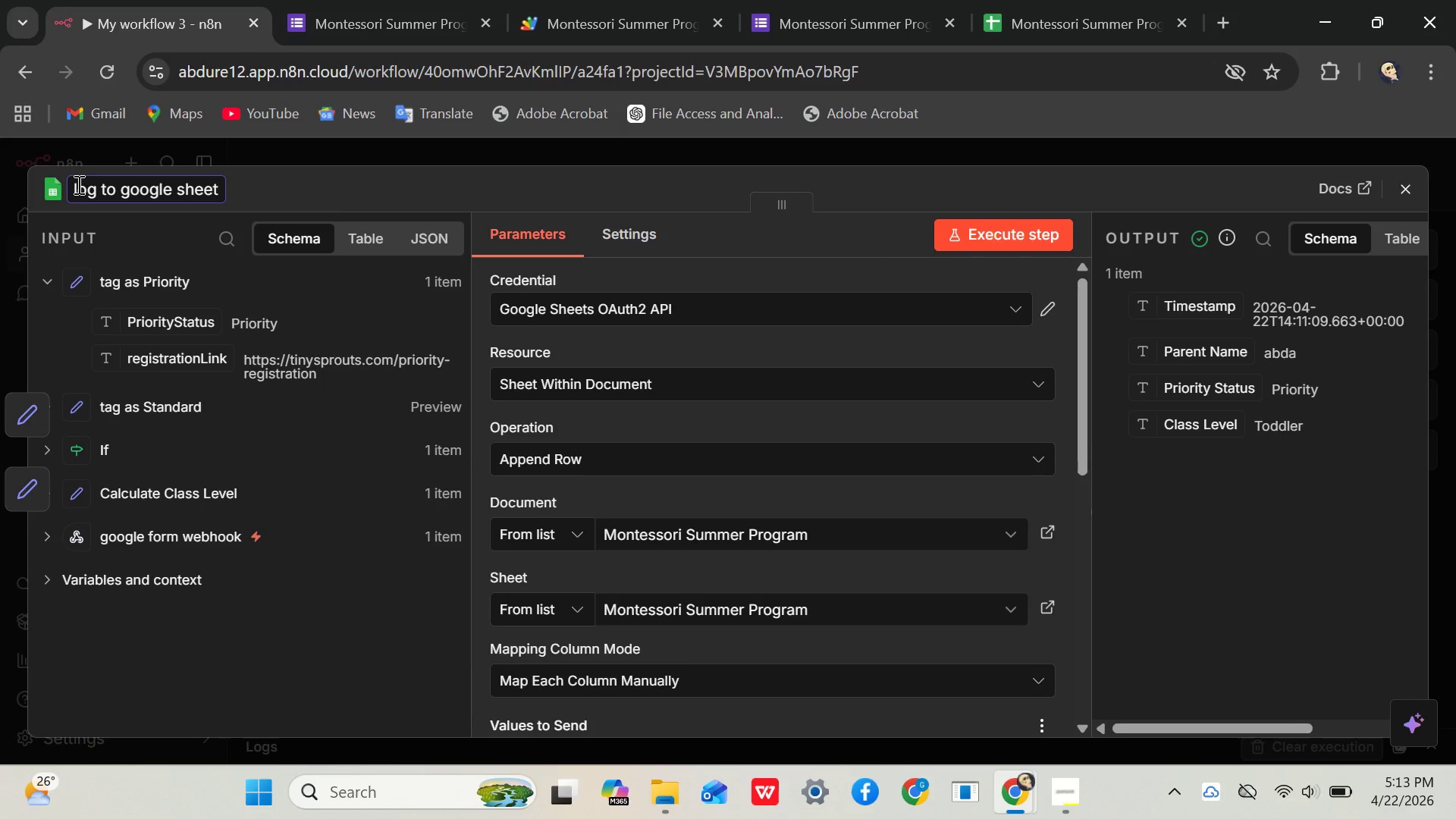 
key(Backspace)
 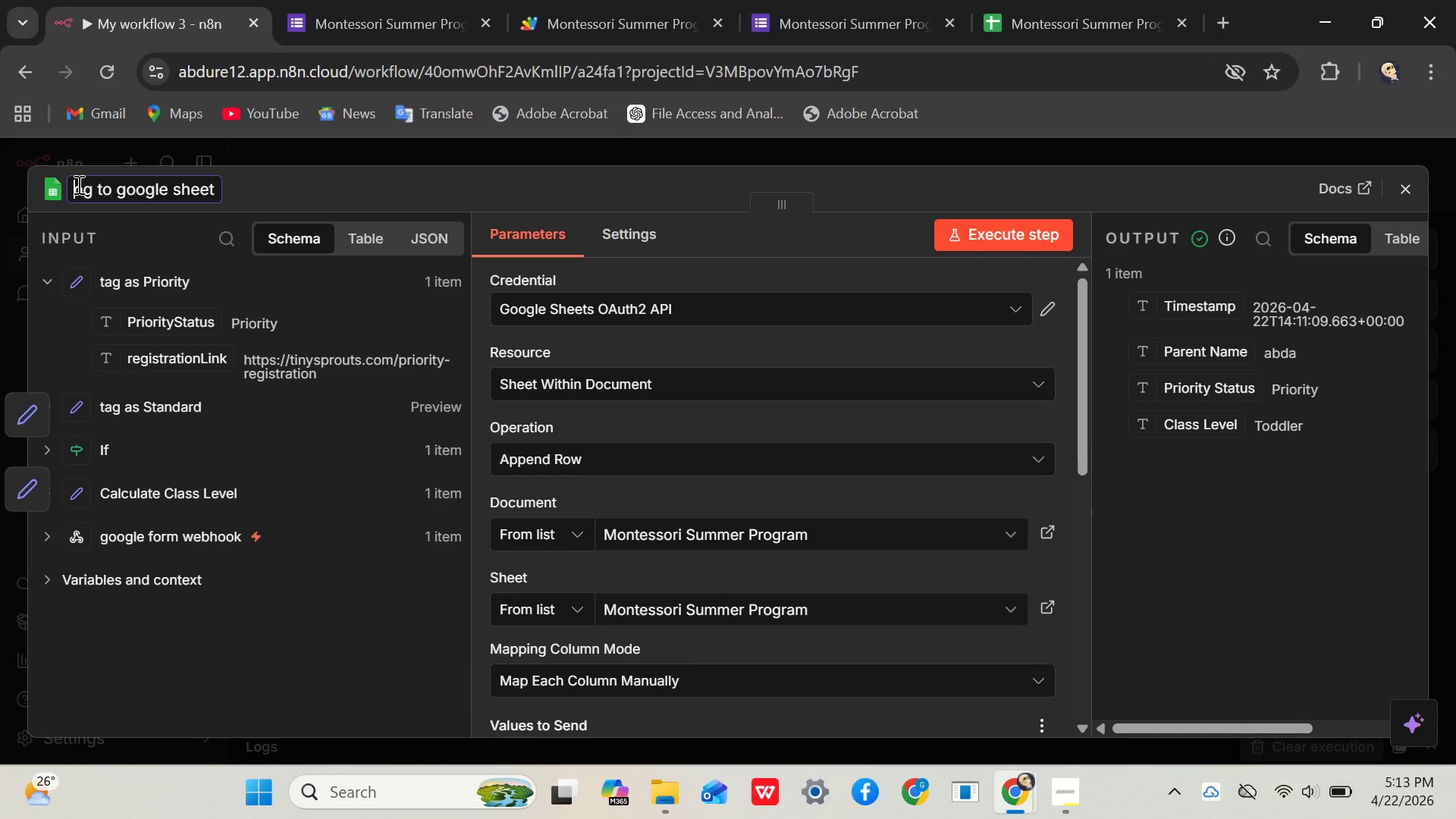 
key(CapsLock)
 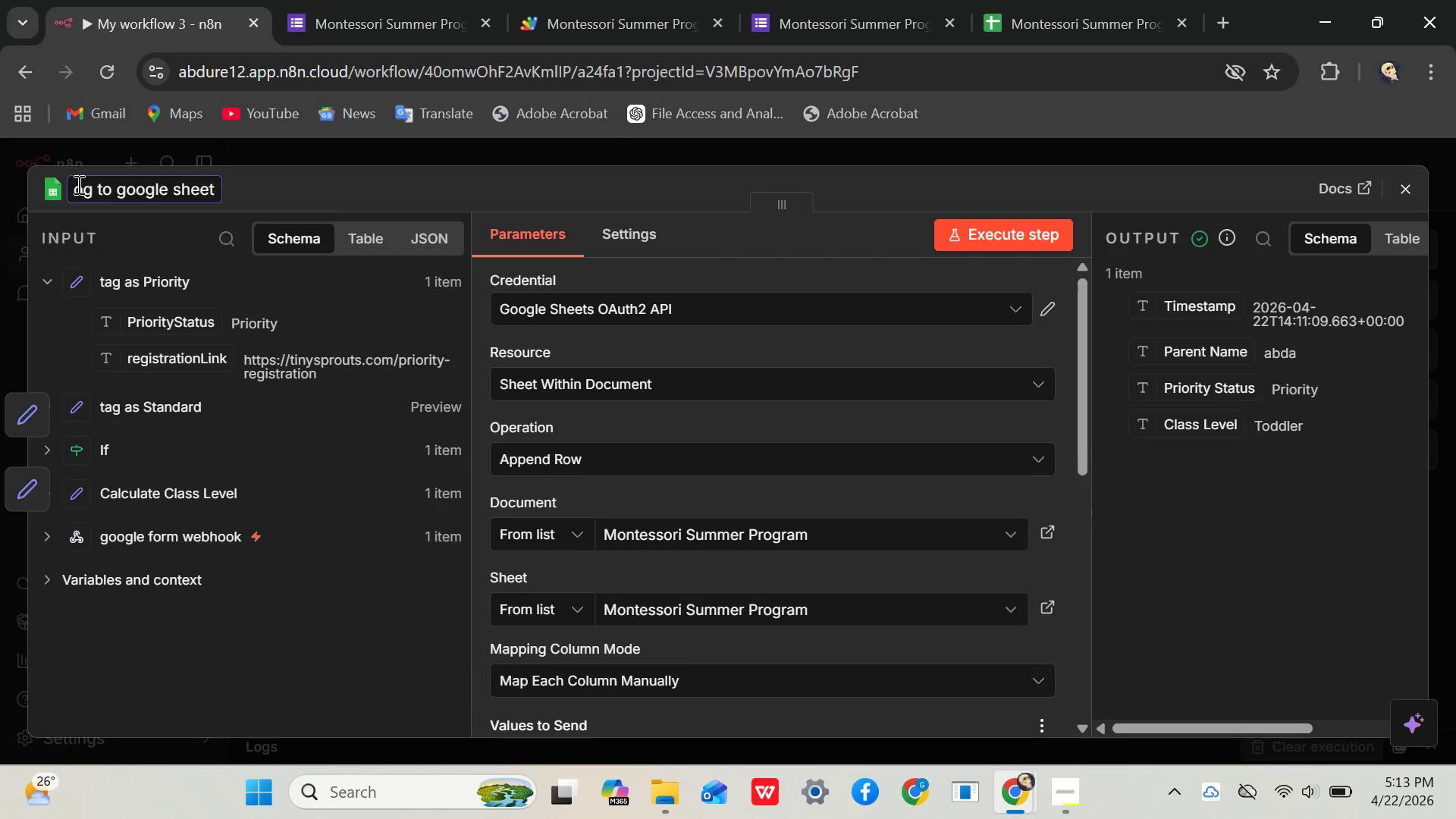 
key(L)
 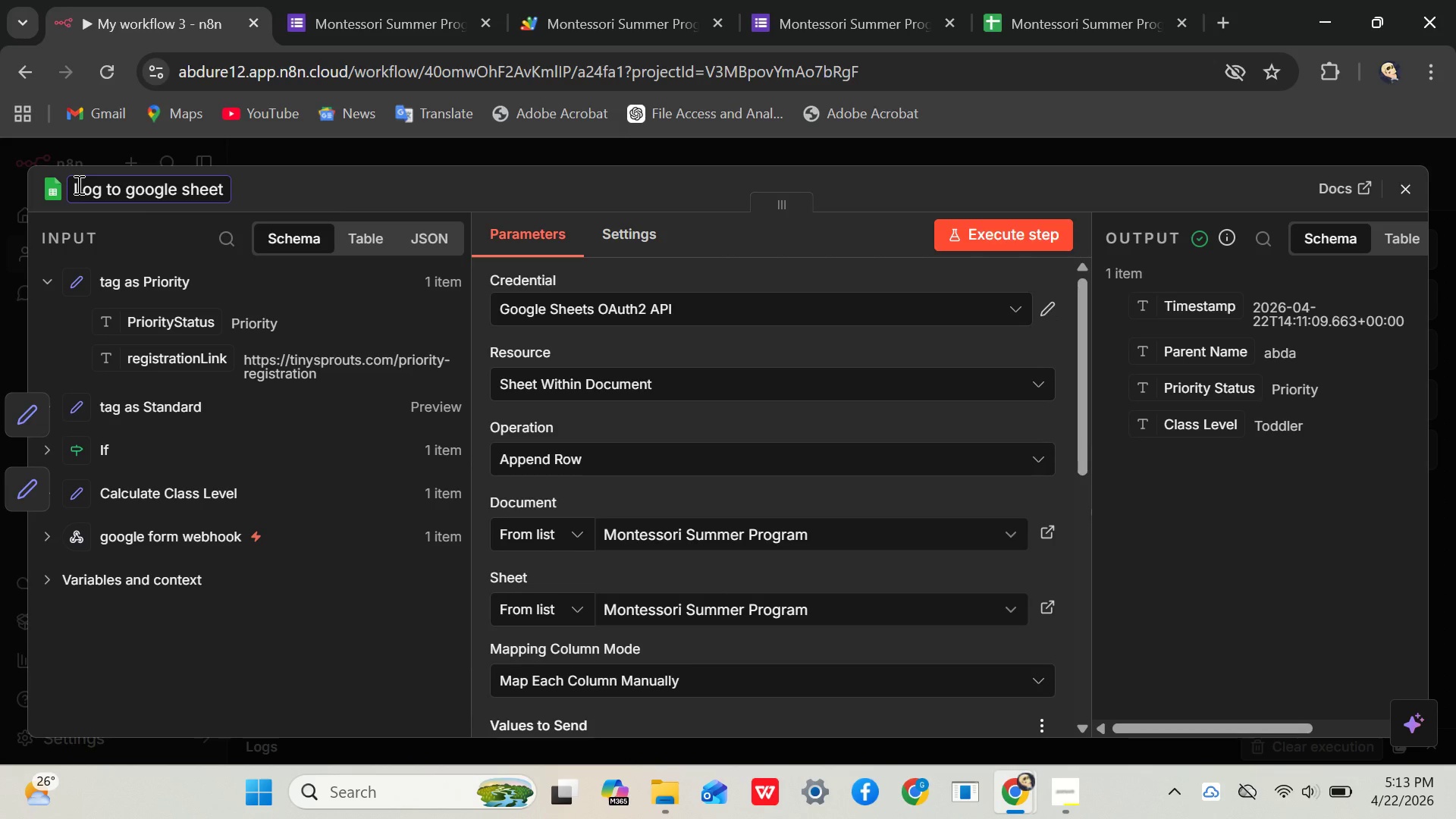 
key(ArrowRight)
 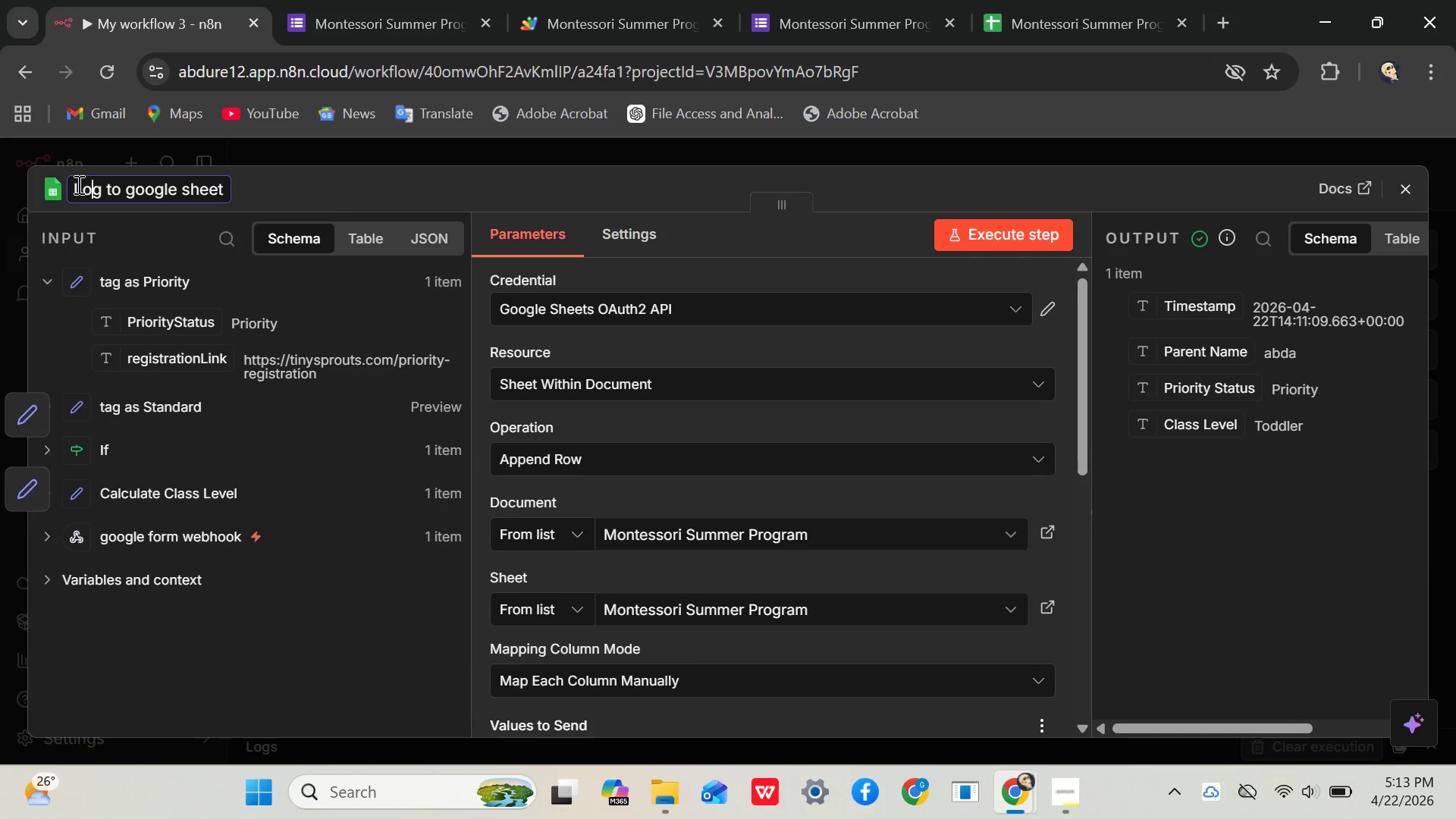 
key(ArrowRight)
 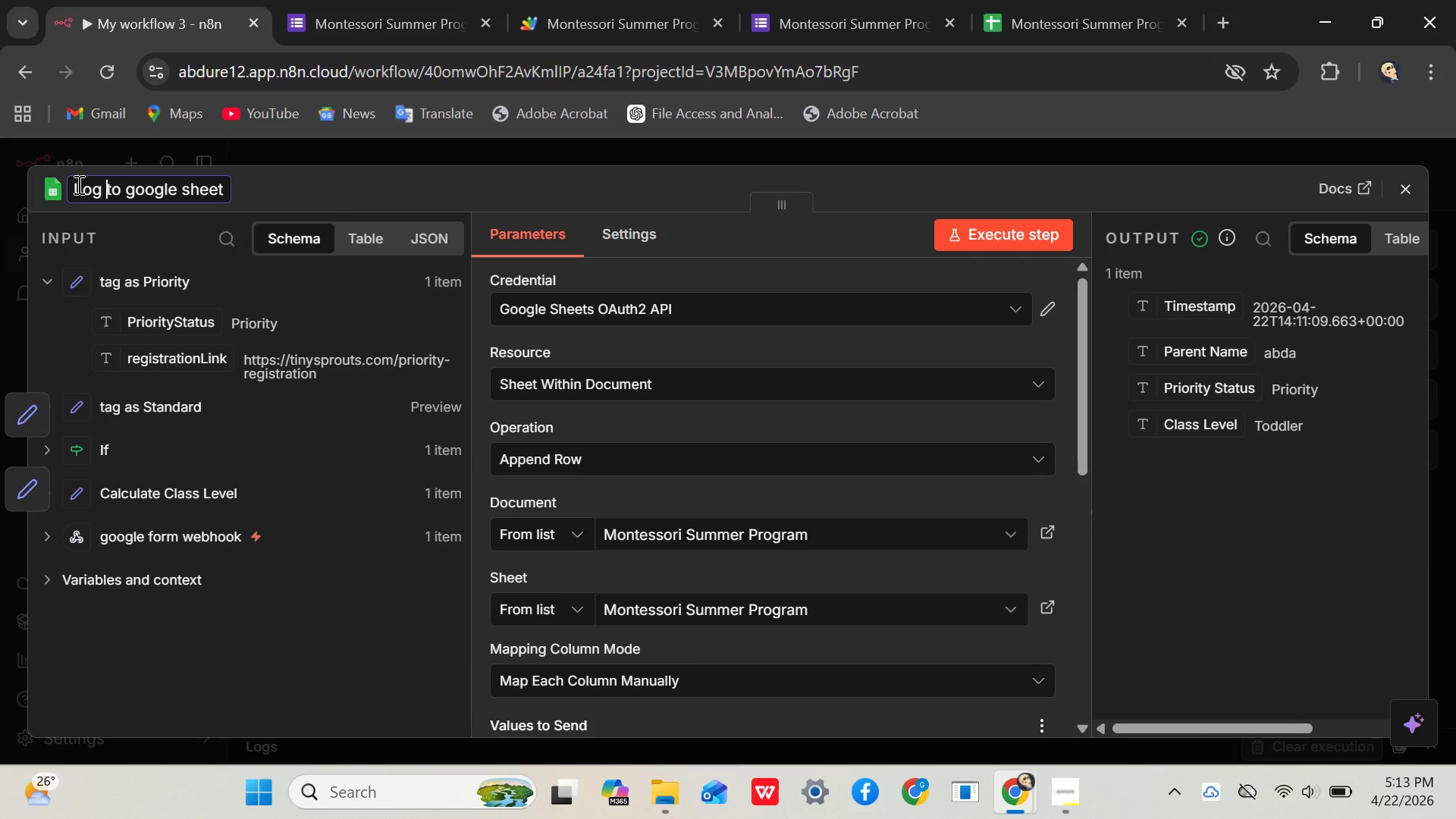 
key(ArrowRight)
 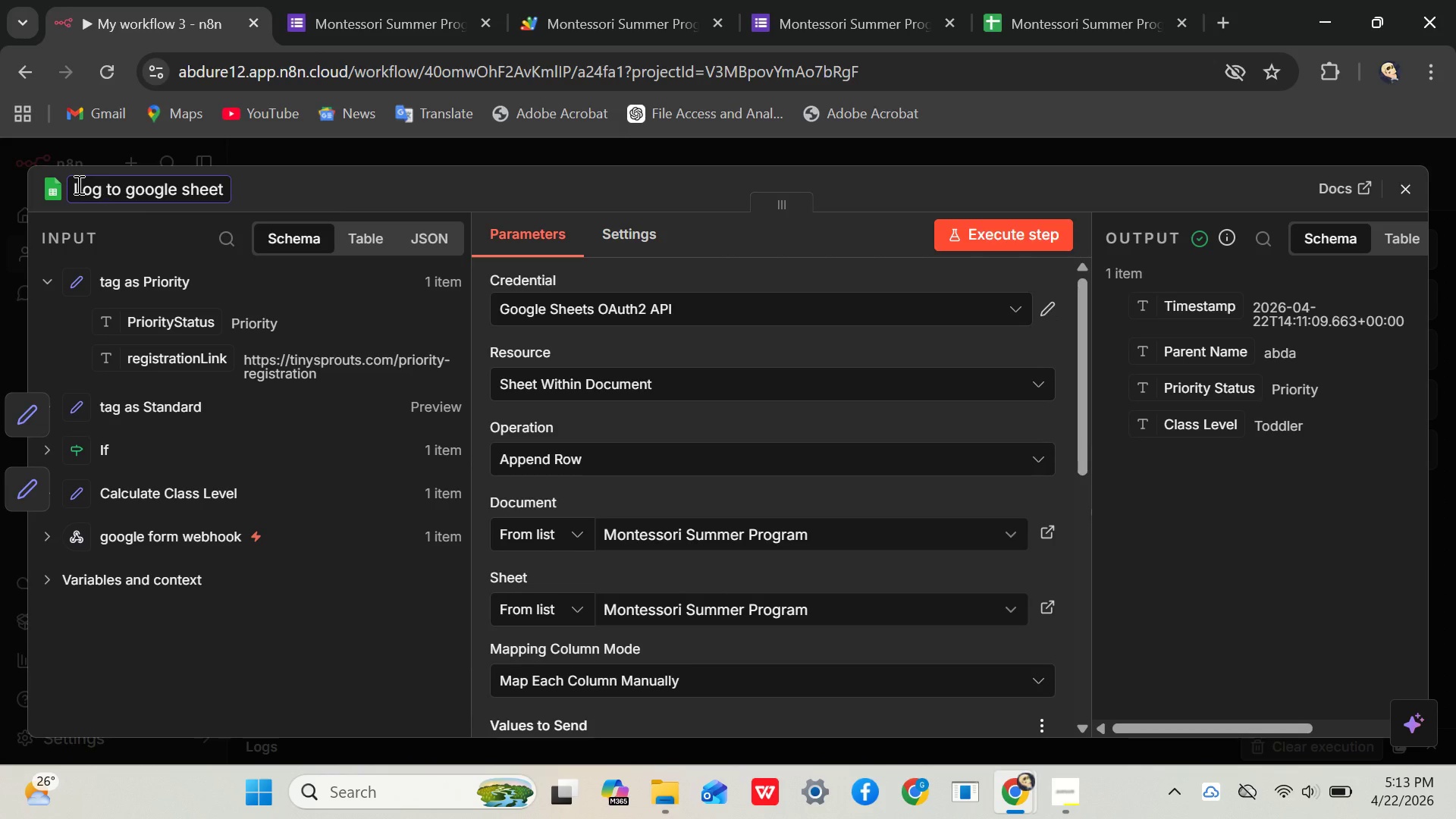 
key(ArrowRight)
 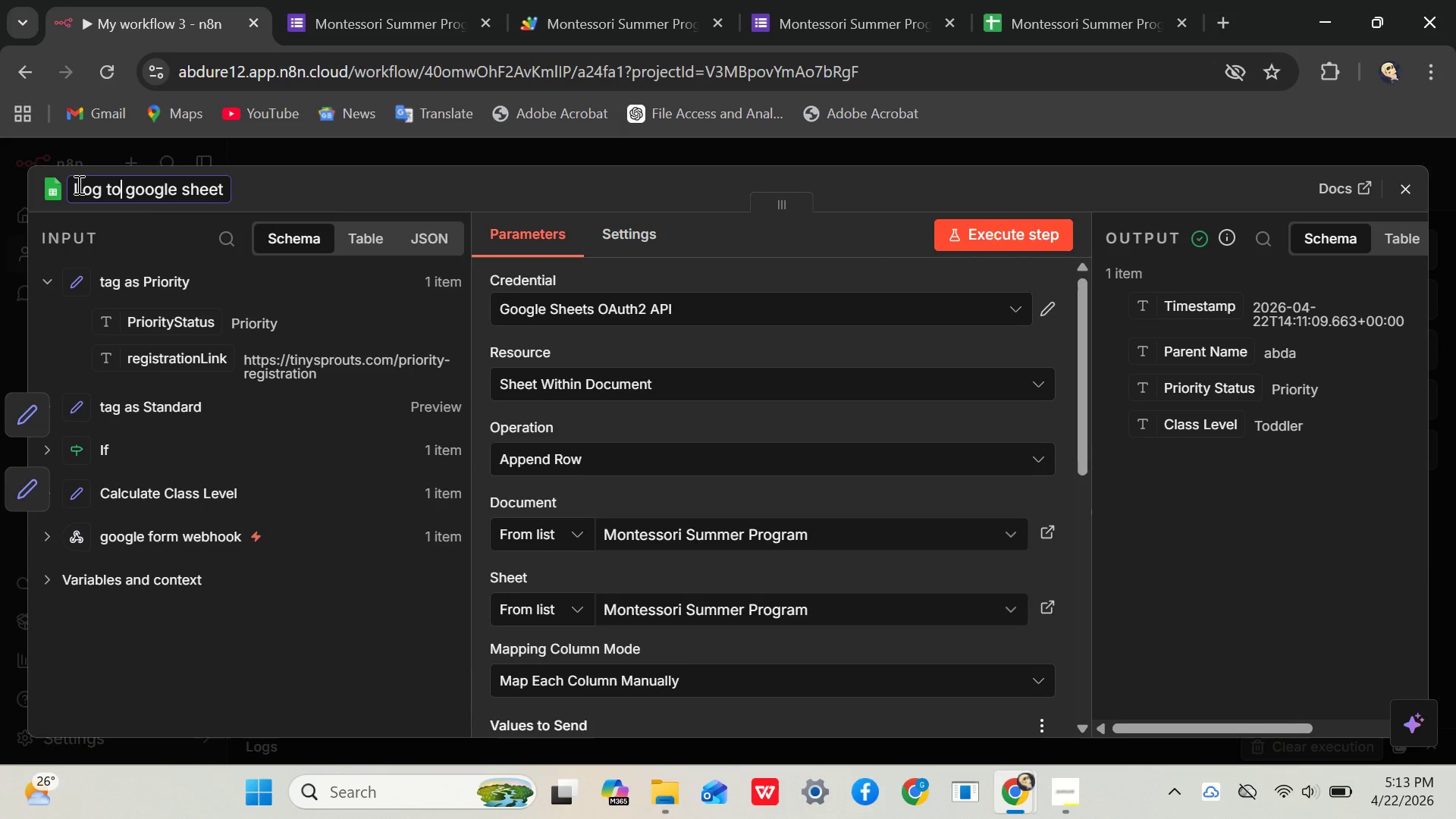 
key(ArrowRight)
 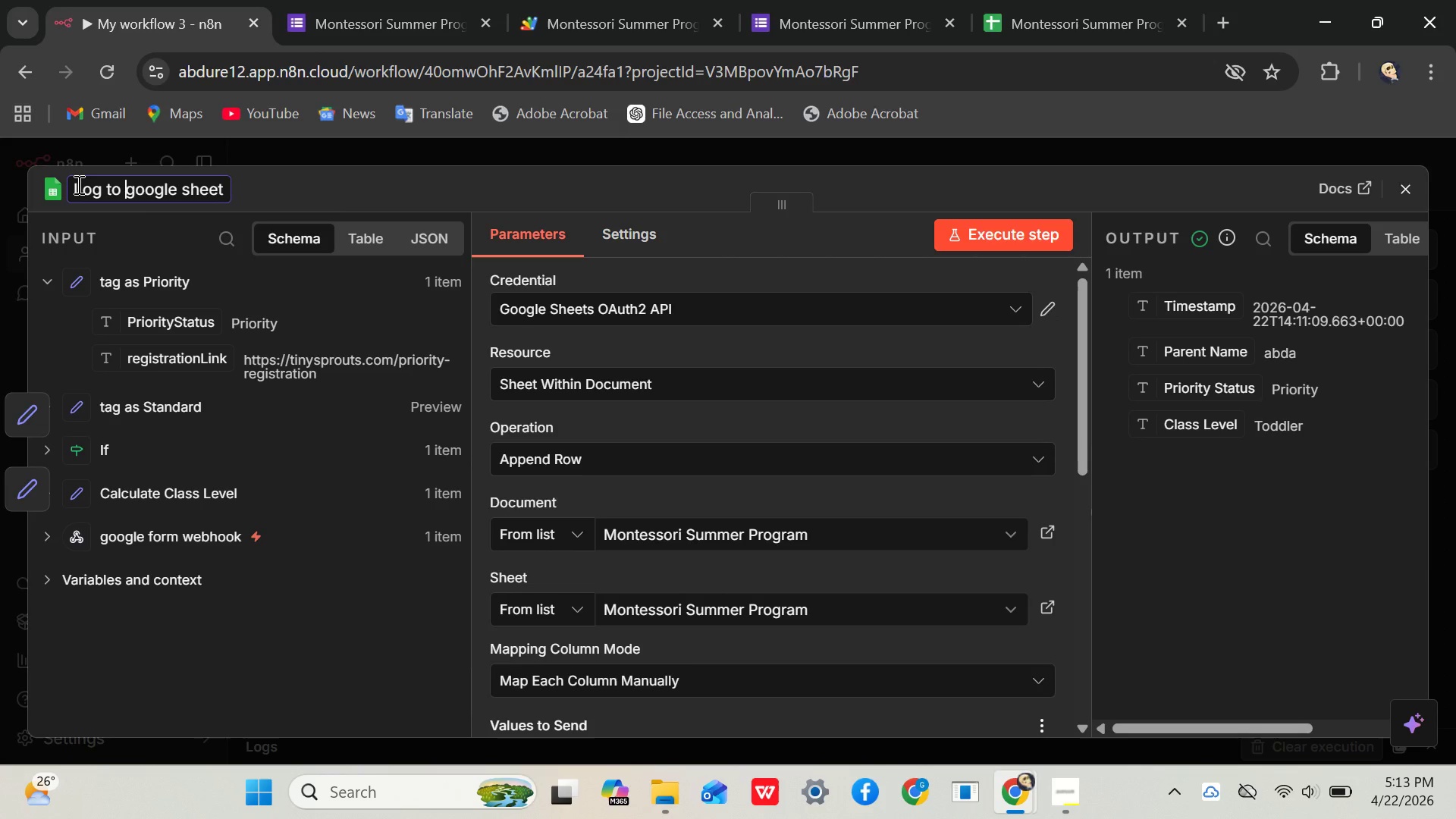 
key(ArrowRight)
 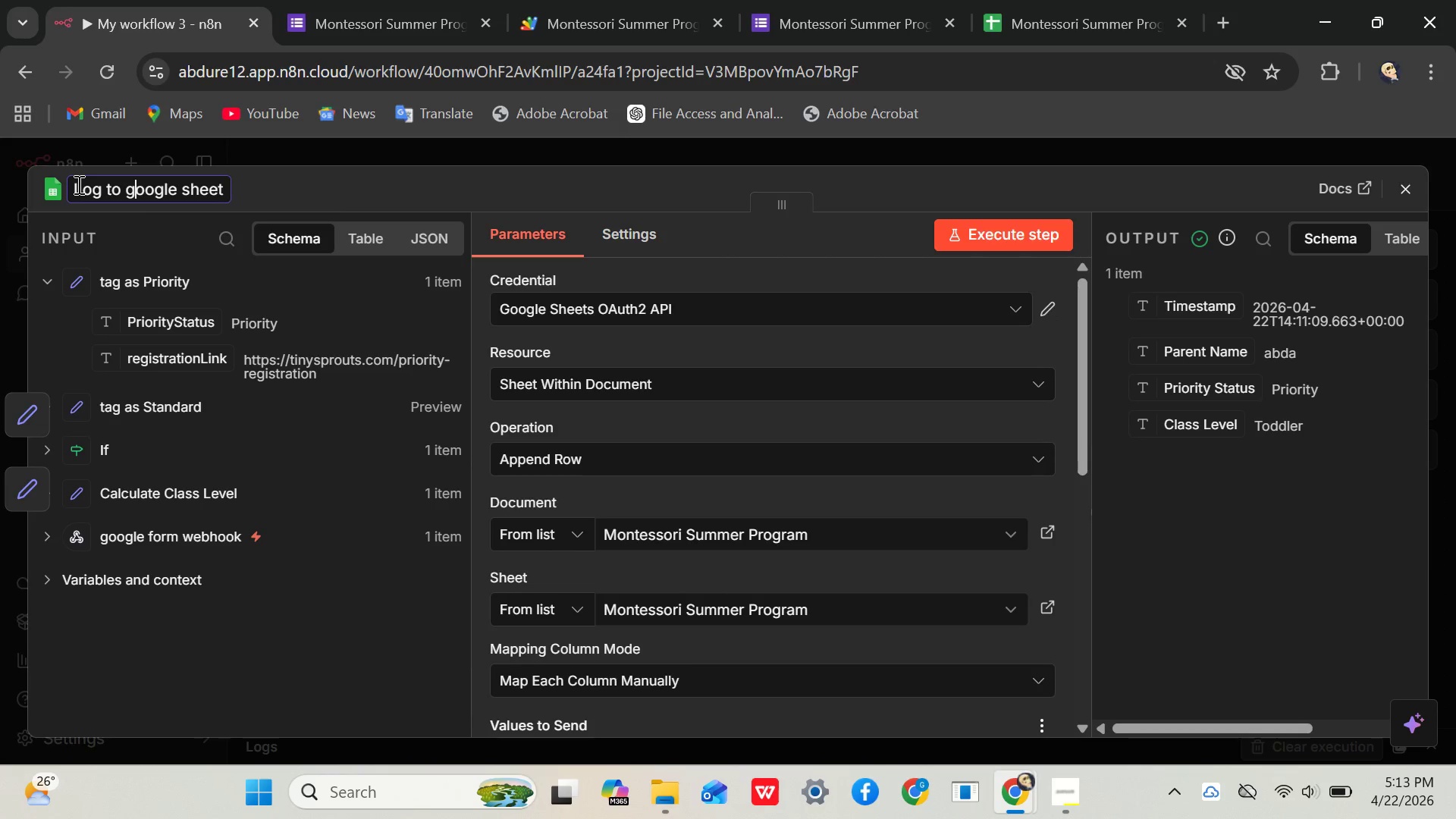 
key(ArrowRight)
 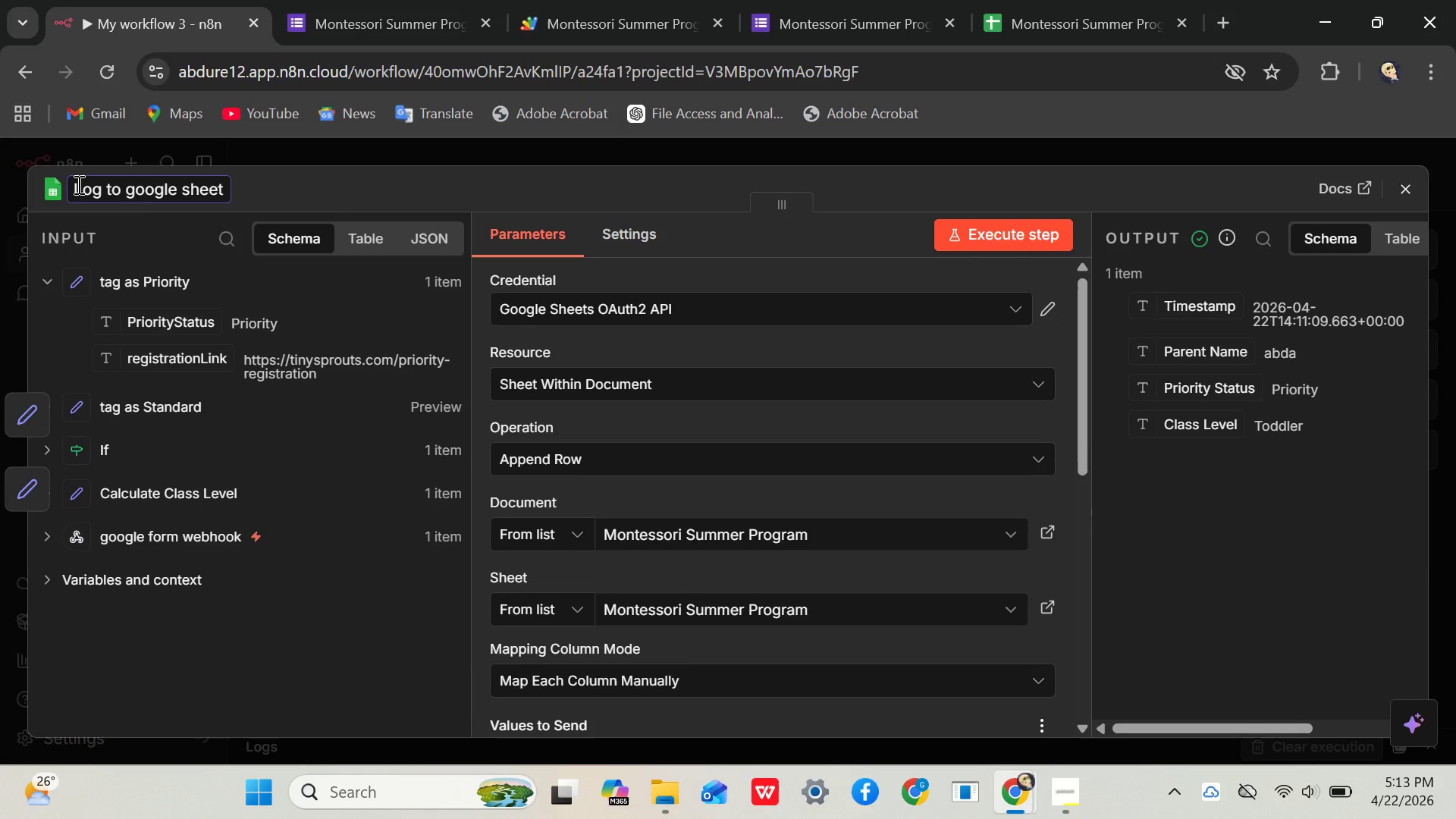 
key(Backspace)
 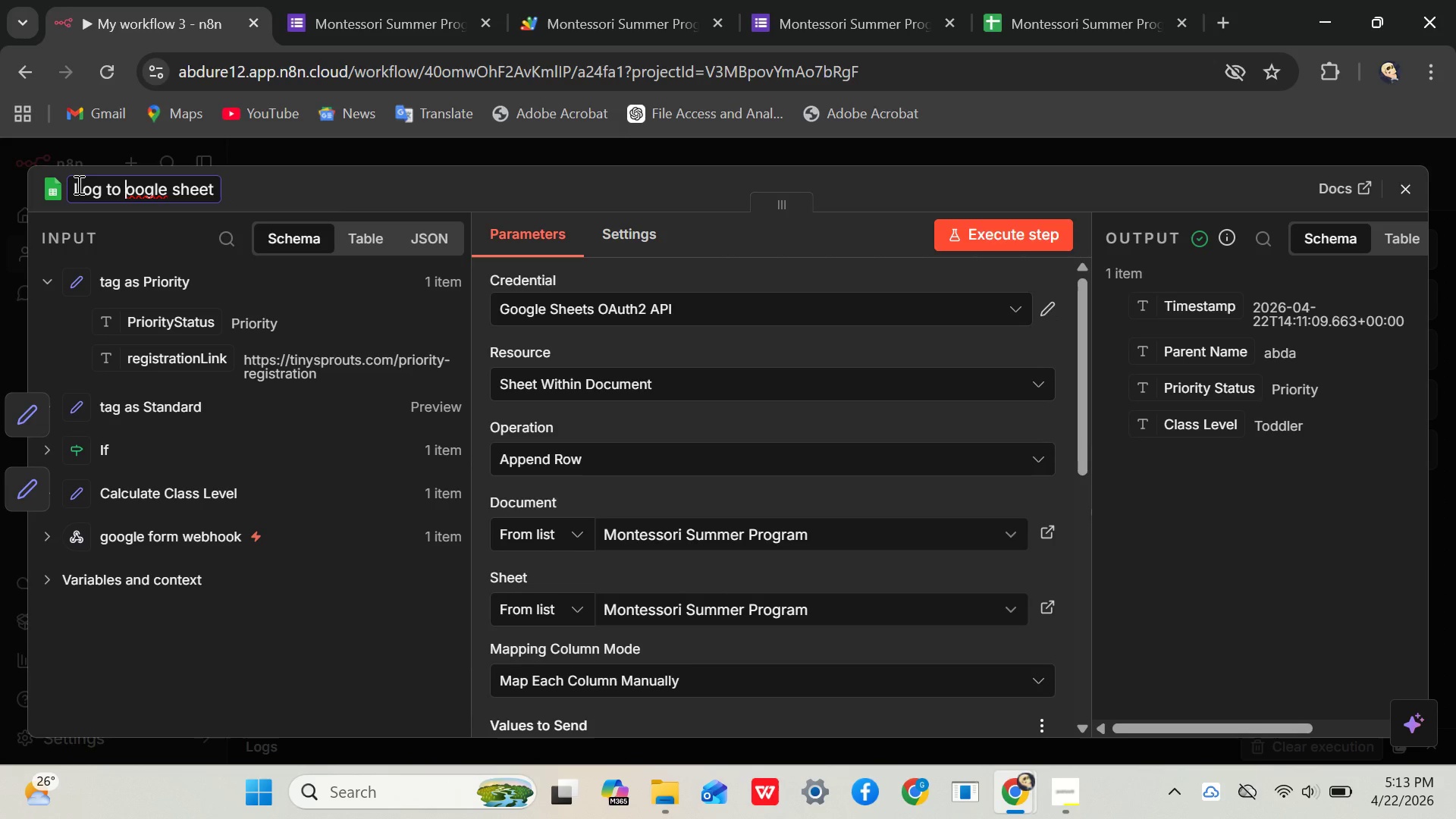 
key(CapsLock)
 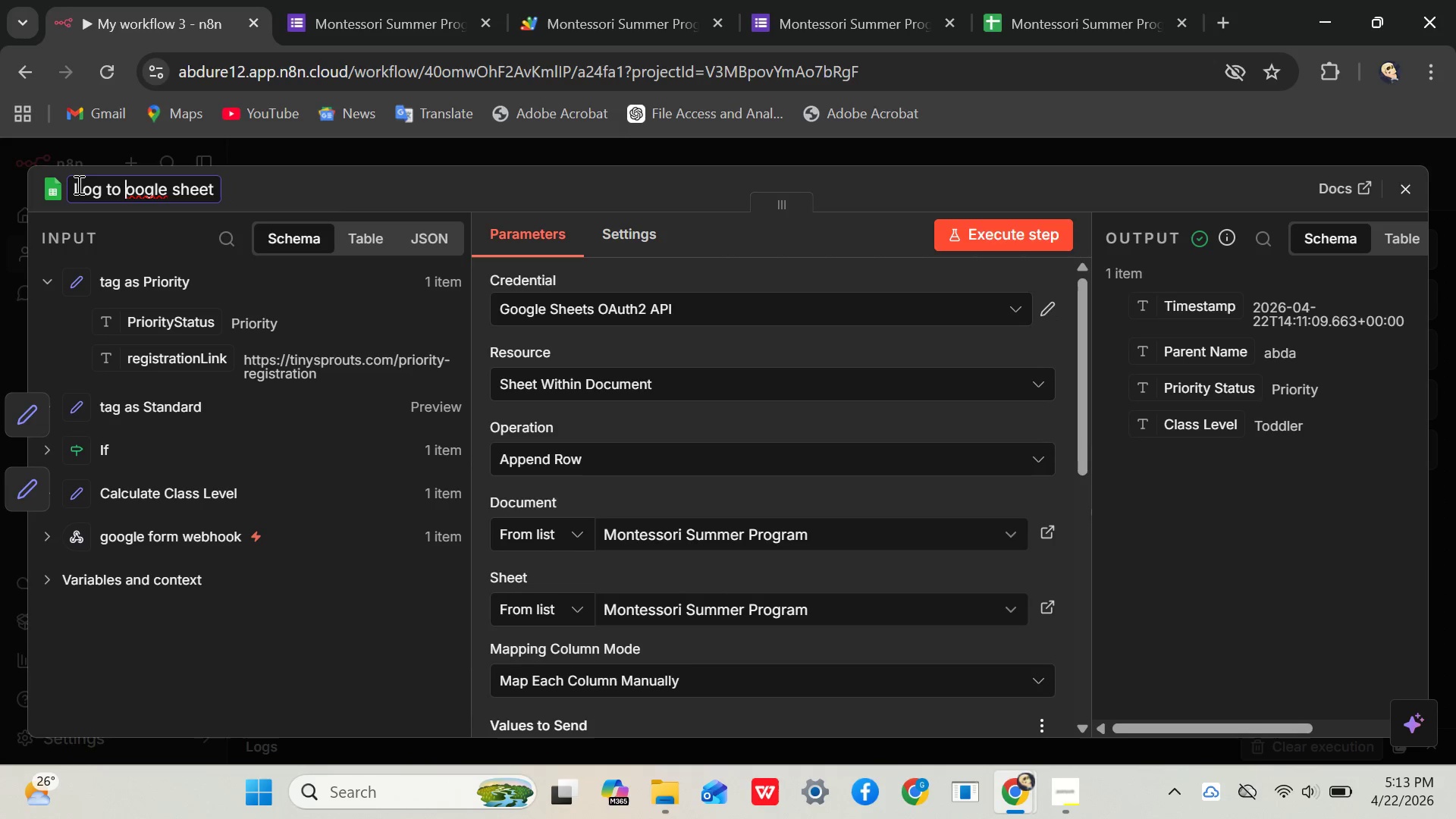 
key(CapsLock)
 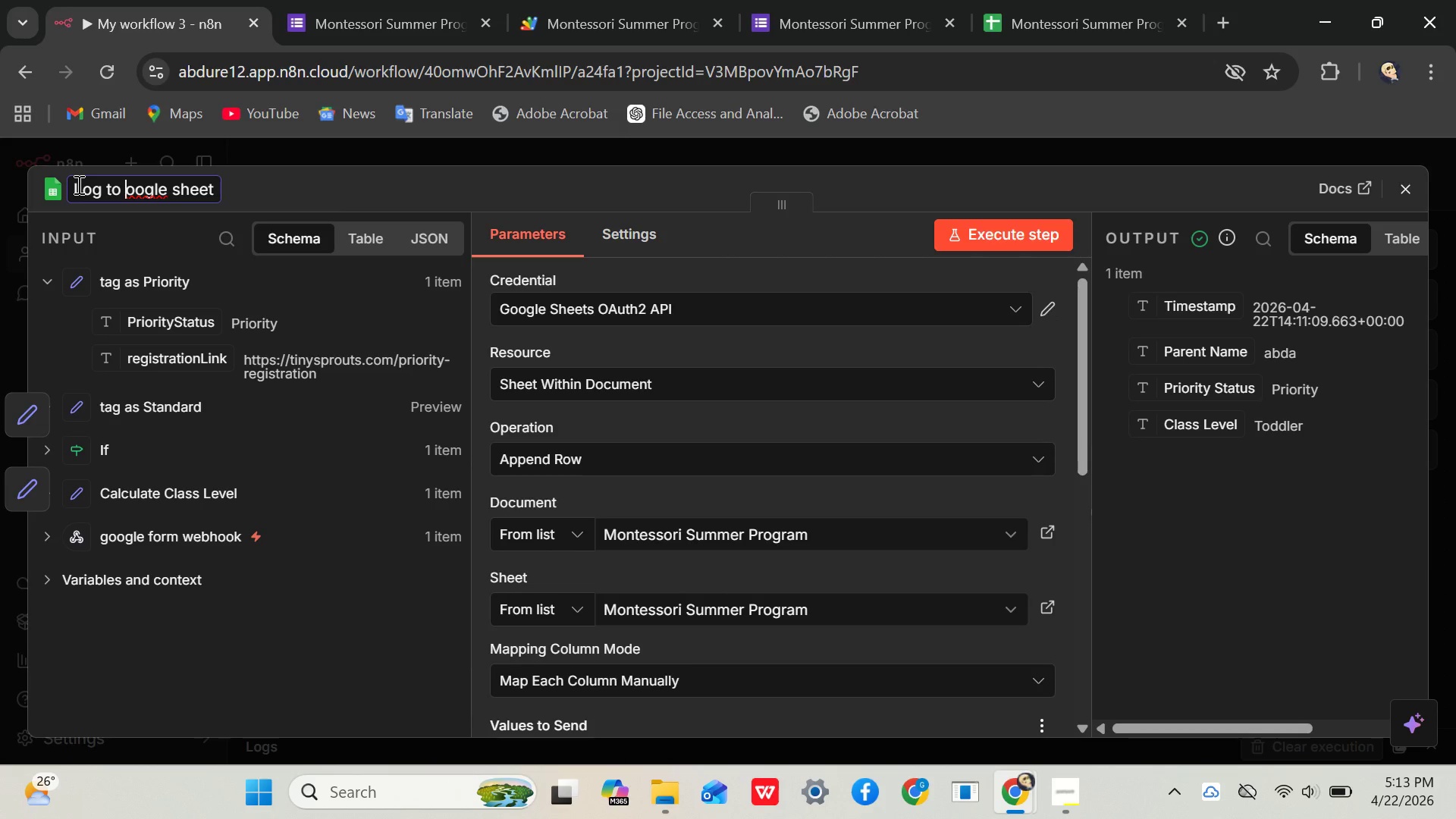 
key(G)
 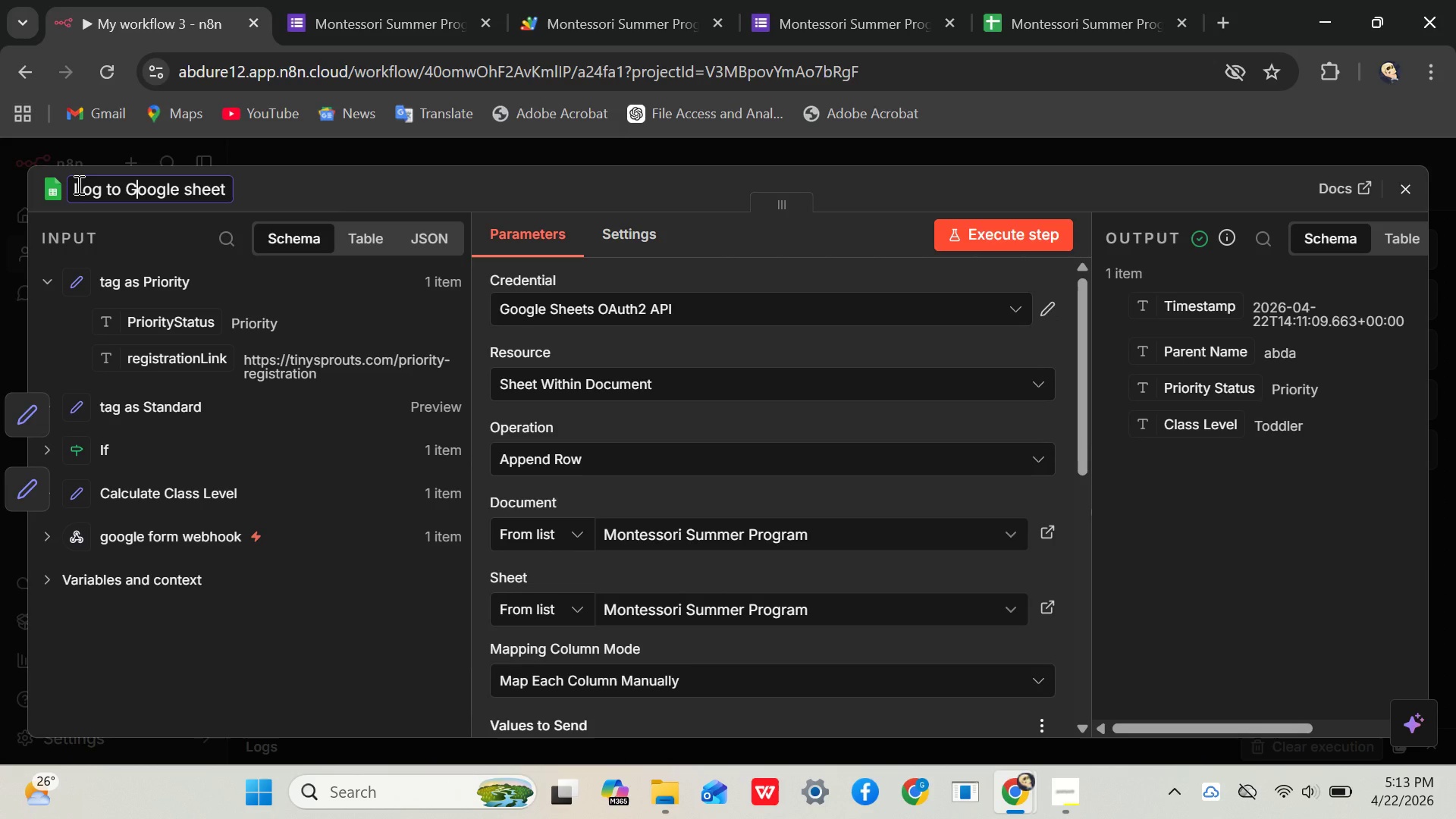 
key(ArrowRight)
 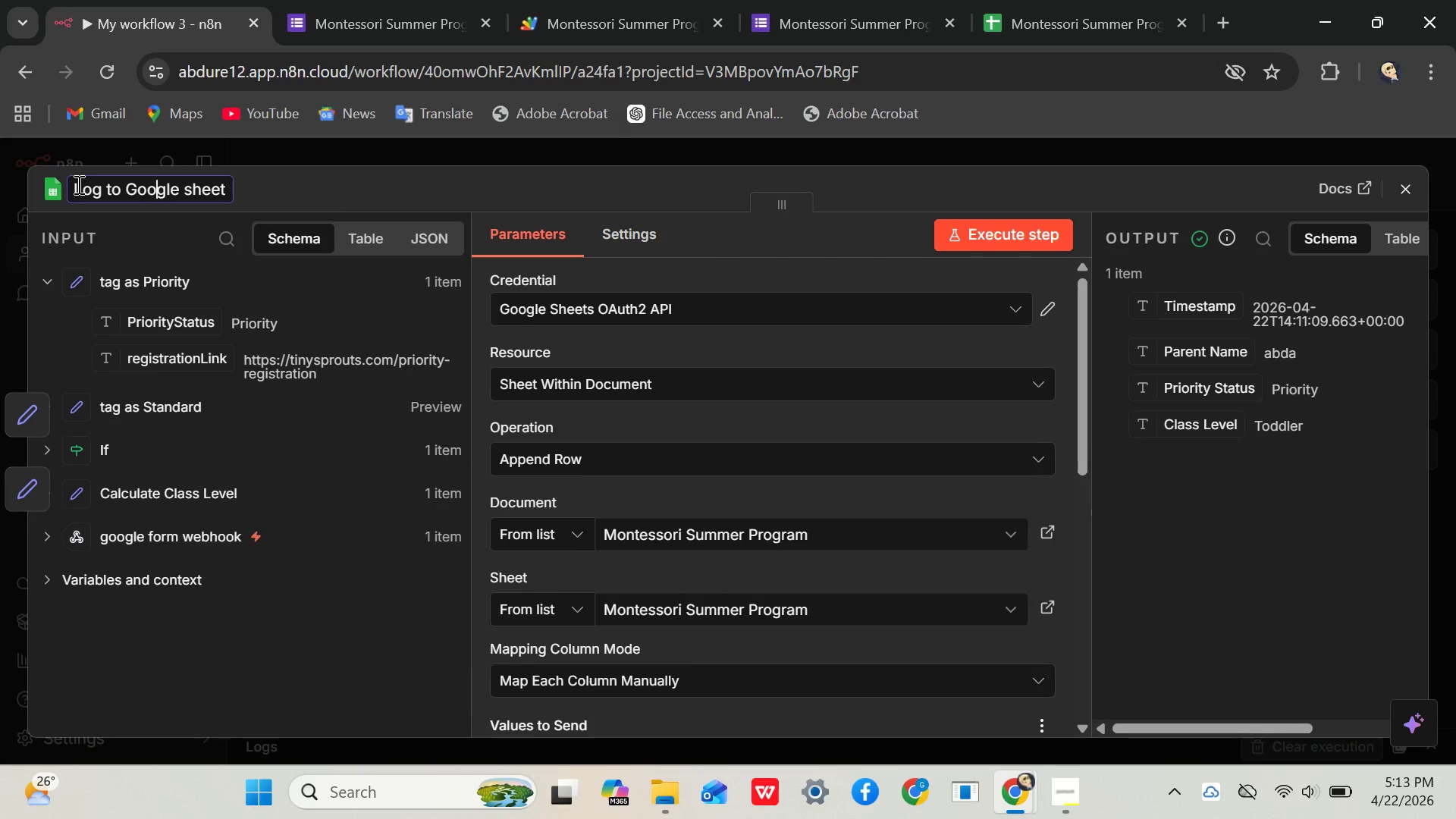 
key(ArrowRight)
 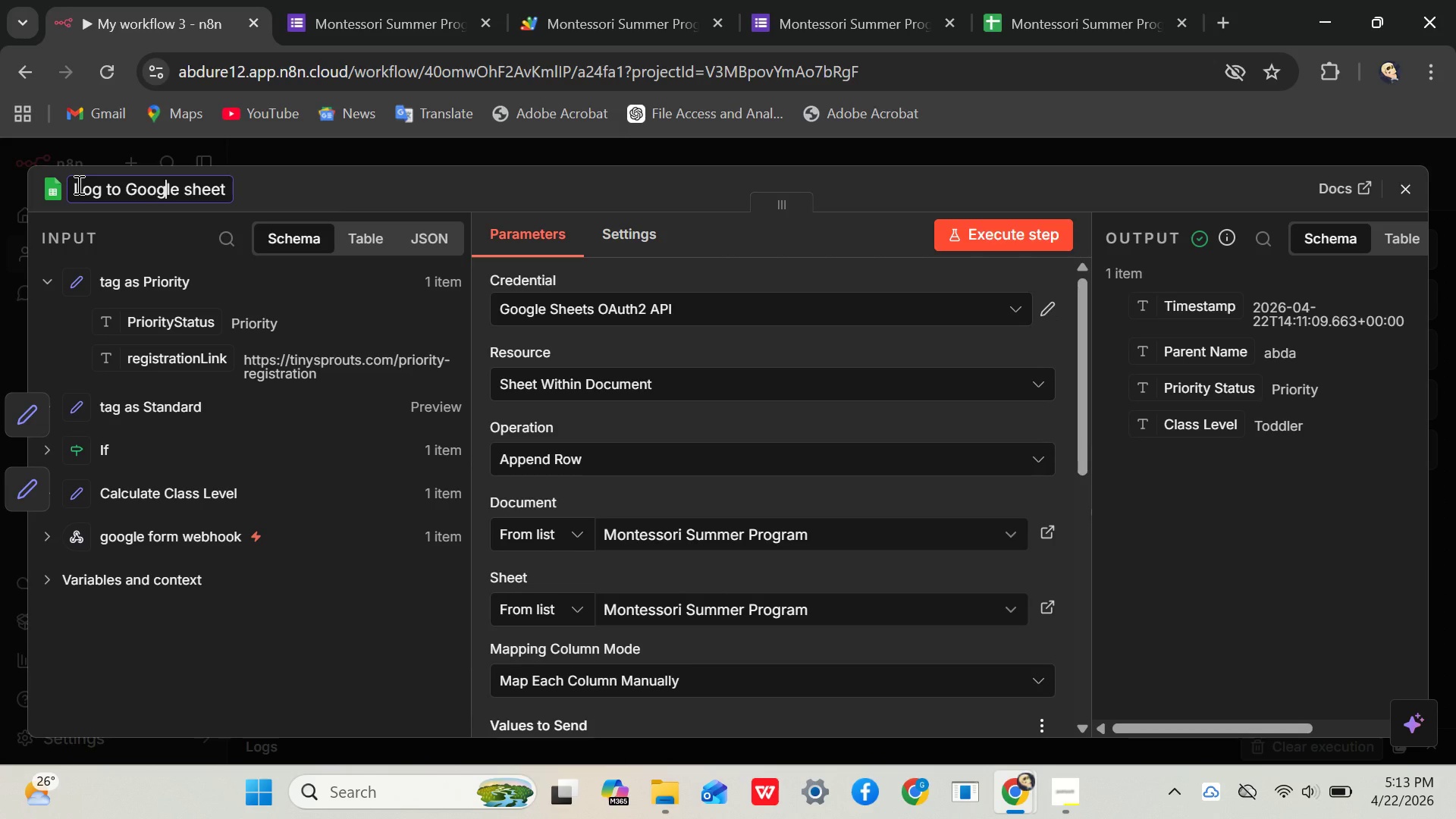 
key(ArrowRight)
 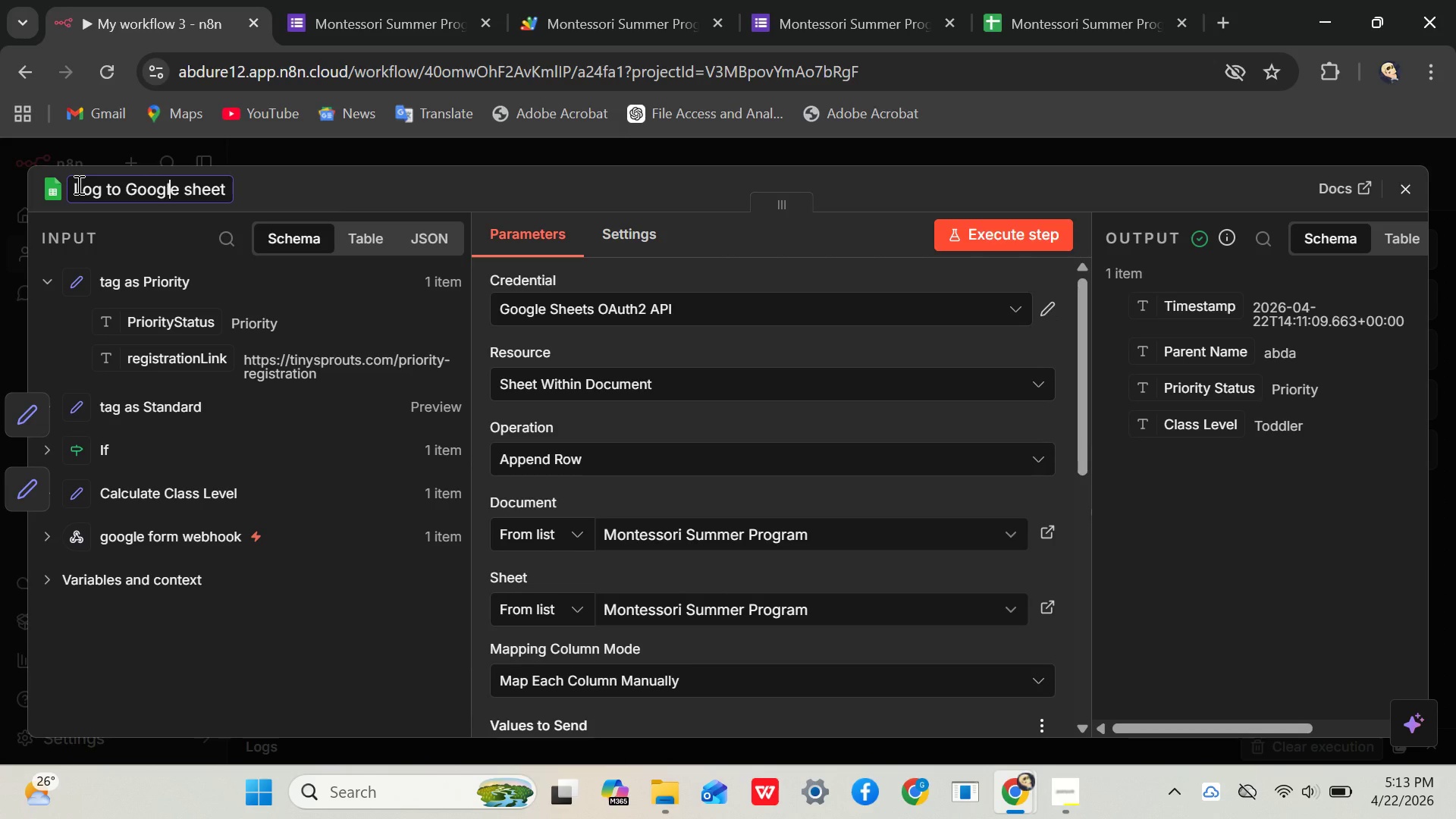 
key(ArrowRight)
 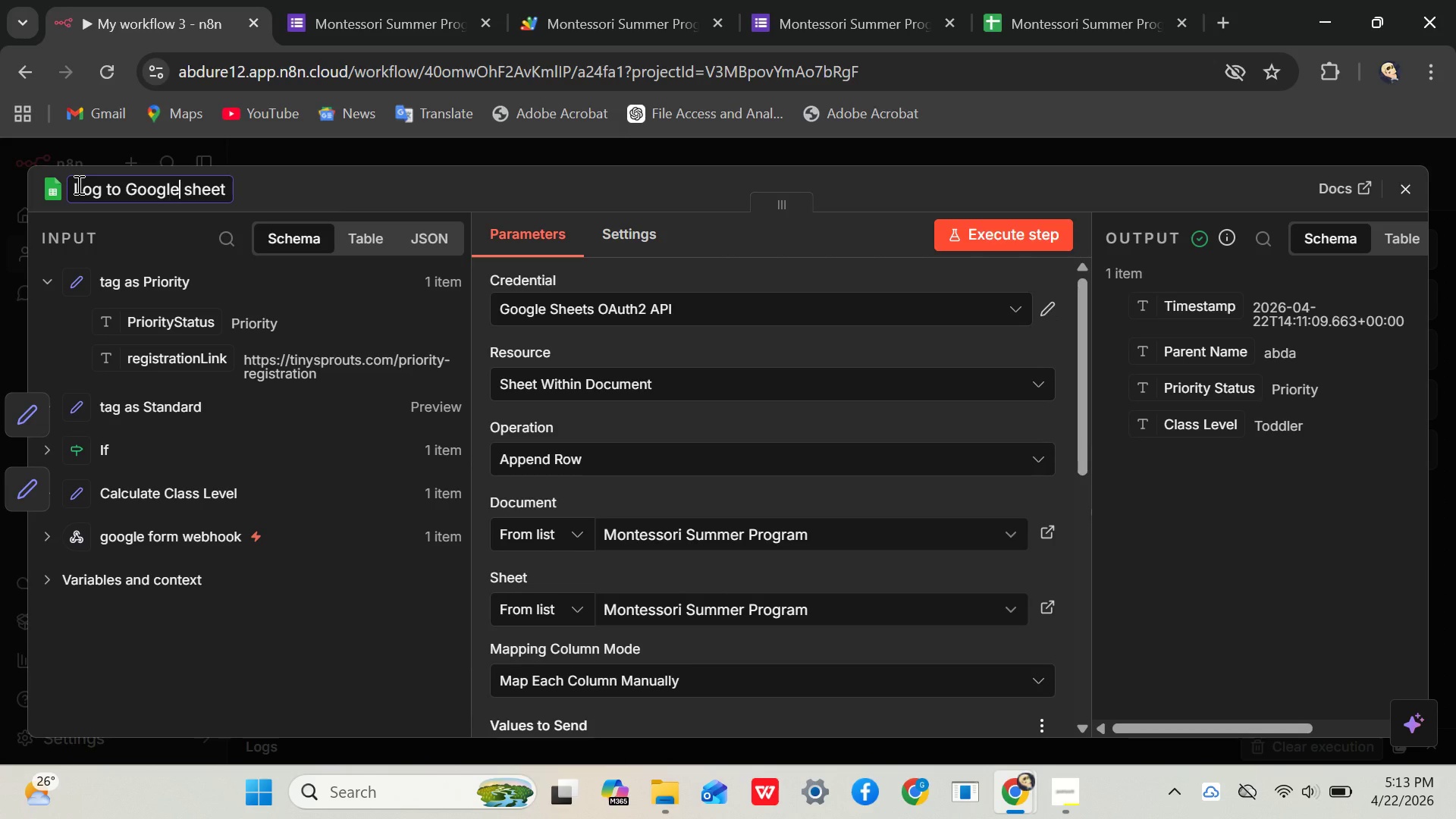 
key(ArrowRight)
 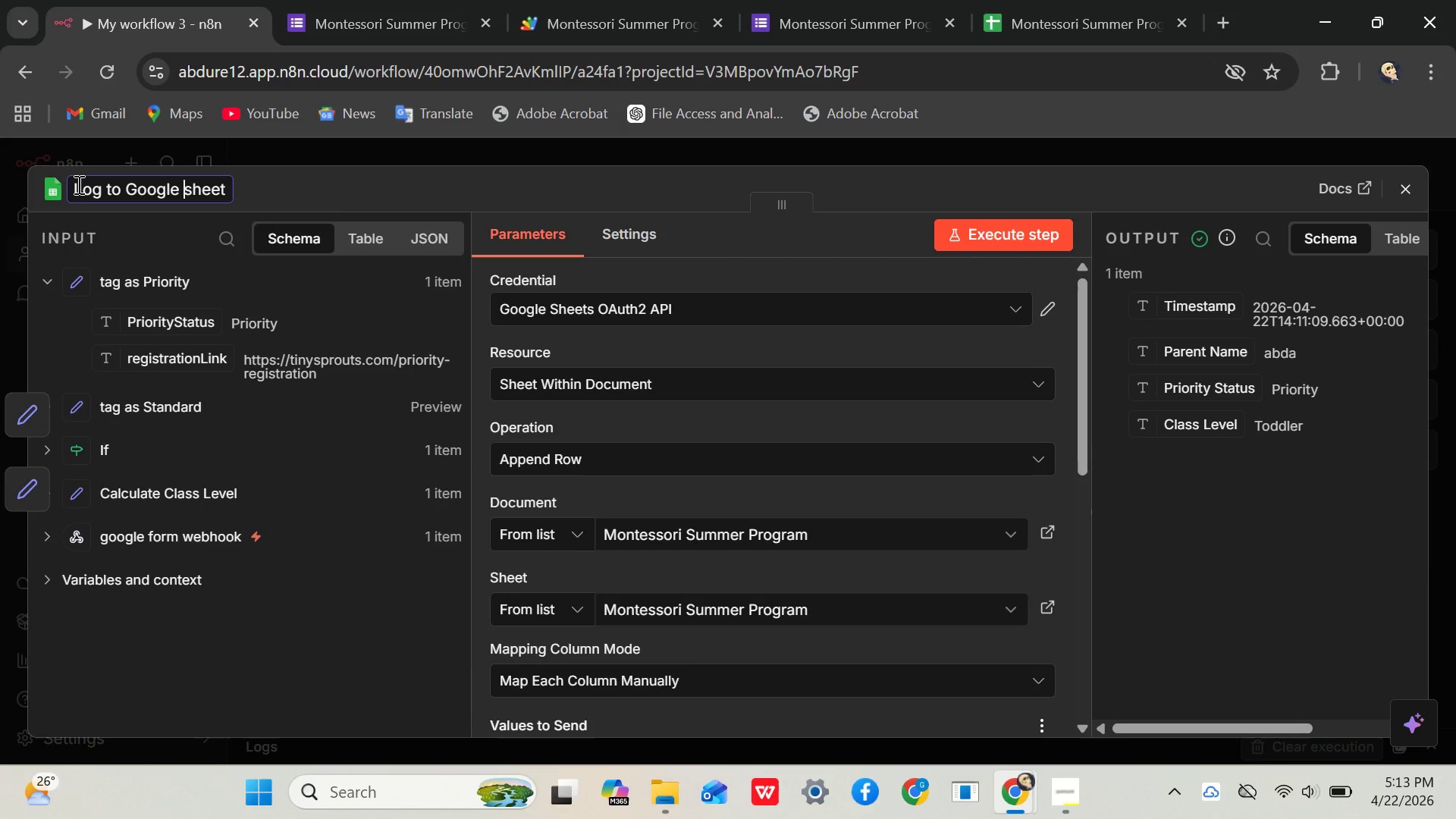 
key(ArrowRight)
 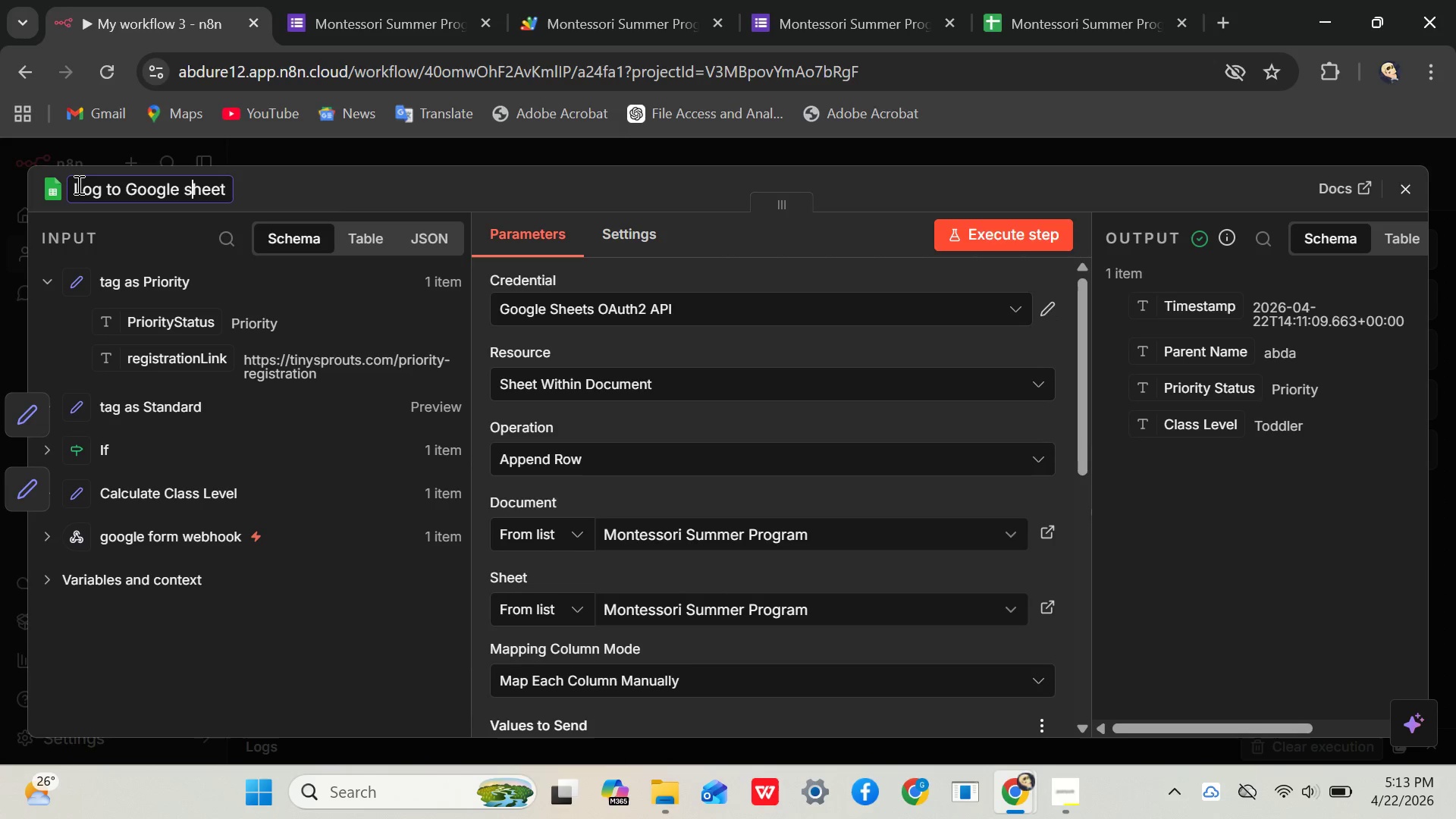 
key(ArrowRight)
 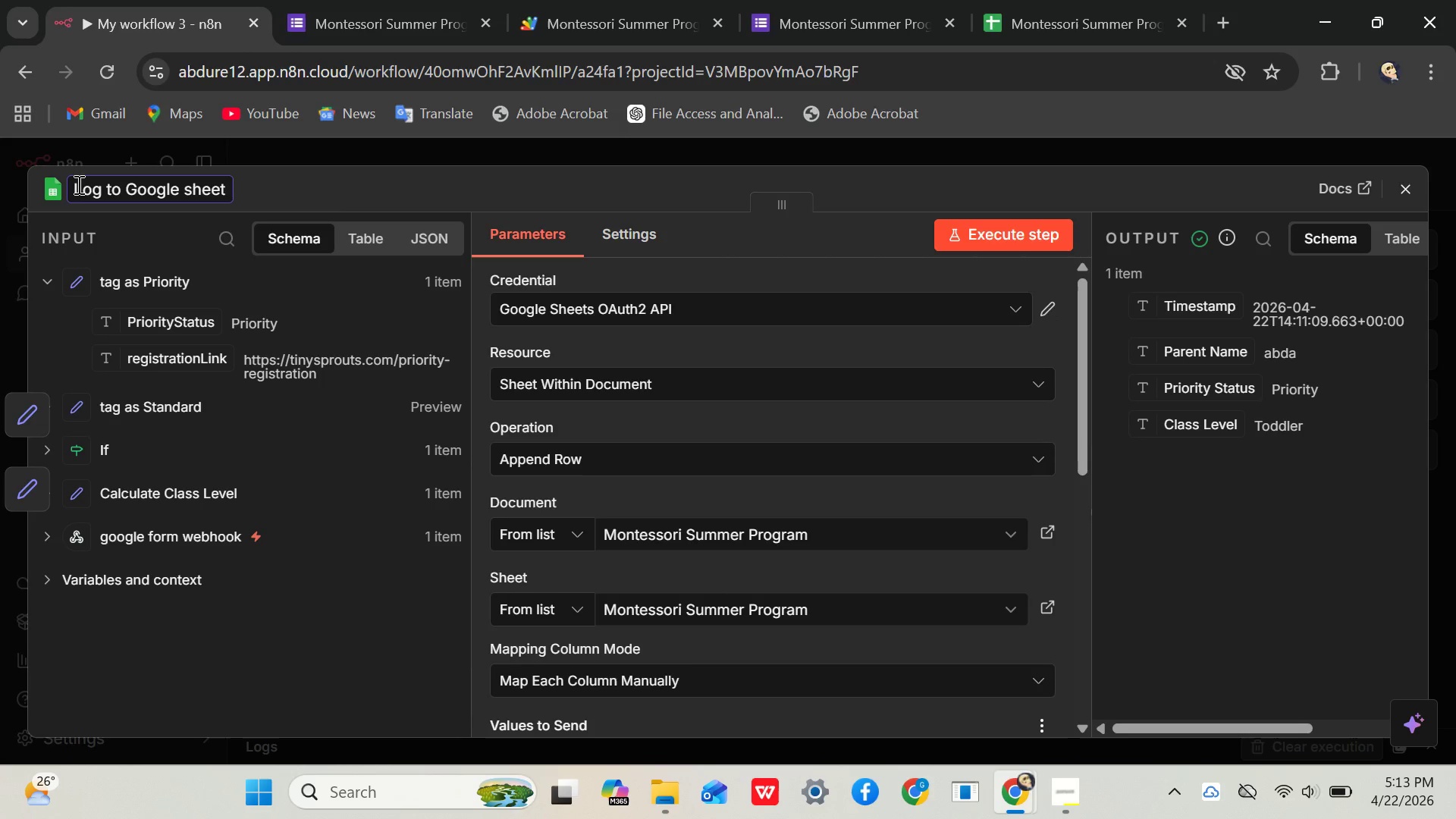 
key(Backspace)
 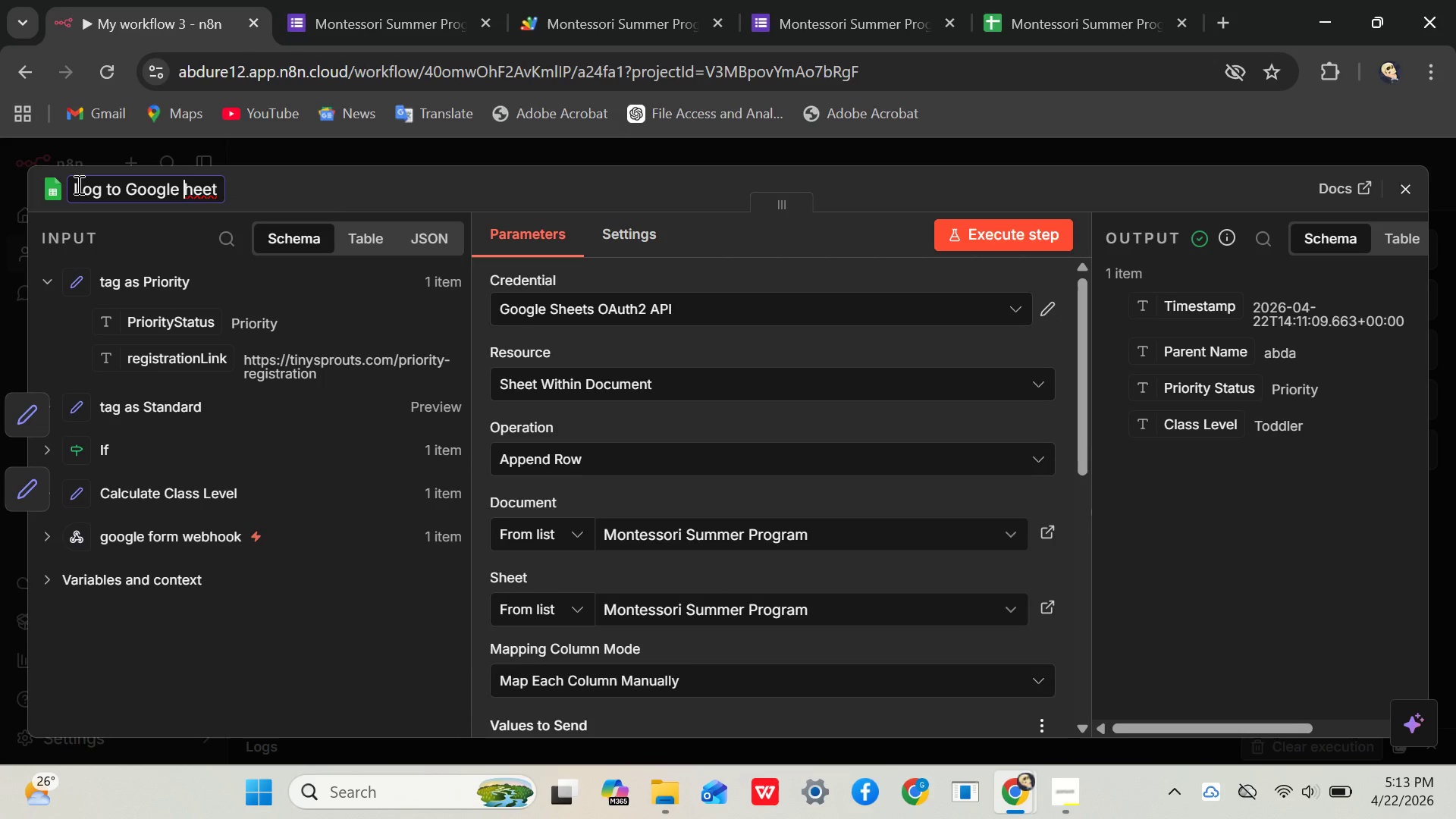 
key(S)
 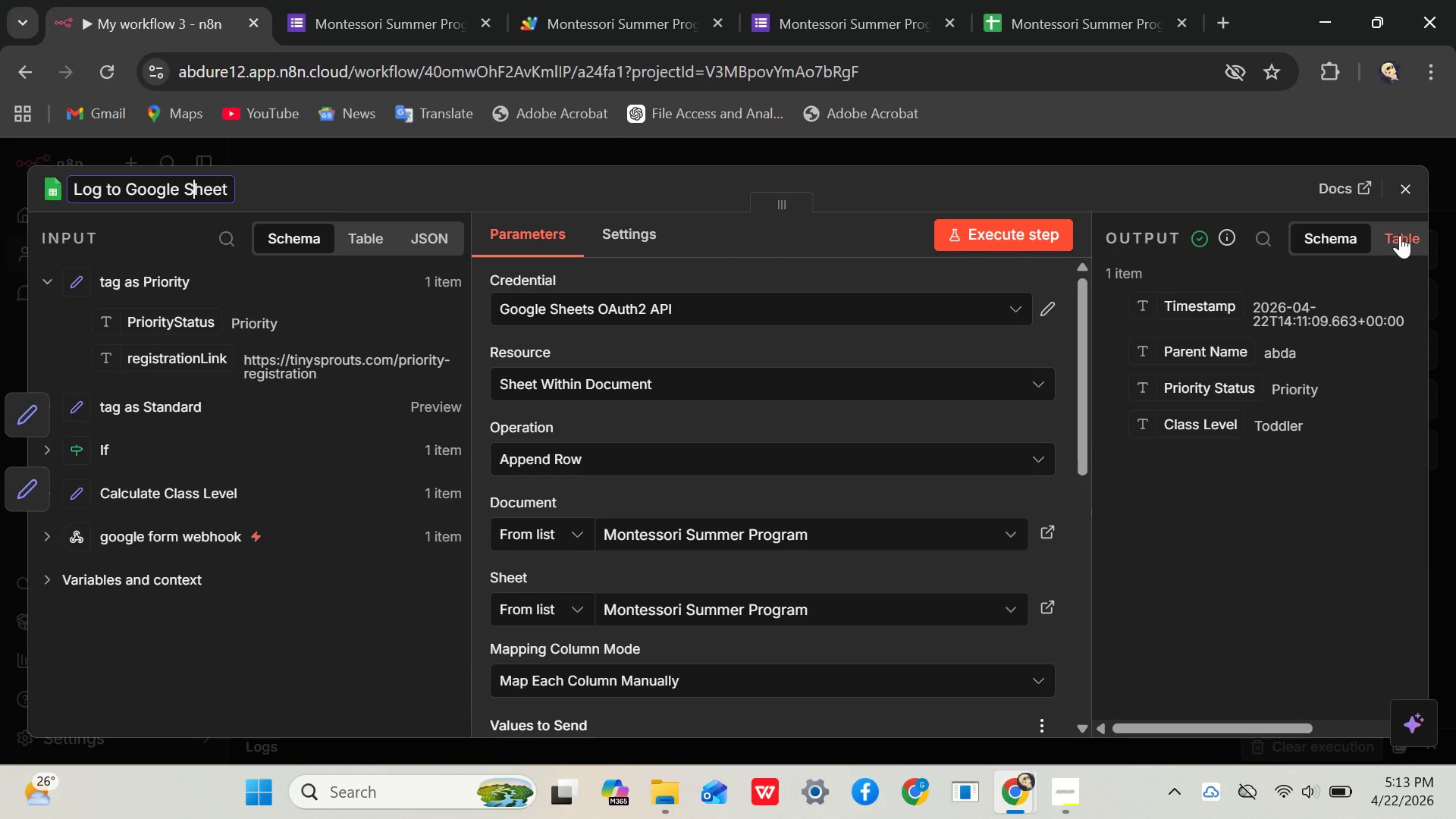 
left_click([1414, 195])
 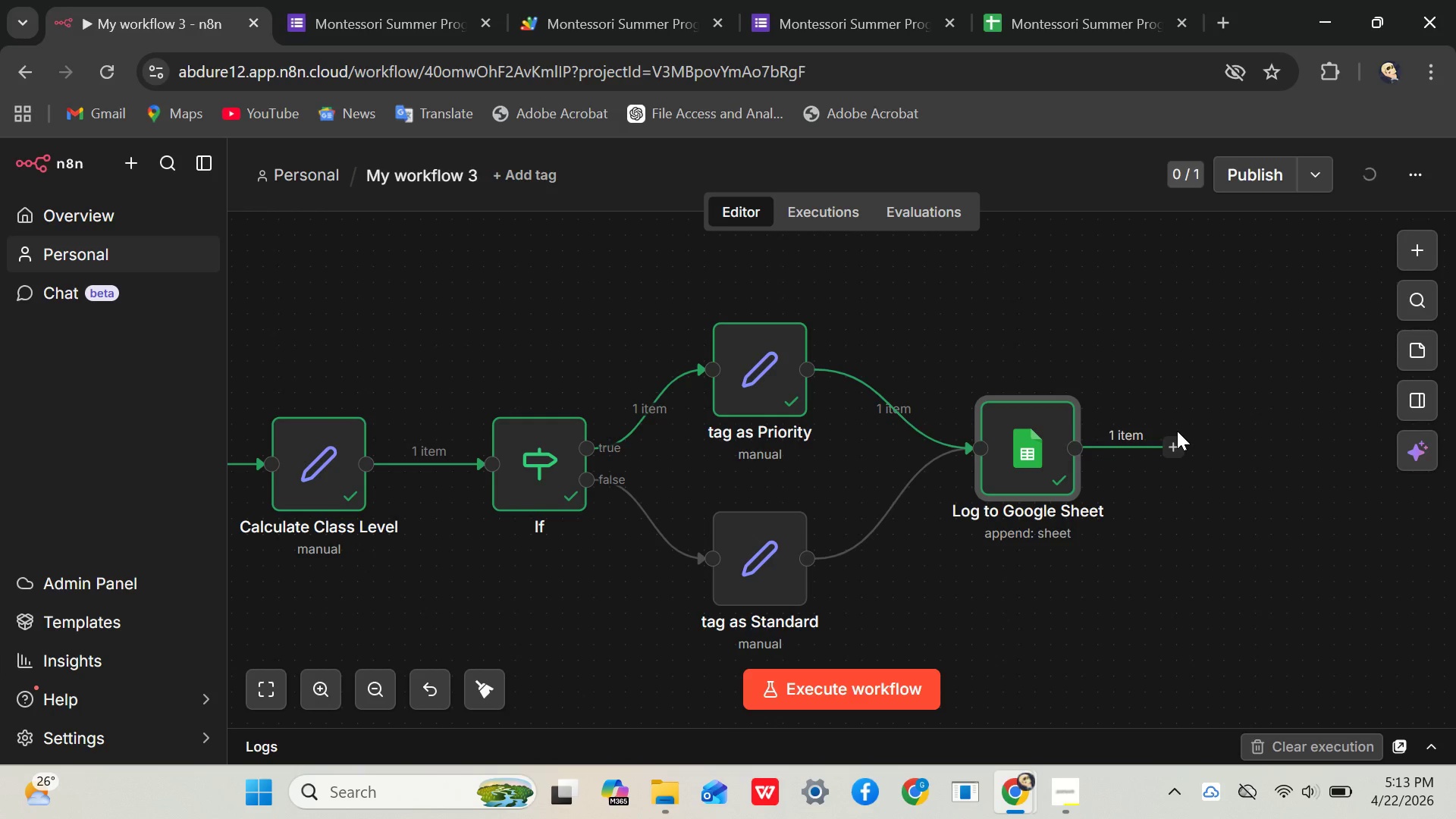 
left_click([1169, 441])
 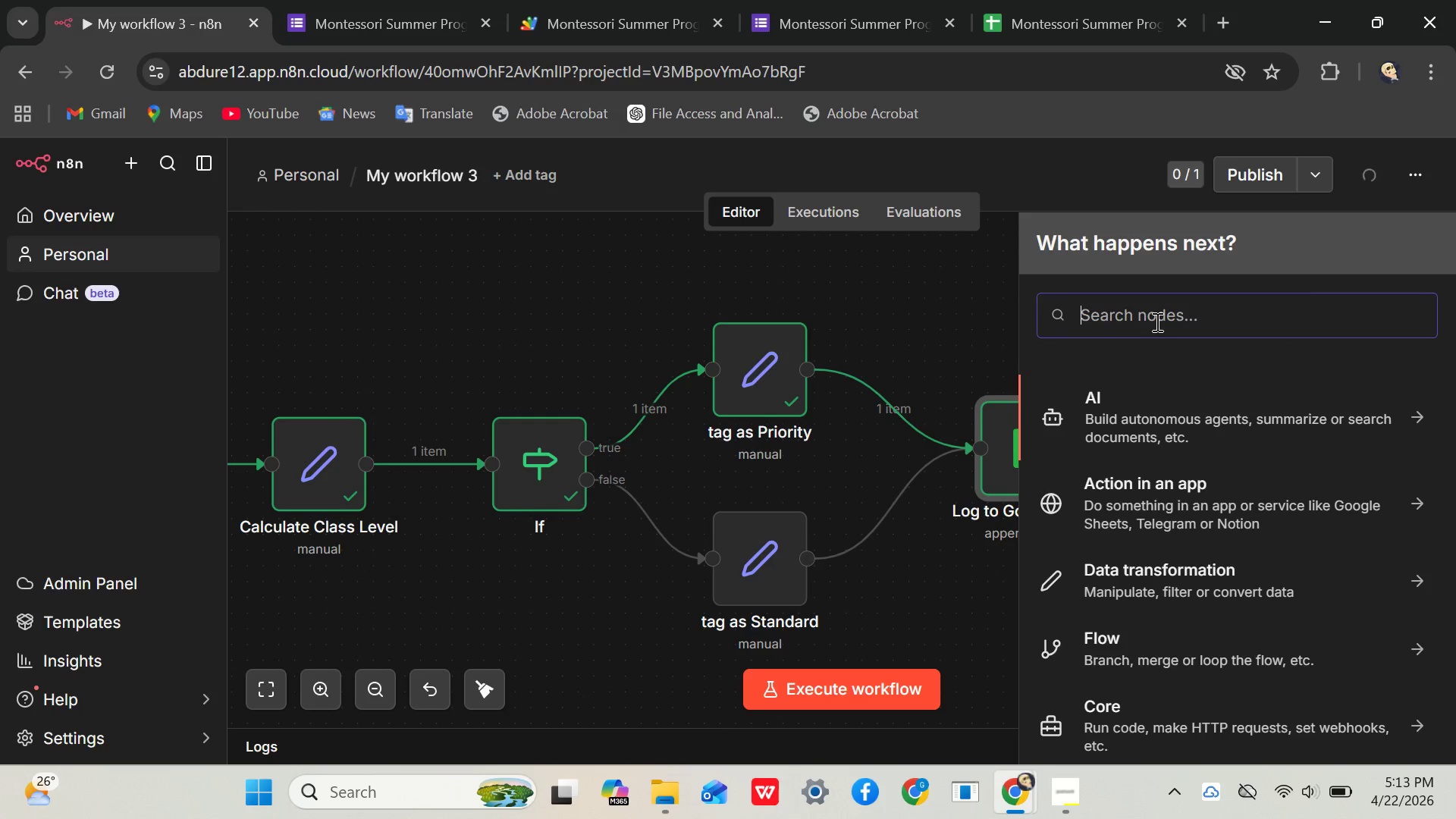 
type(GMAI)
 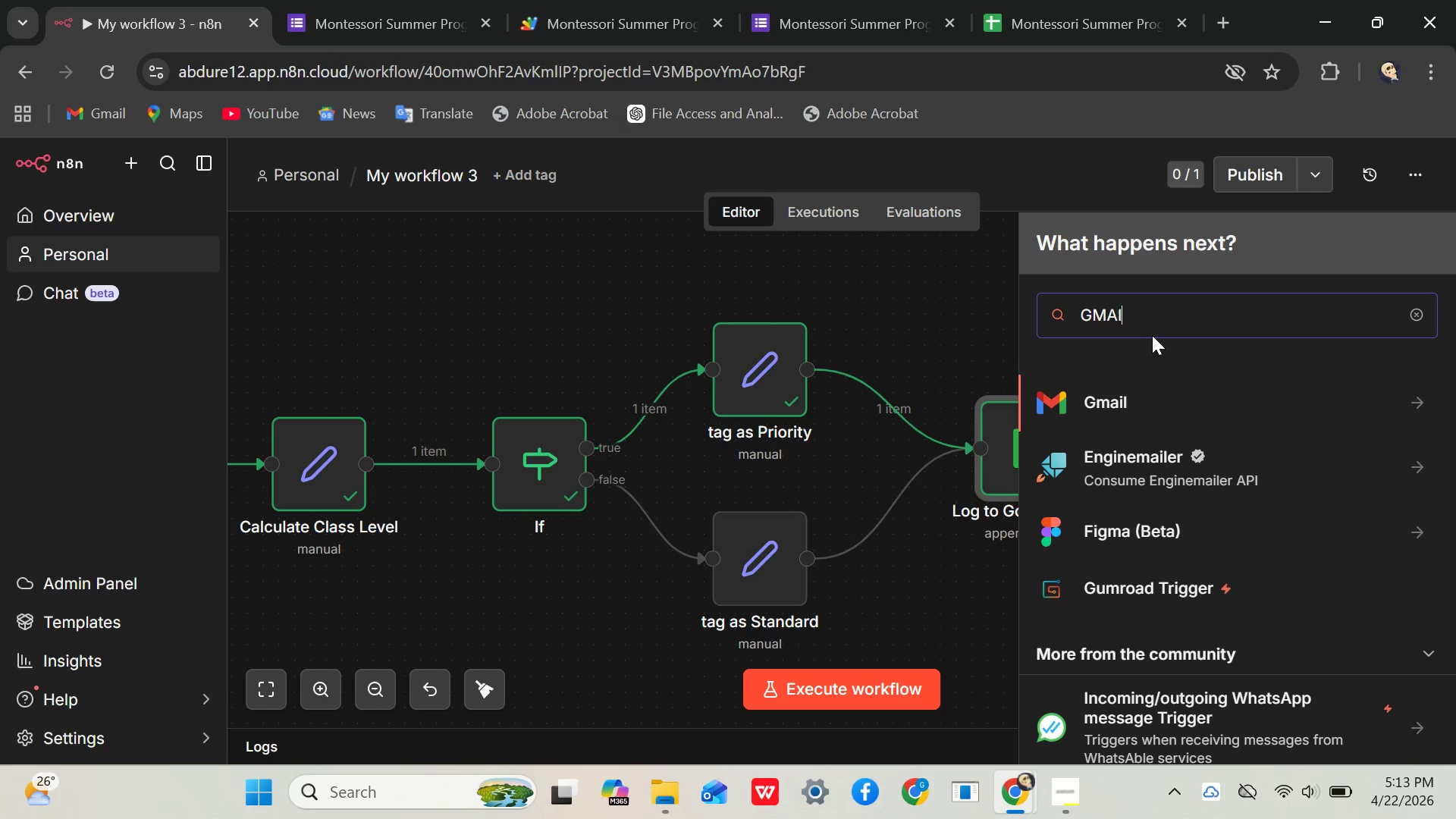 
mouse_move([1134, 377])
 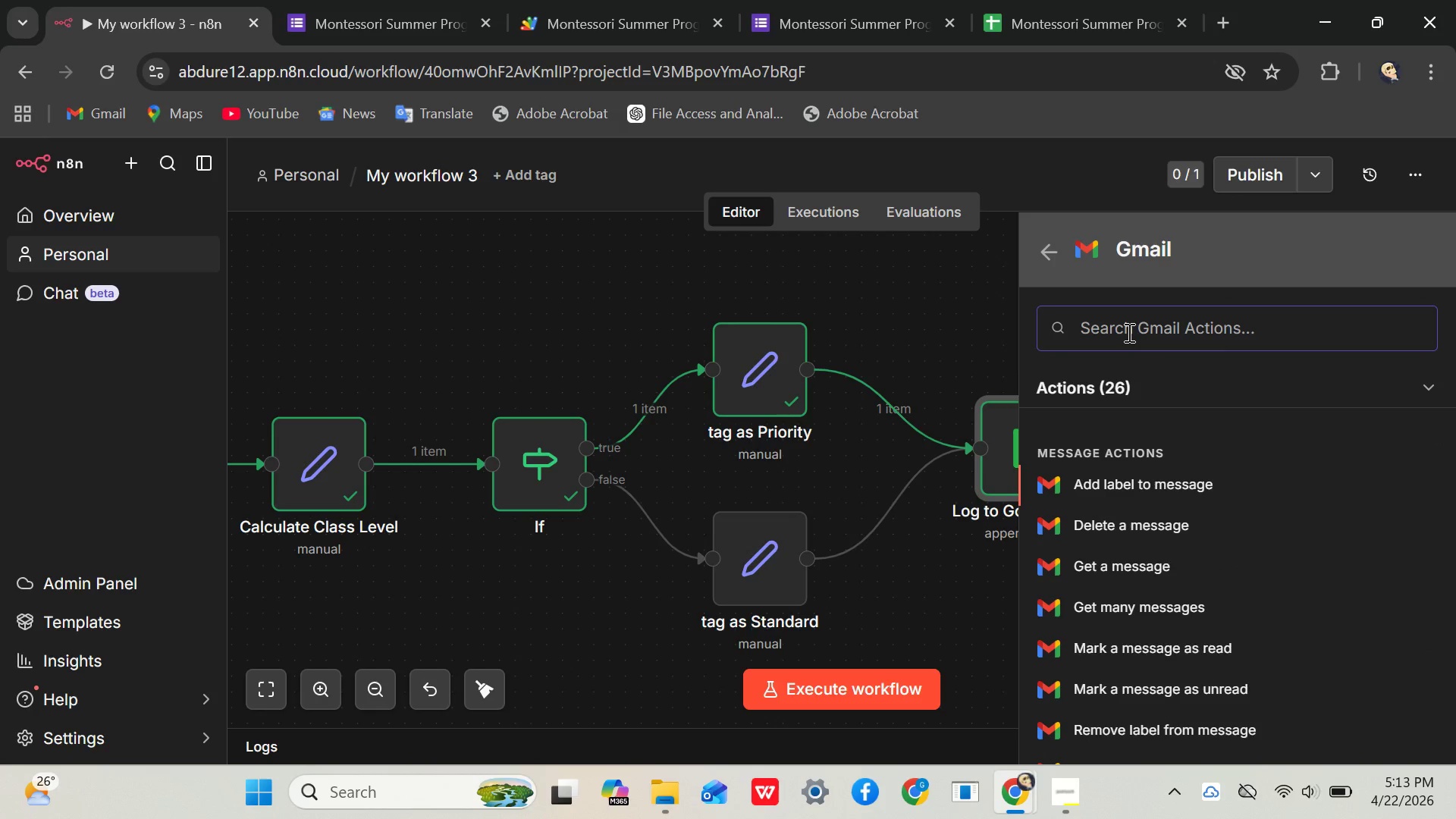 
type(SE)
 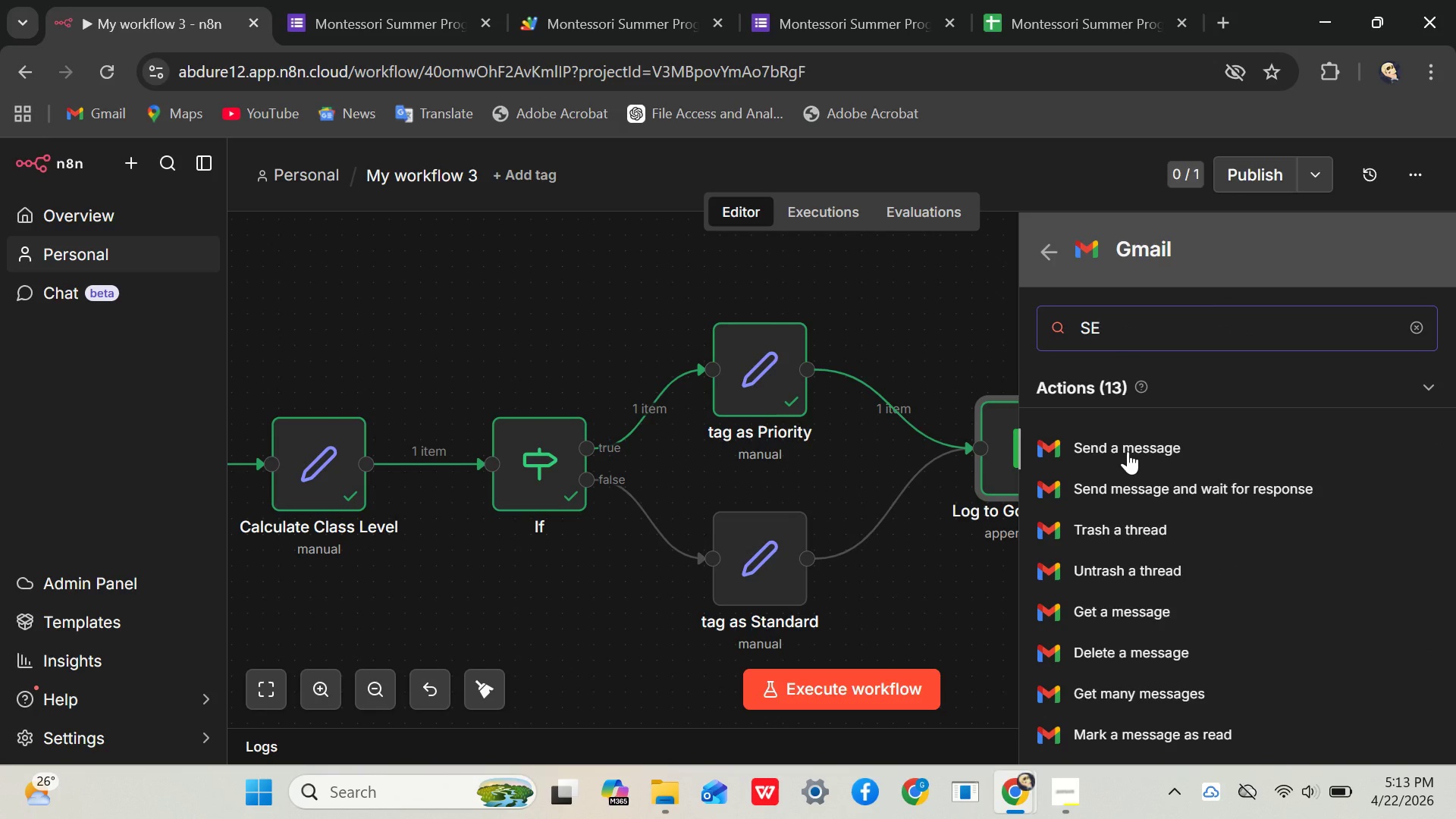 
left_click([1124, 450])
 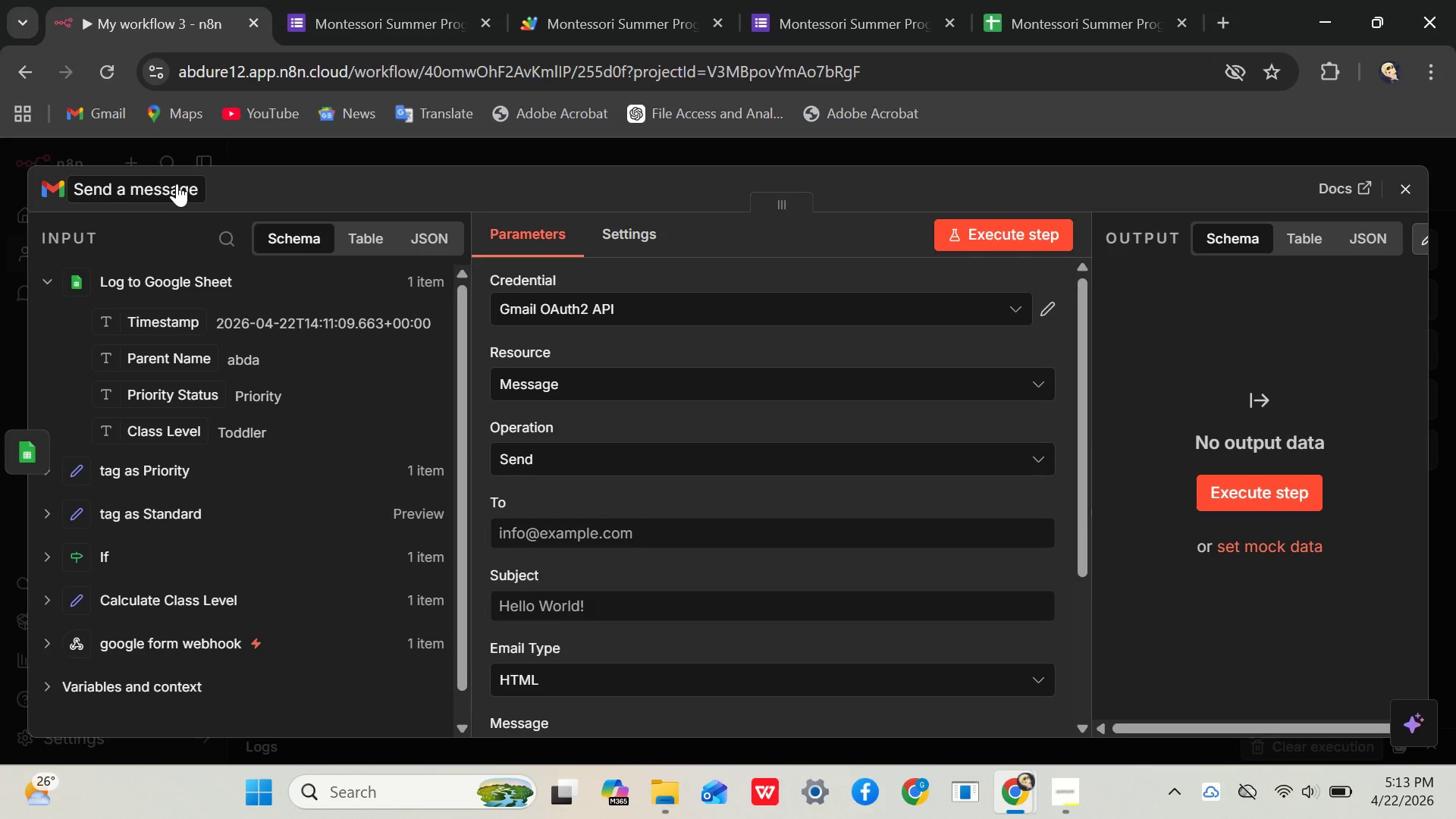 
wait(5.83)
 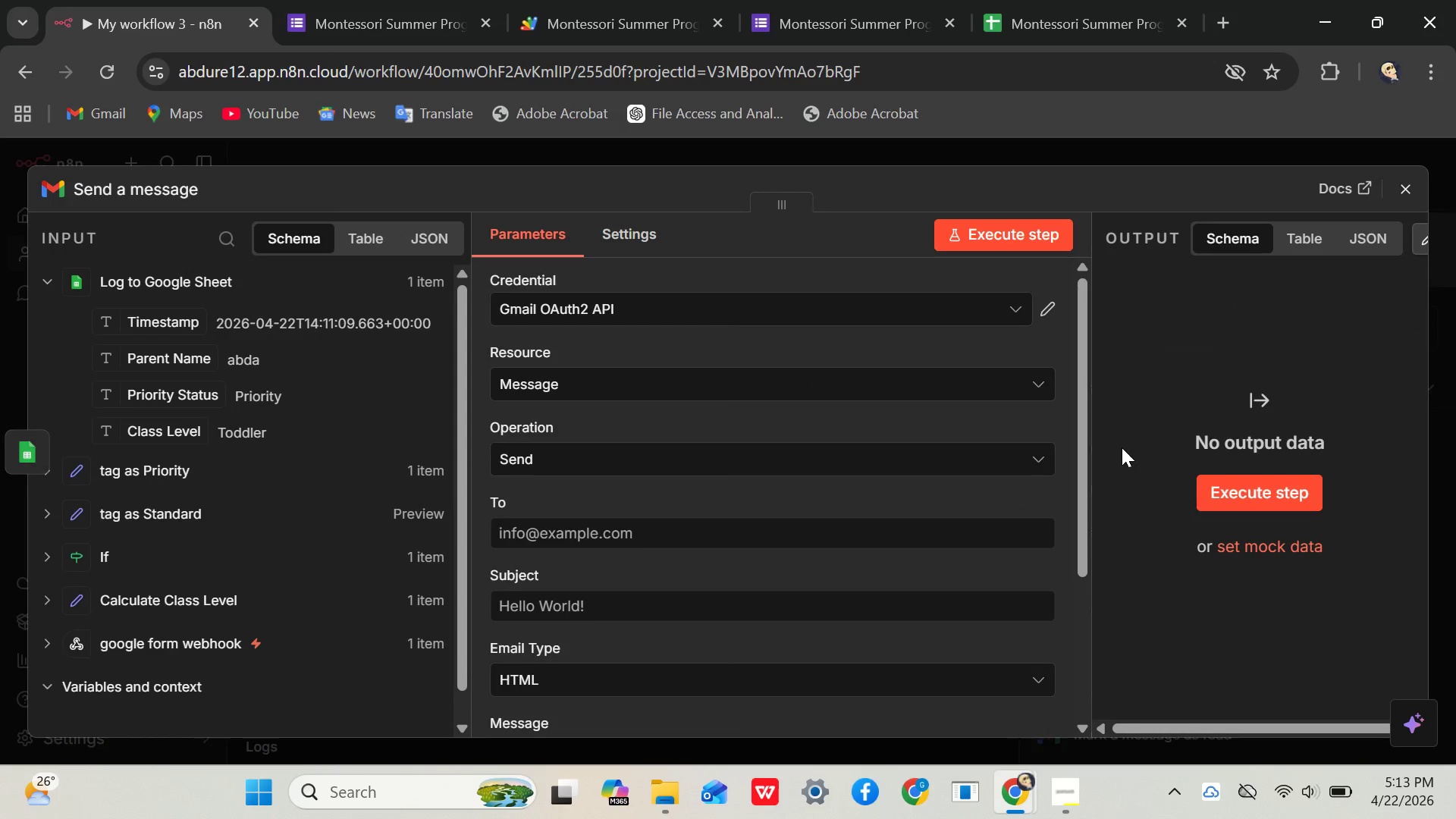 
key(Backspace)
type(Send priority Email)
 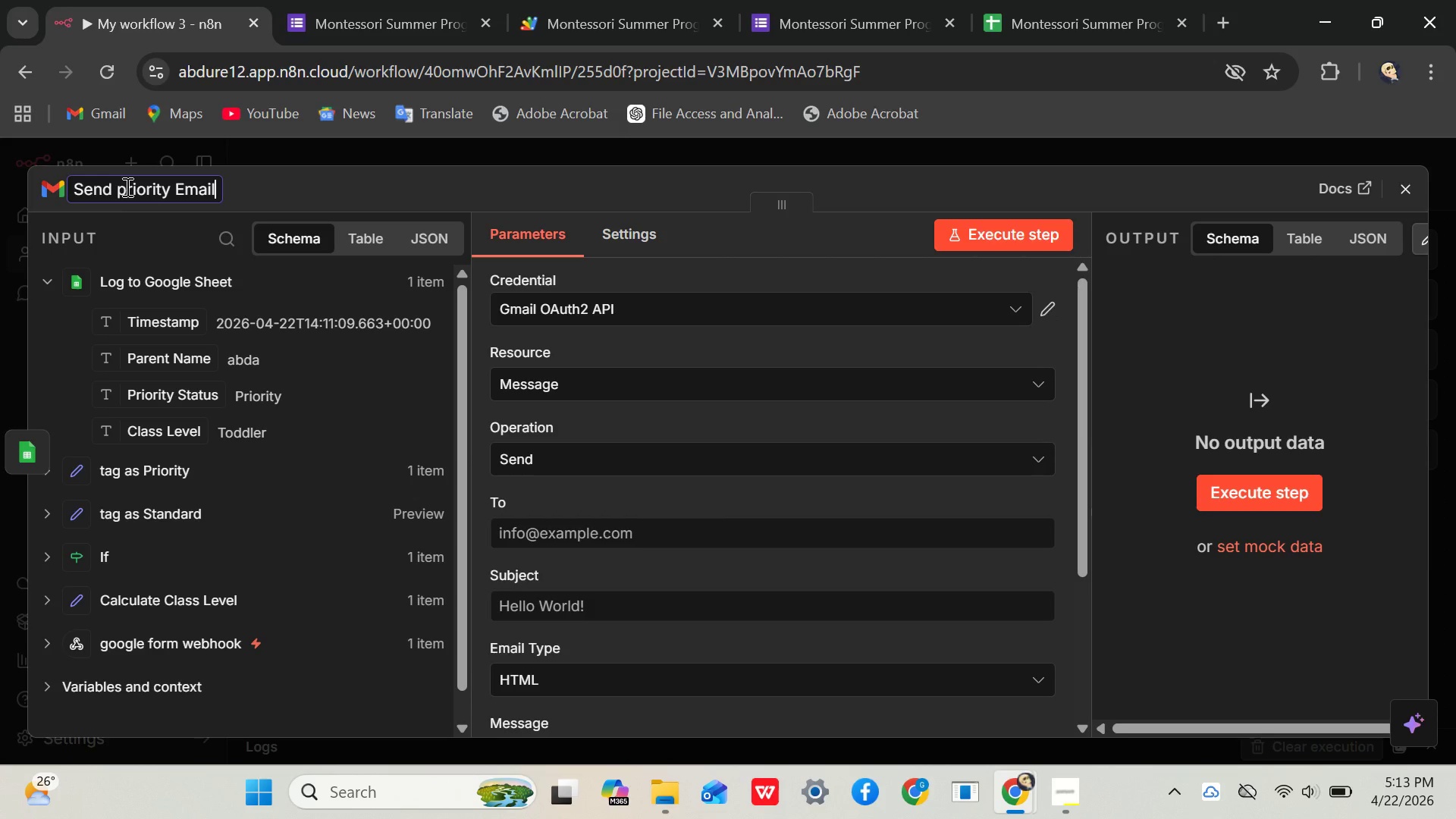 
left_click([127, 187])
 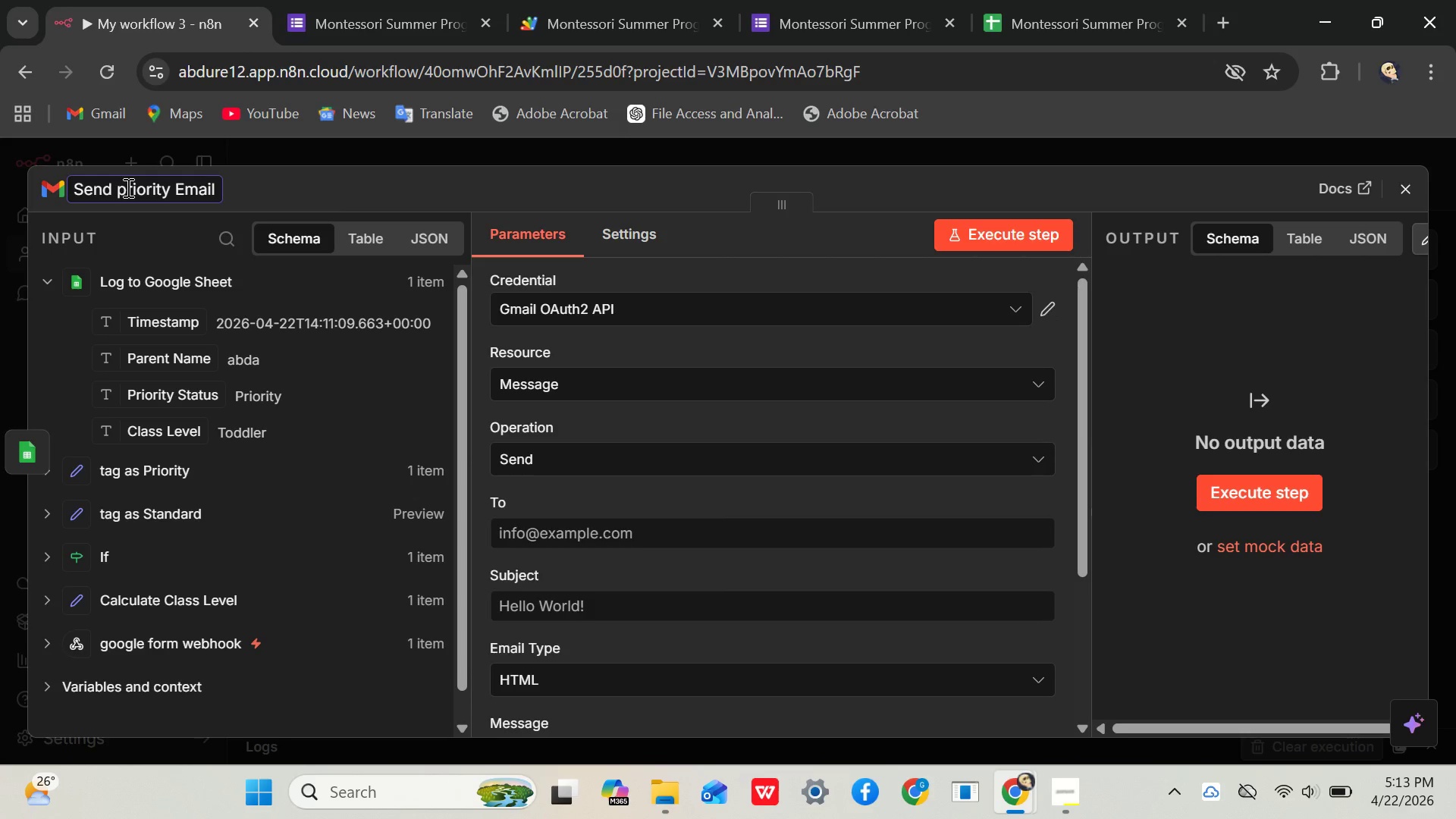 
key(Backspace)
 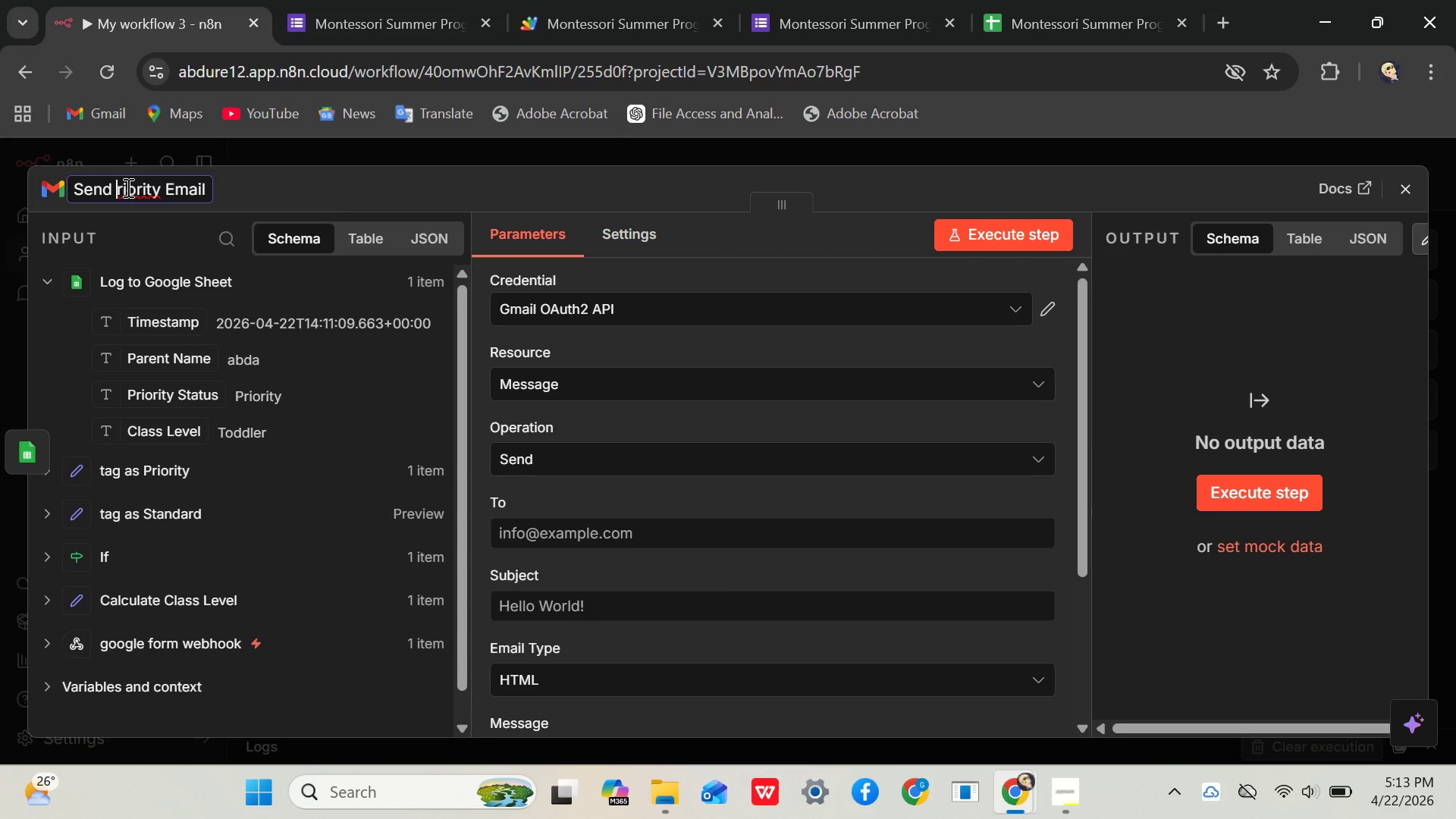 
key(CapsLock)
 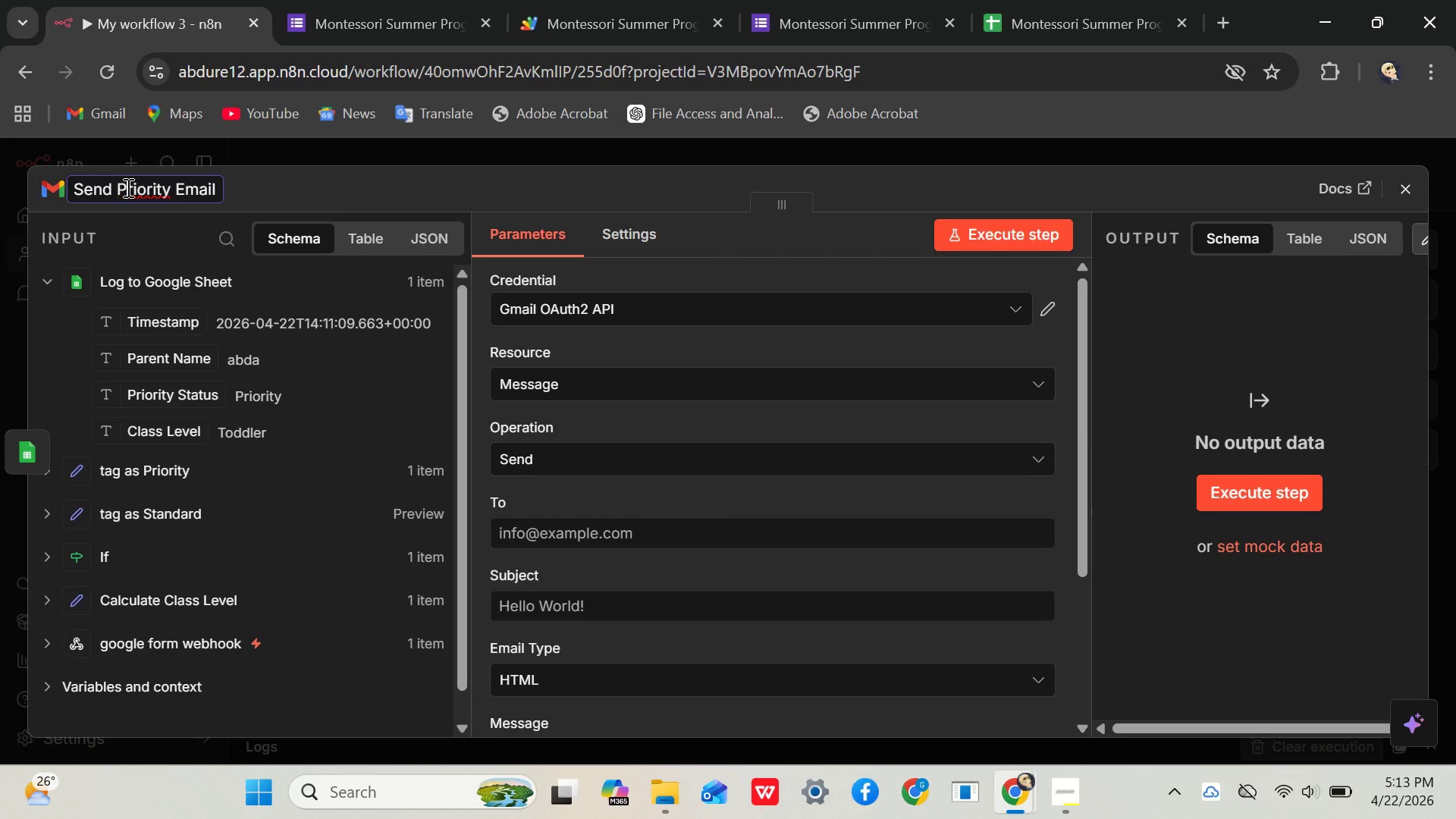 
key(P)
 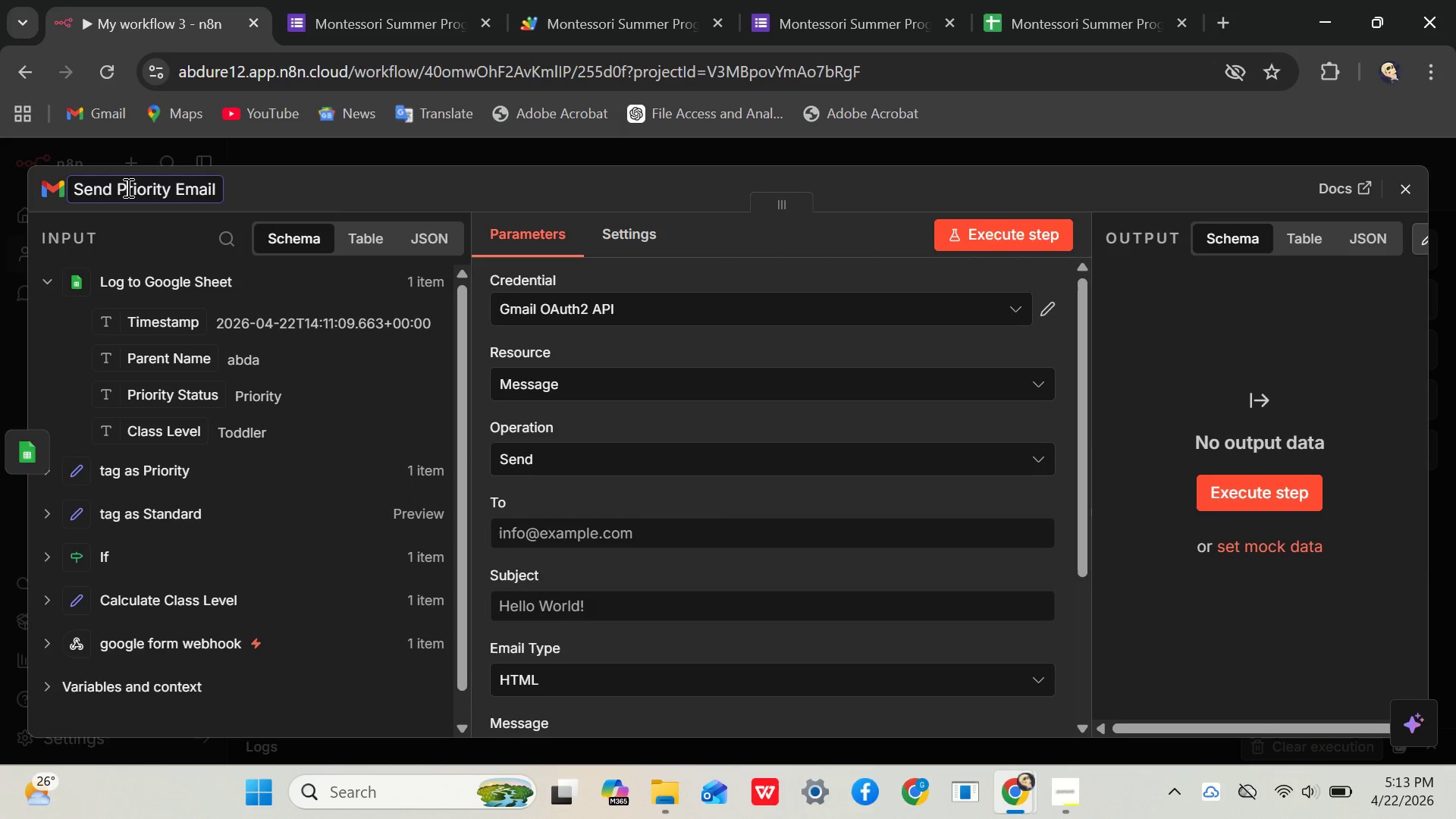 
key(CapsLock)
 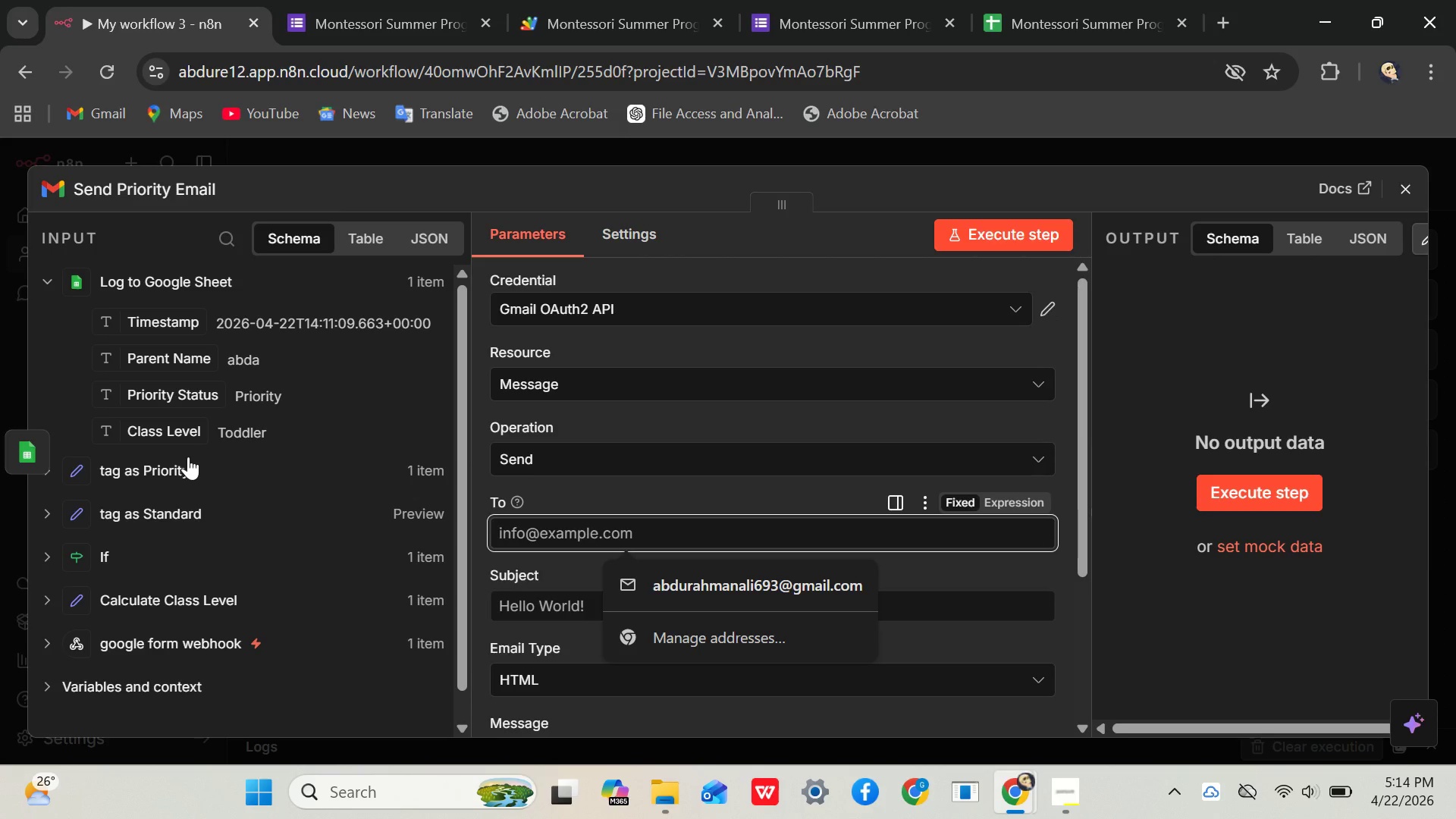 
wait(7.52)
 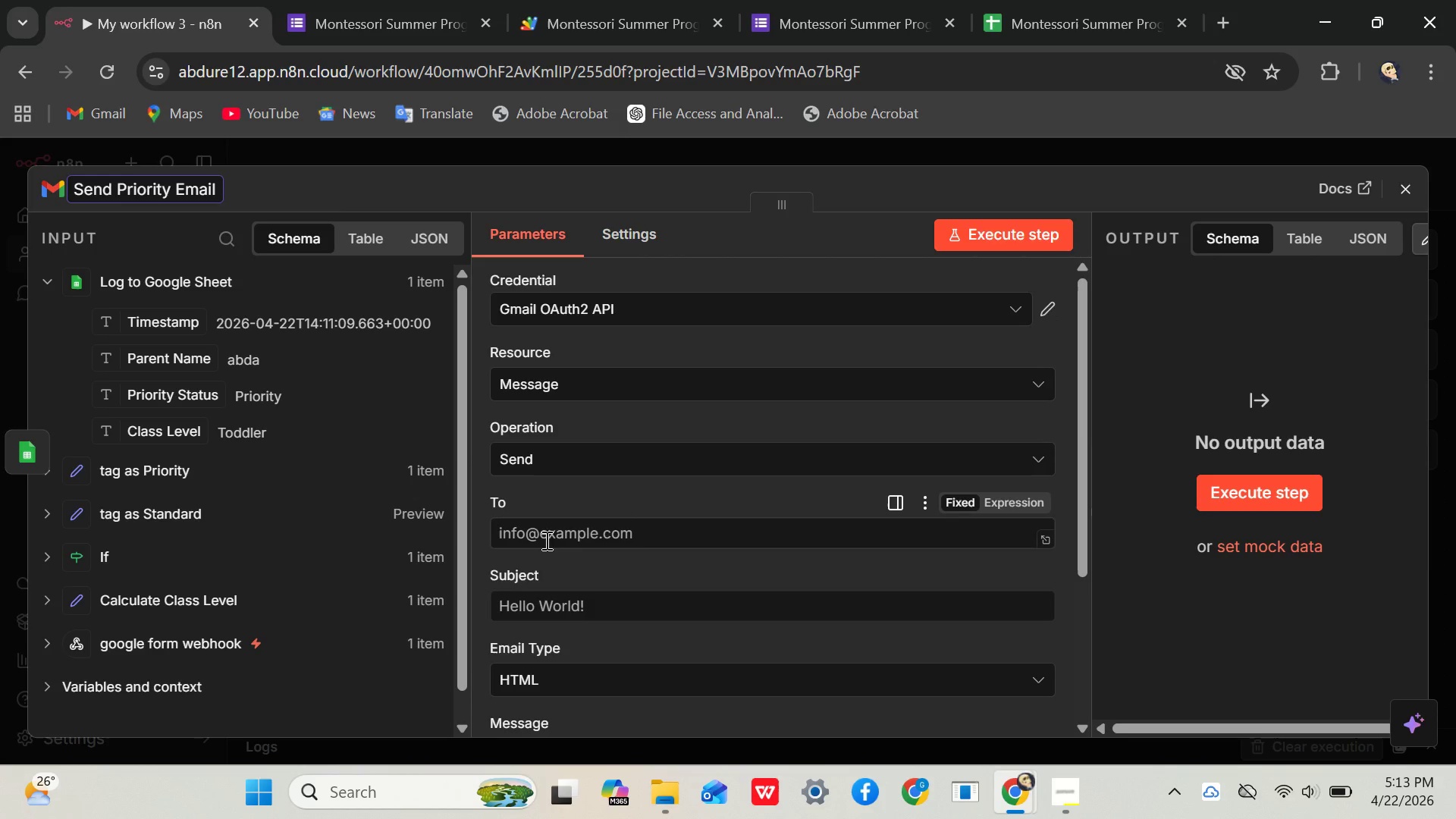 
scroll: coordinate [153, 372], scroll_direction: none, amount: 0.0
 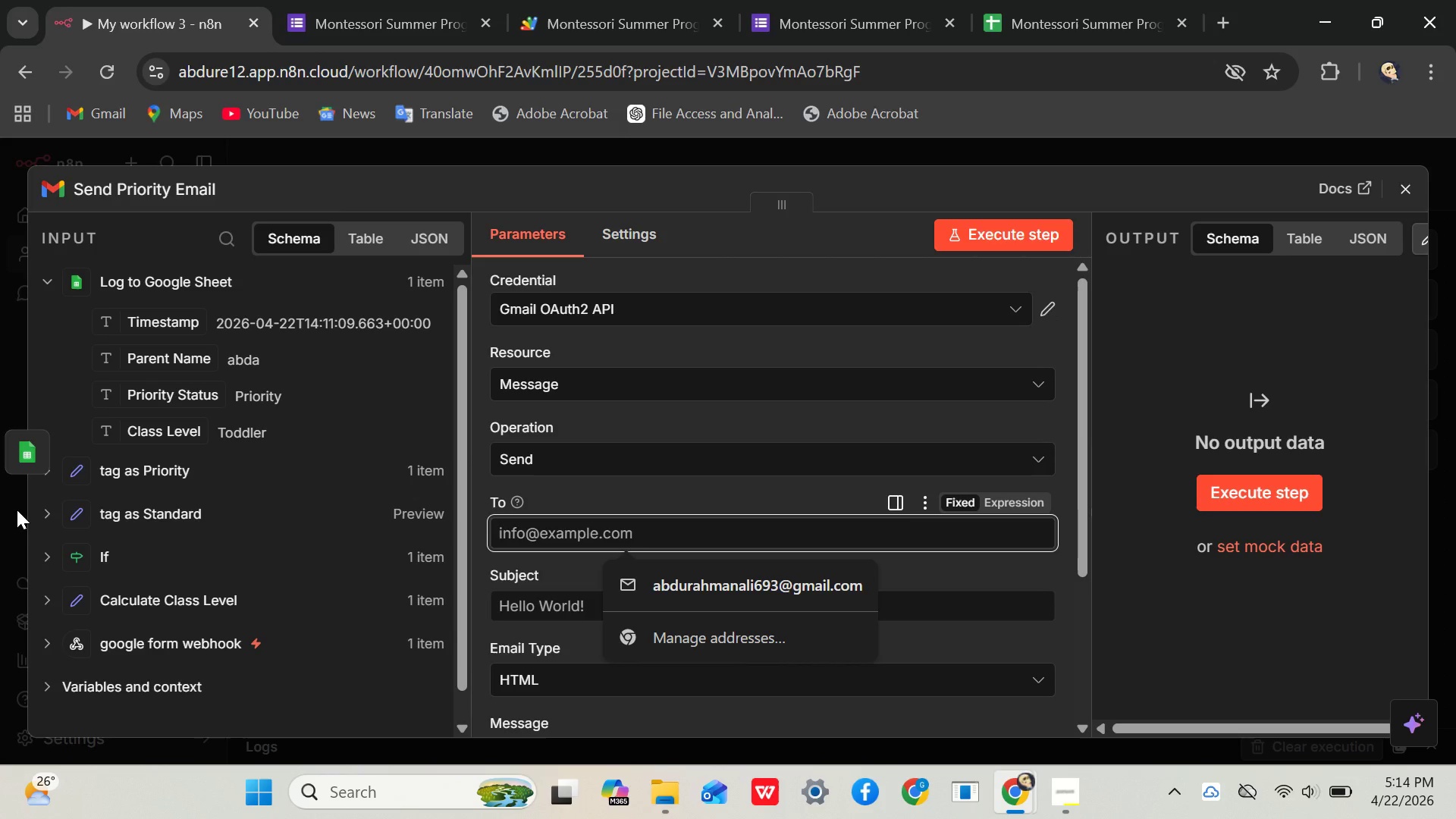 
left_click([45, 513])
 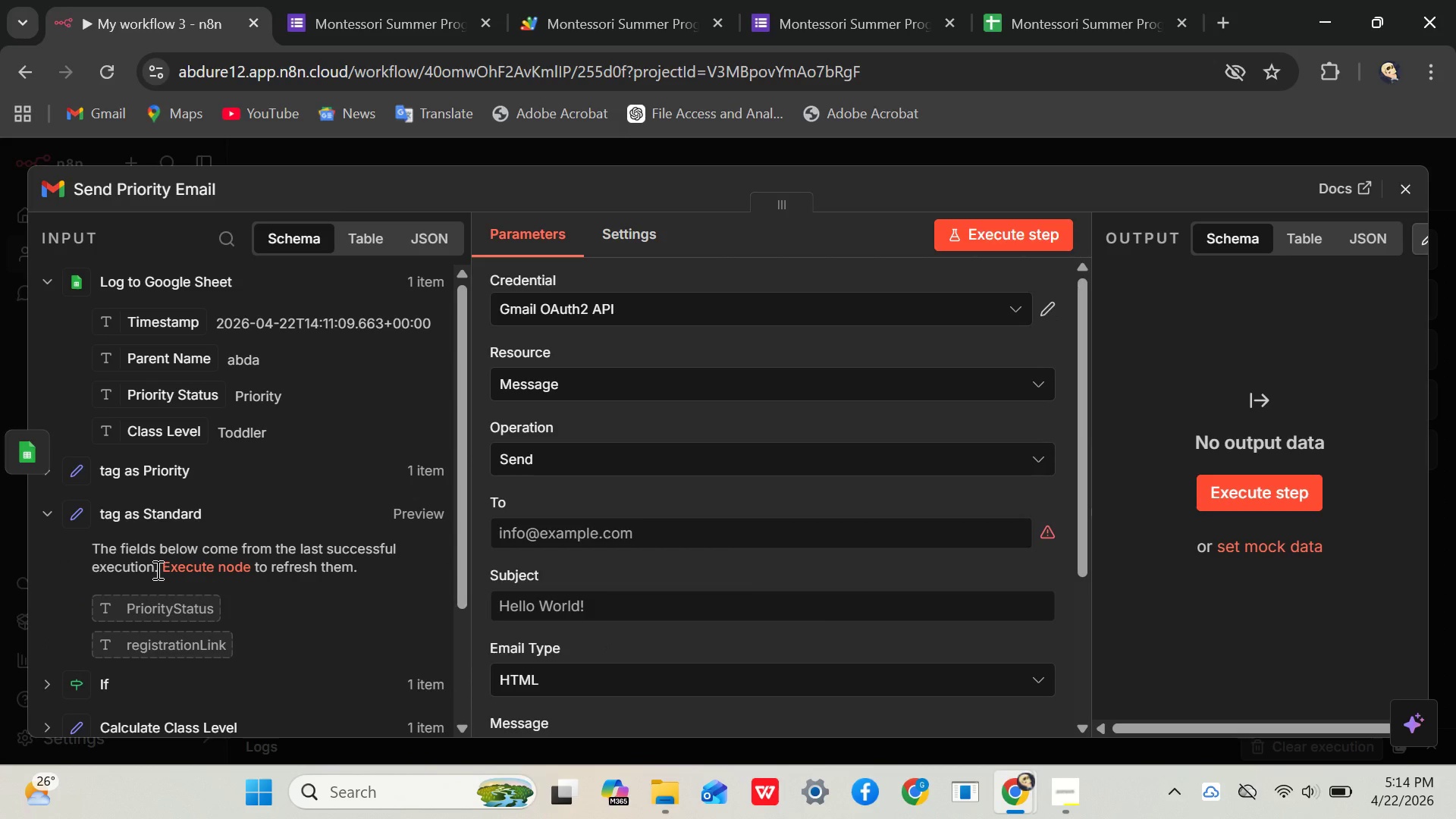 
scroll: coordinate [162, 569], scroll_direction: none, amount: 0.0
 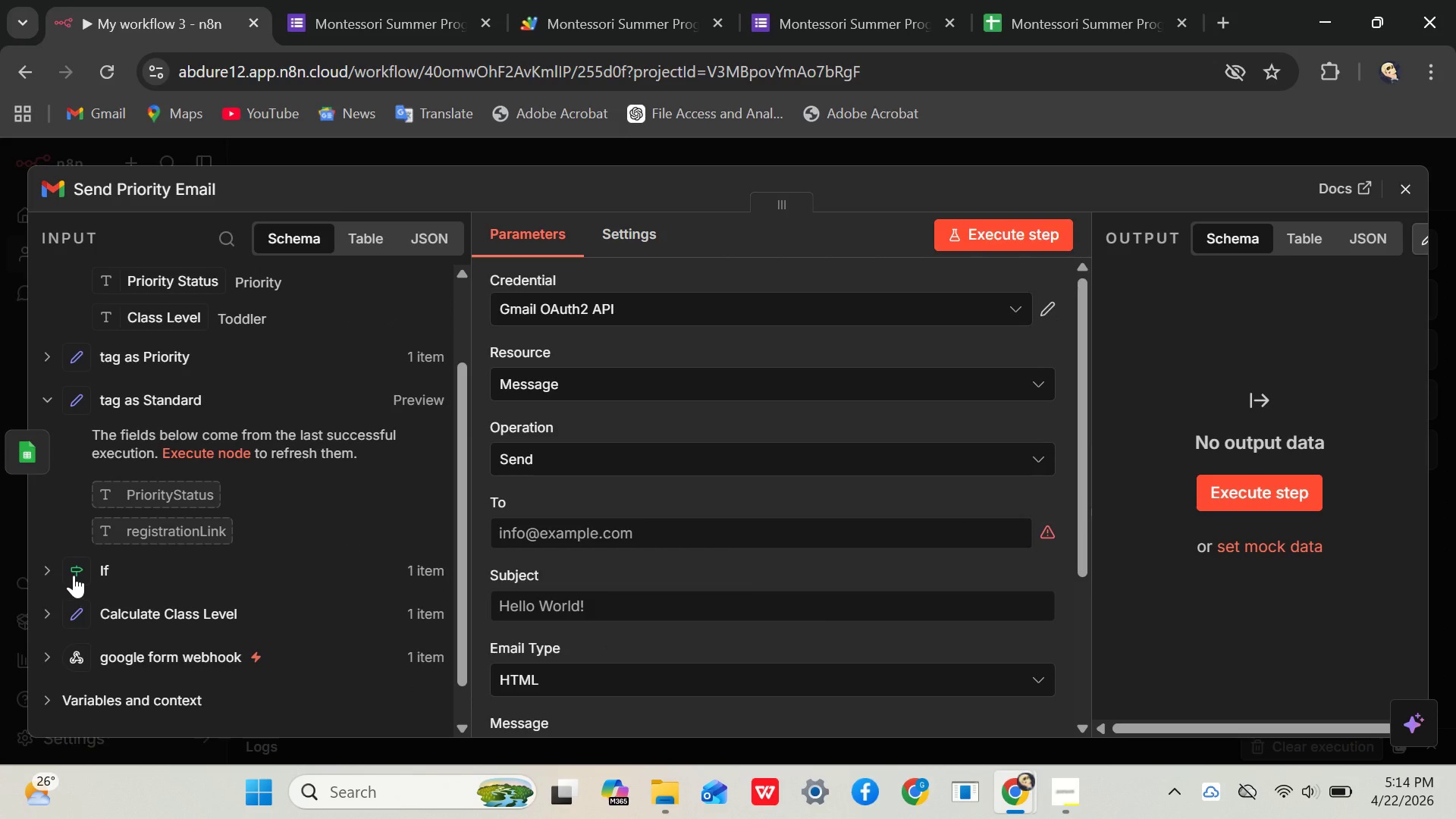 
left_click([77, 566])
 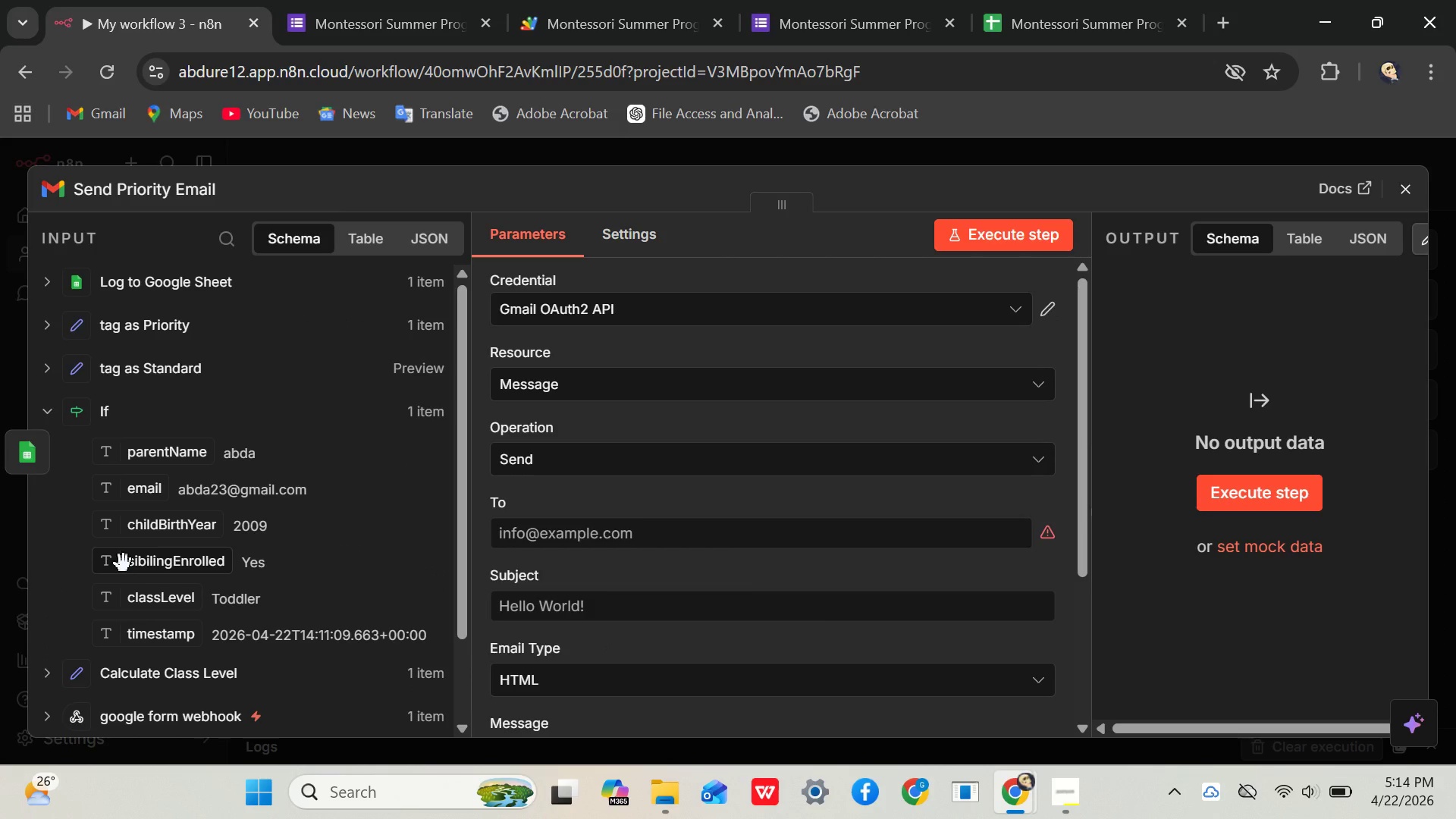 
scroll: coordinate [124, 563], scroll_direction: down, amount: 1.0
 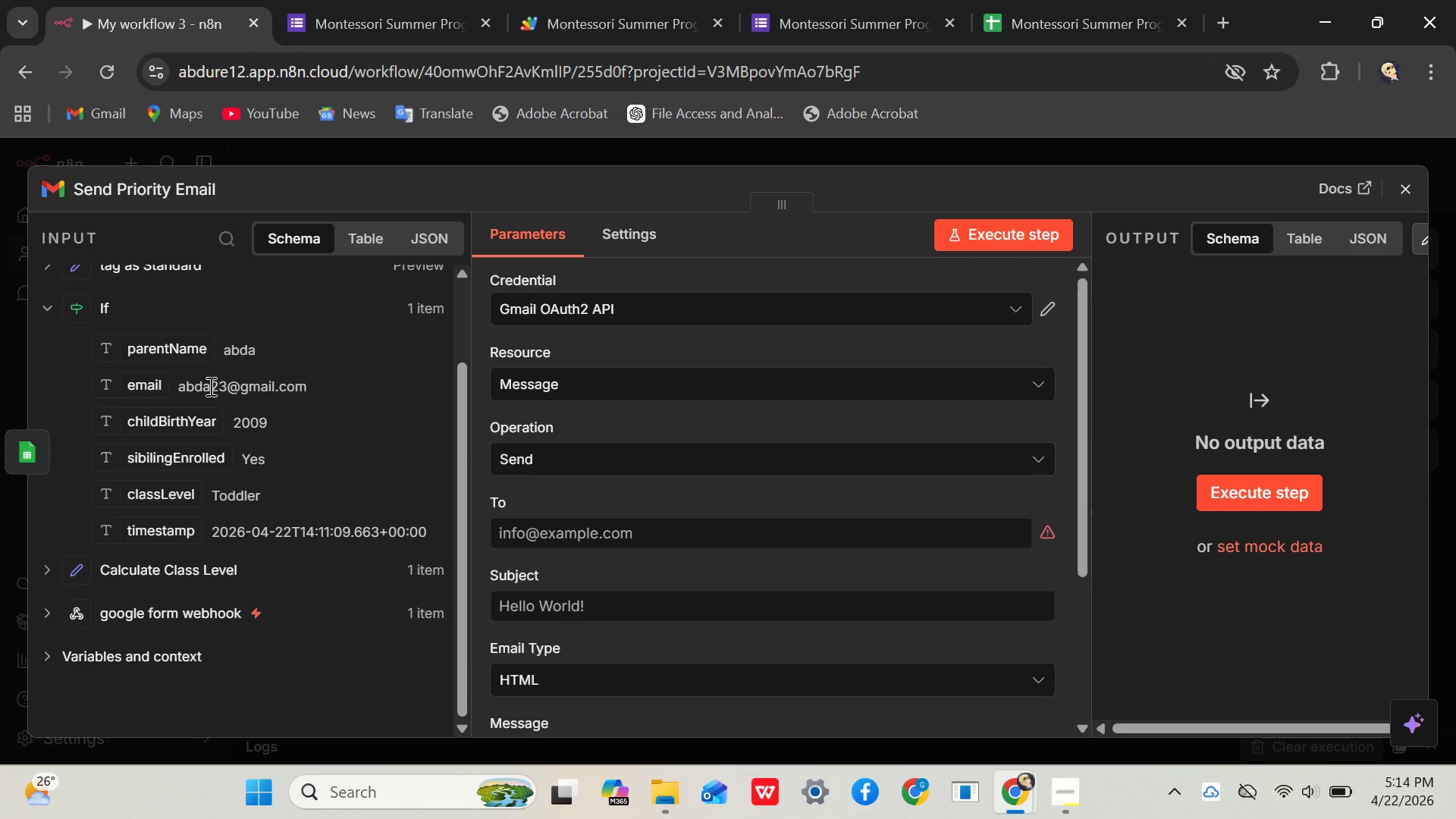 
left_click_drag(start_coordinate=[143, 397], to_coordinate=[630, 548])
 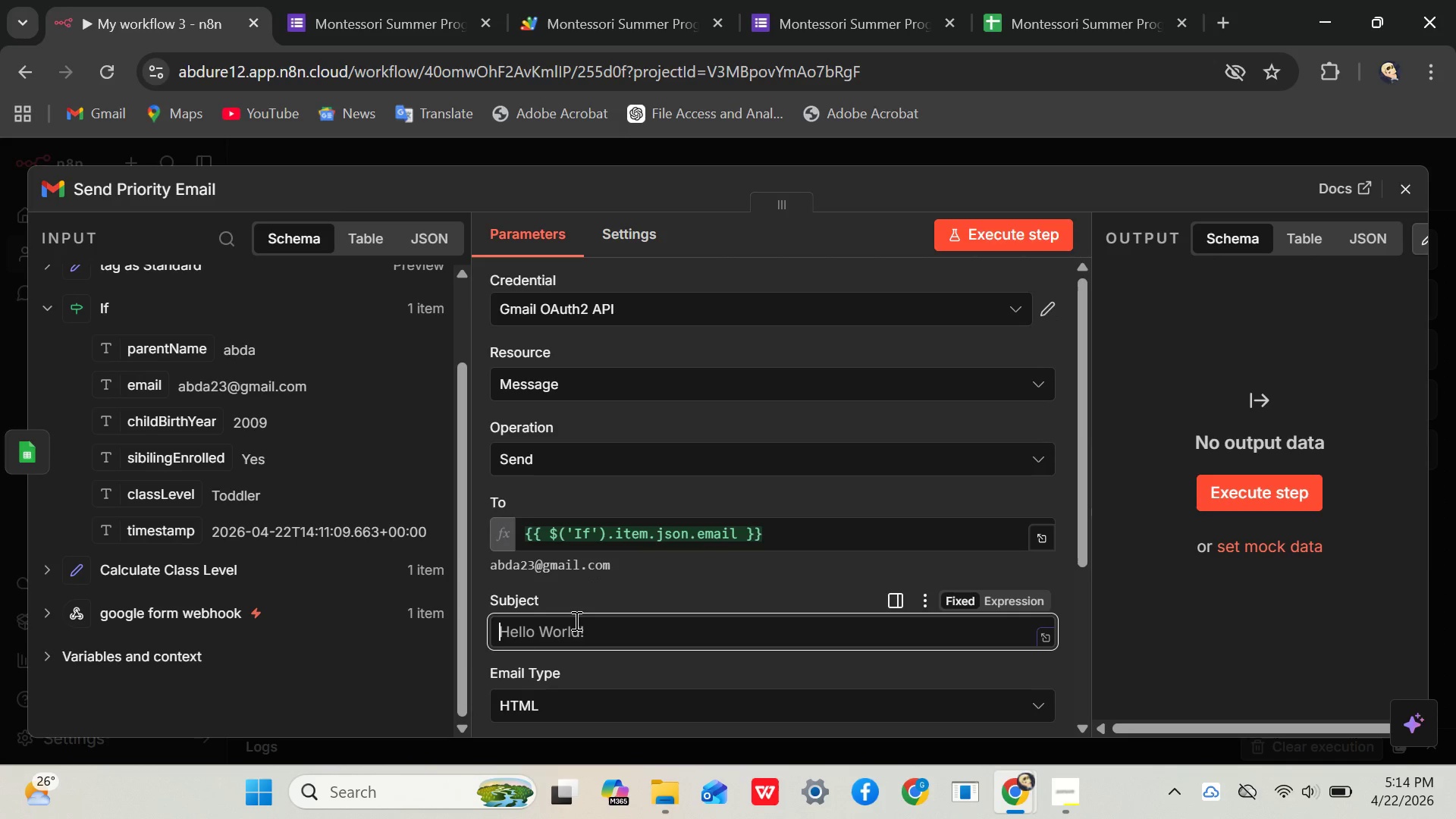 
scroll: coordinate [570, 624], scroll_direction: down, amount: 1.0
 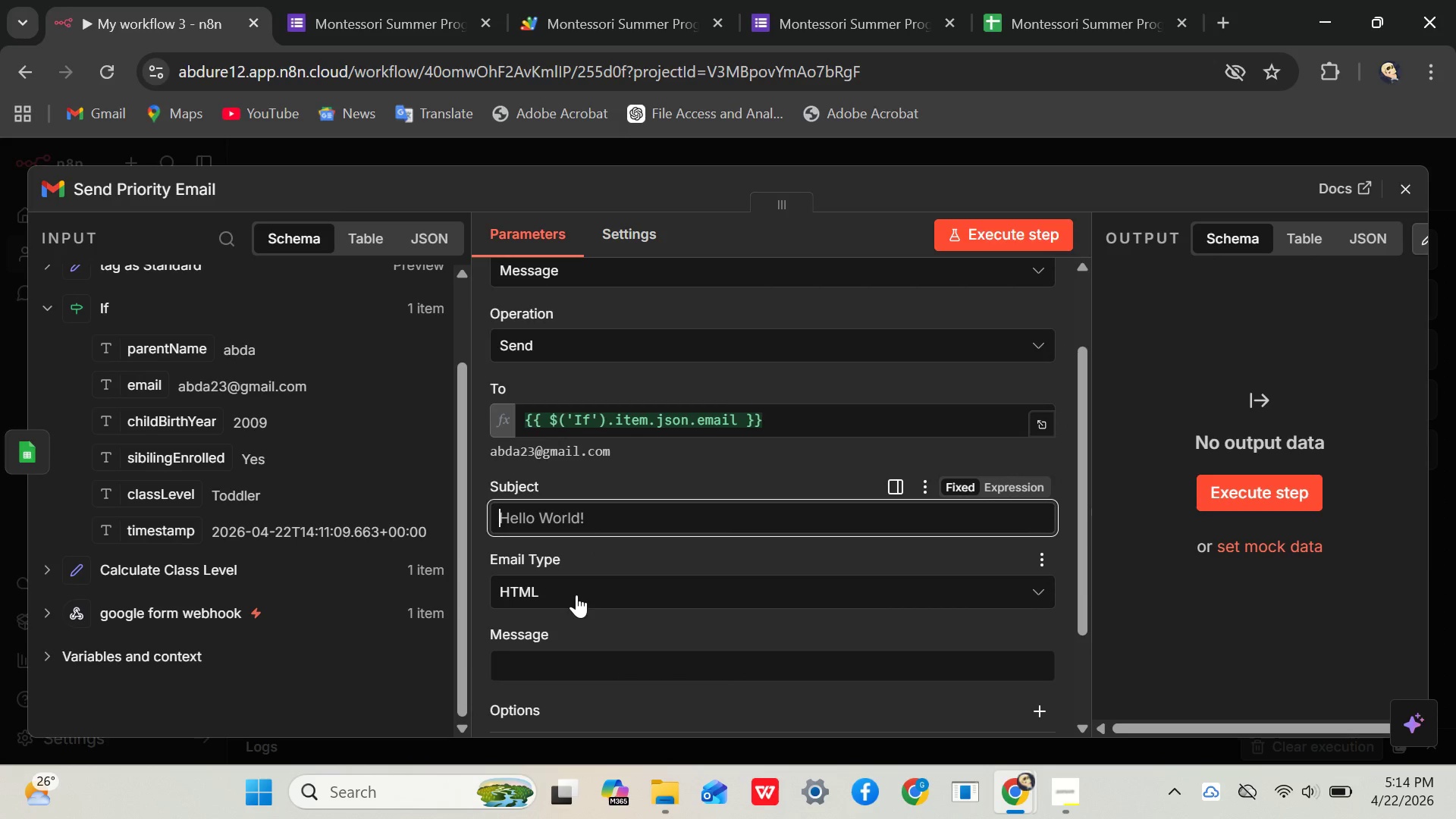 
left_click([579, 589])
 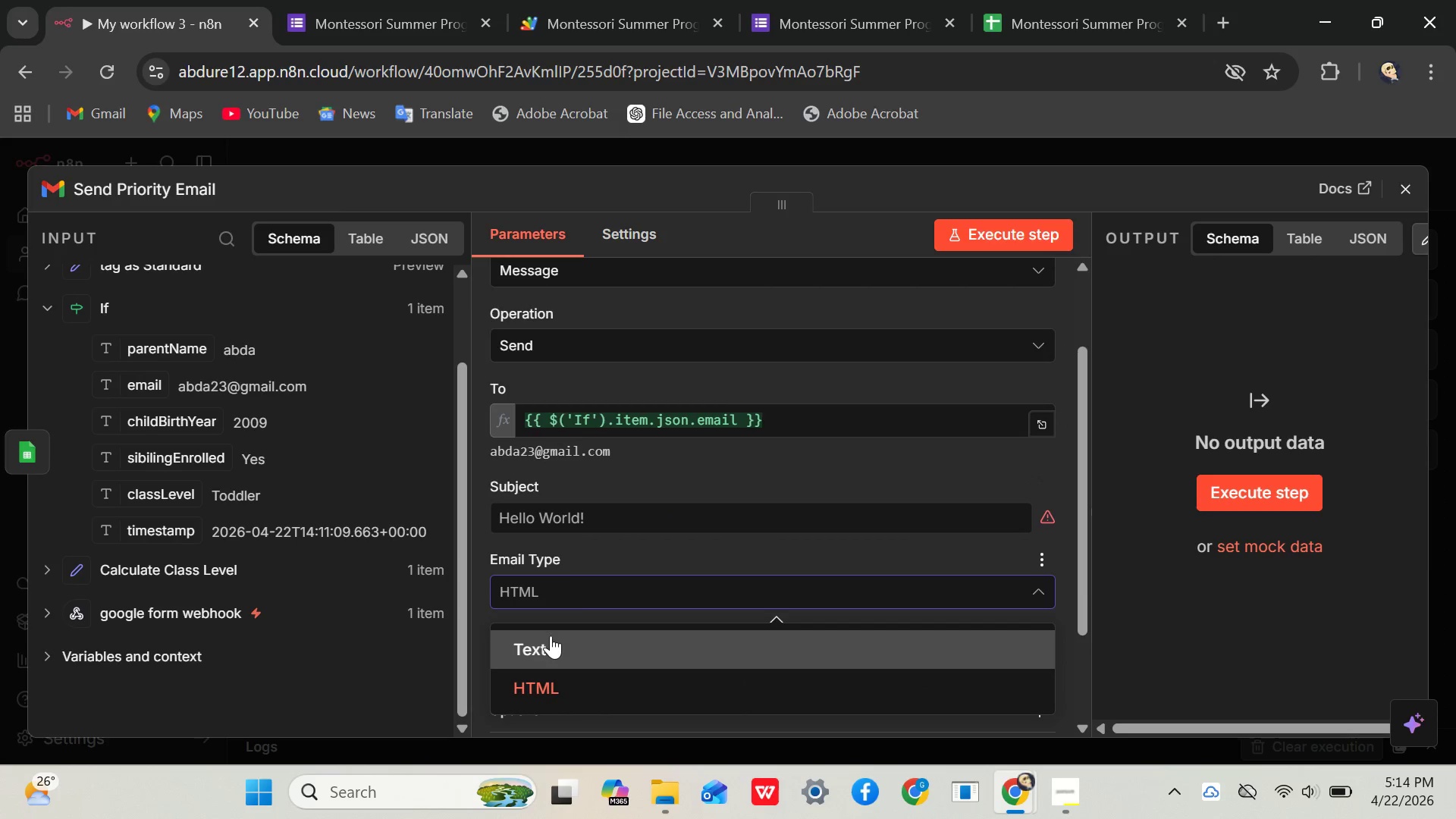 
left_click([551, 635])
 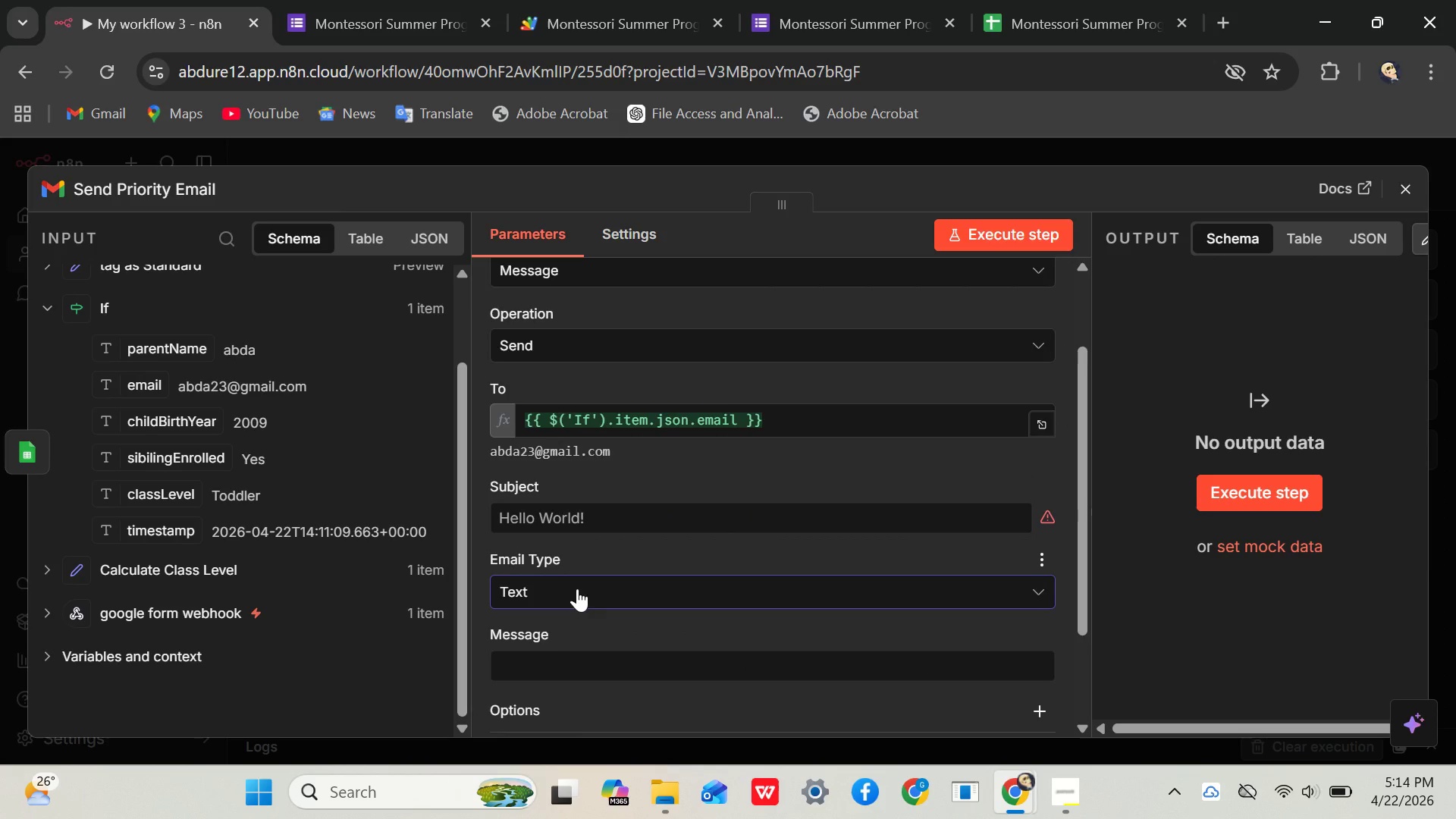 
scroll: coordinate [573, 597], scroll_direction: down, amount: 1.0
 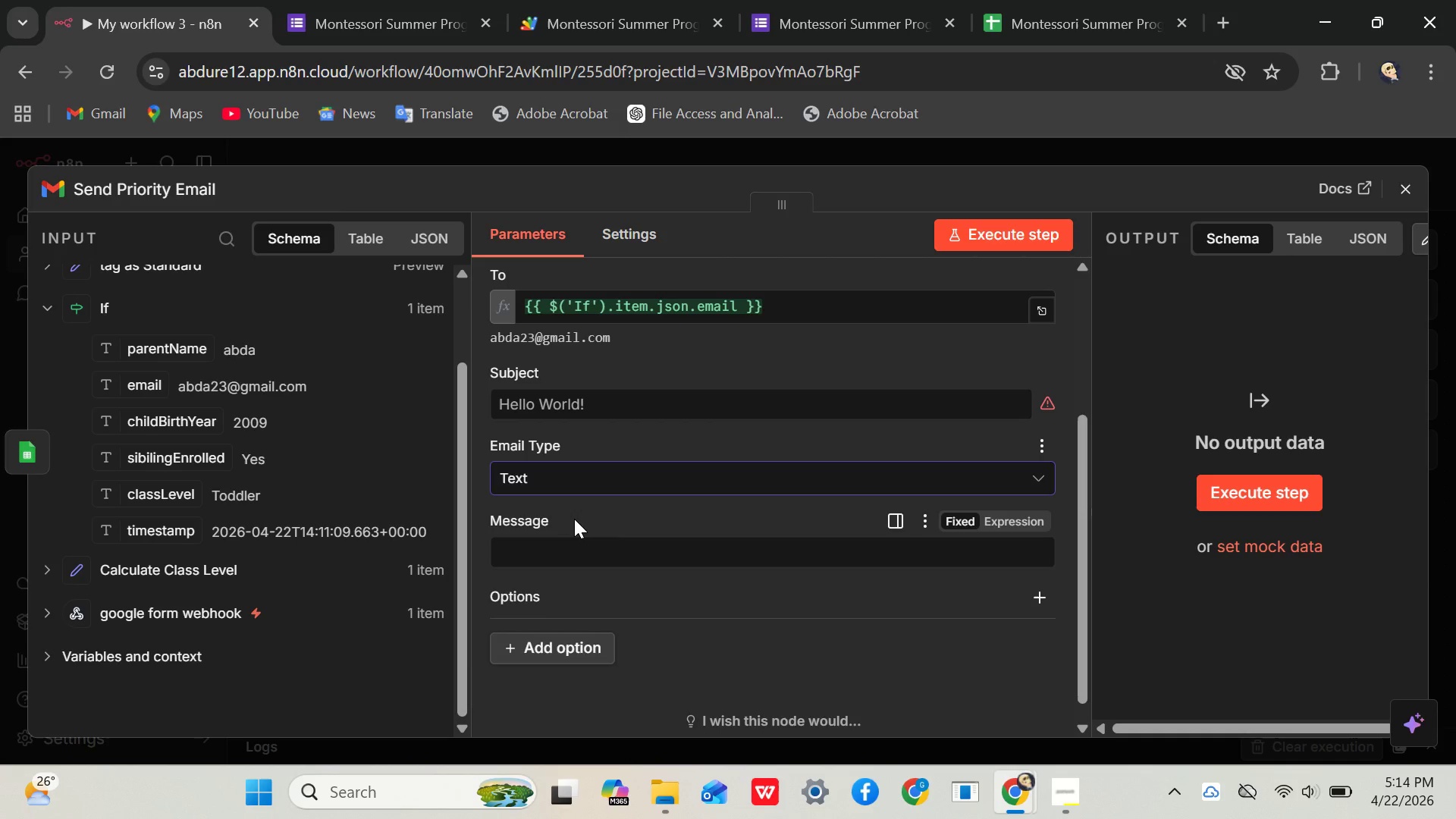 
scroll: coordinate [569, 519], scroll_direction: none, amount: 0.0
 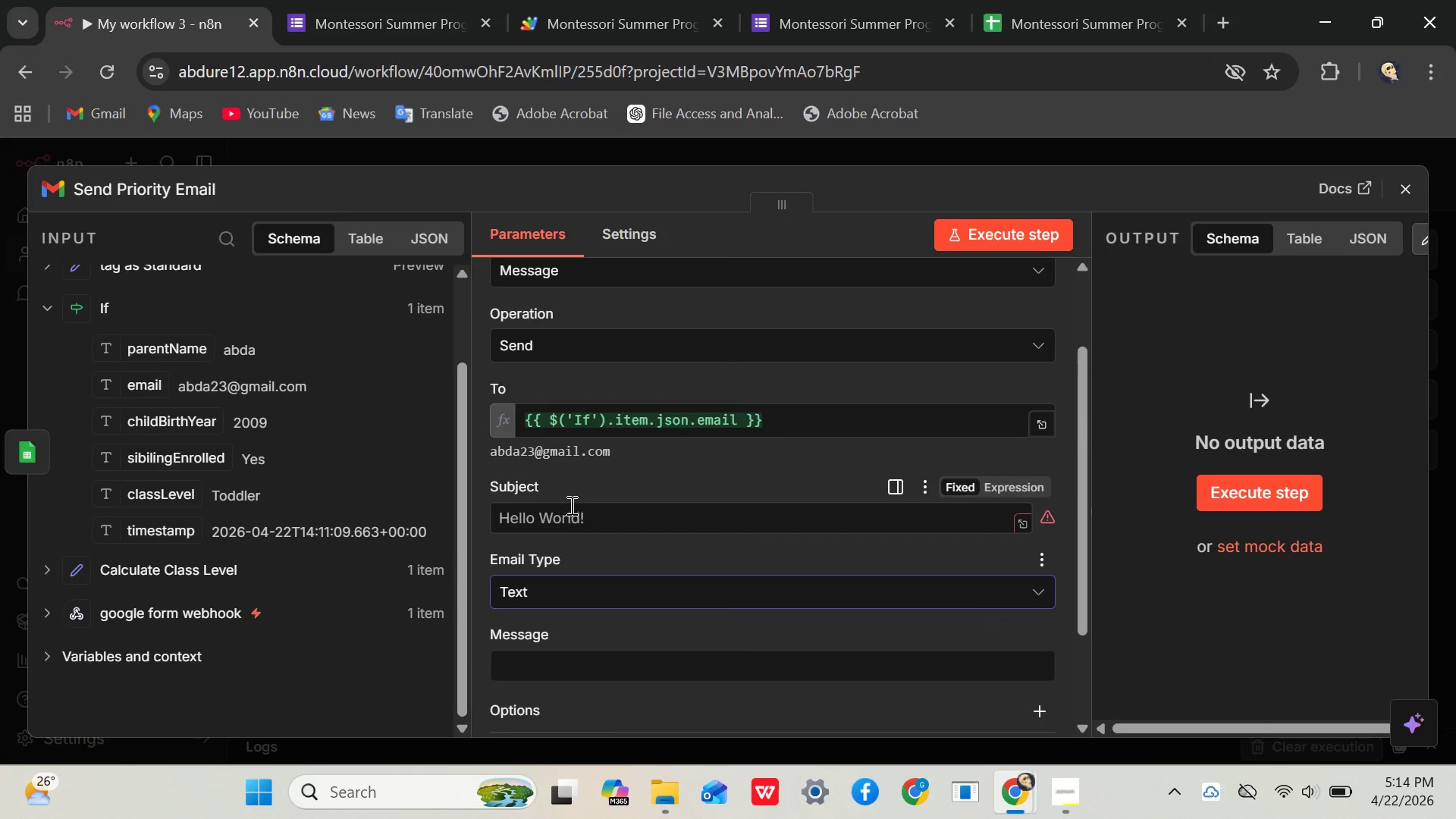 
left_click([570, 505])
 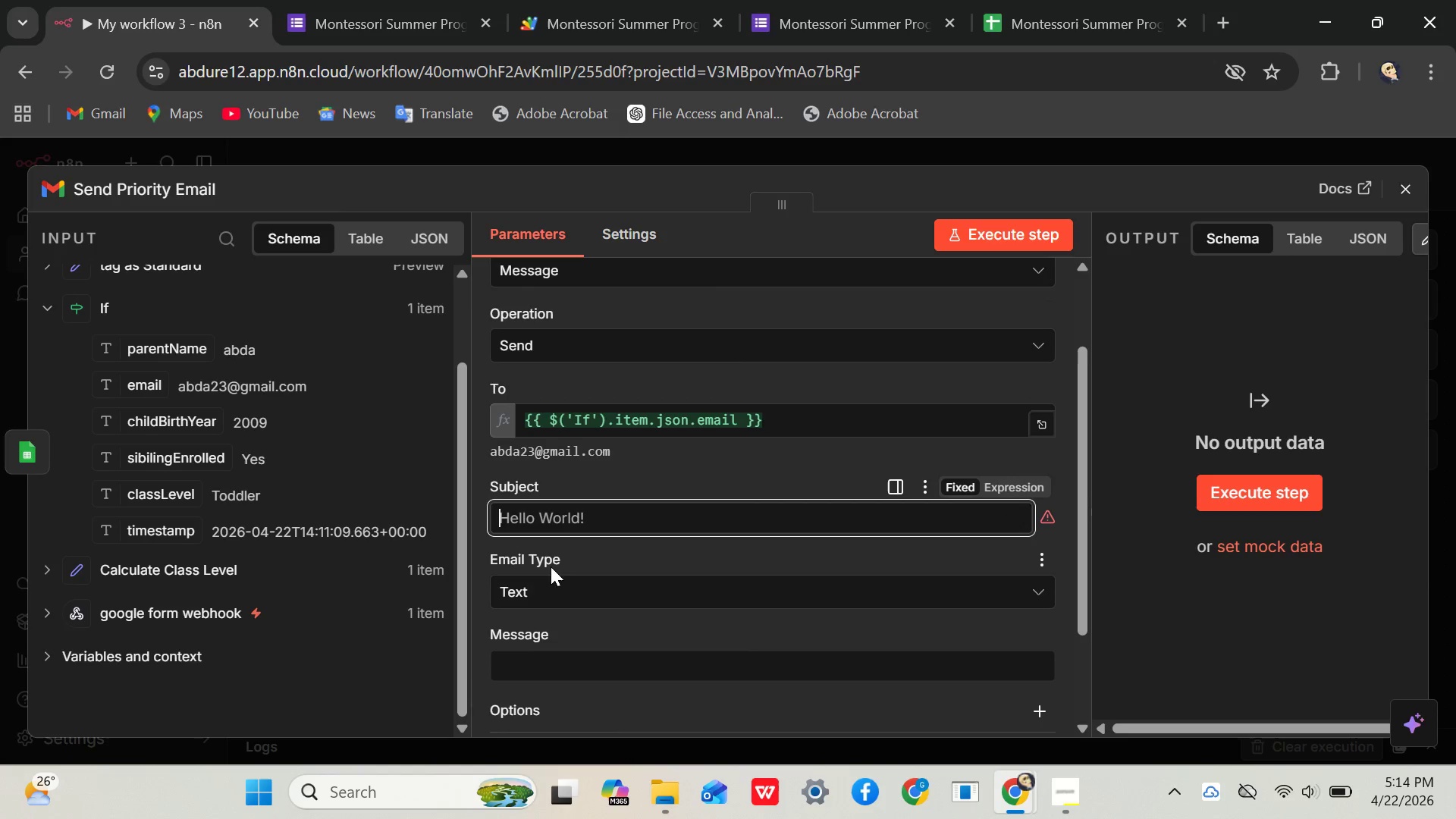 
mouse_move([604, 502])
 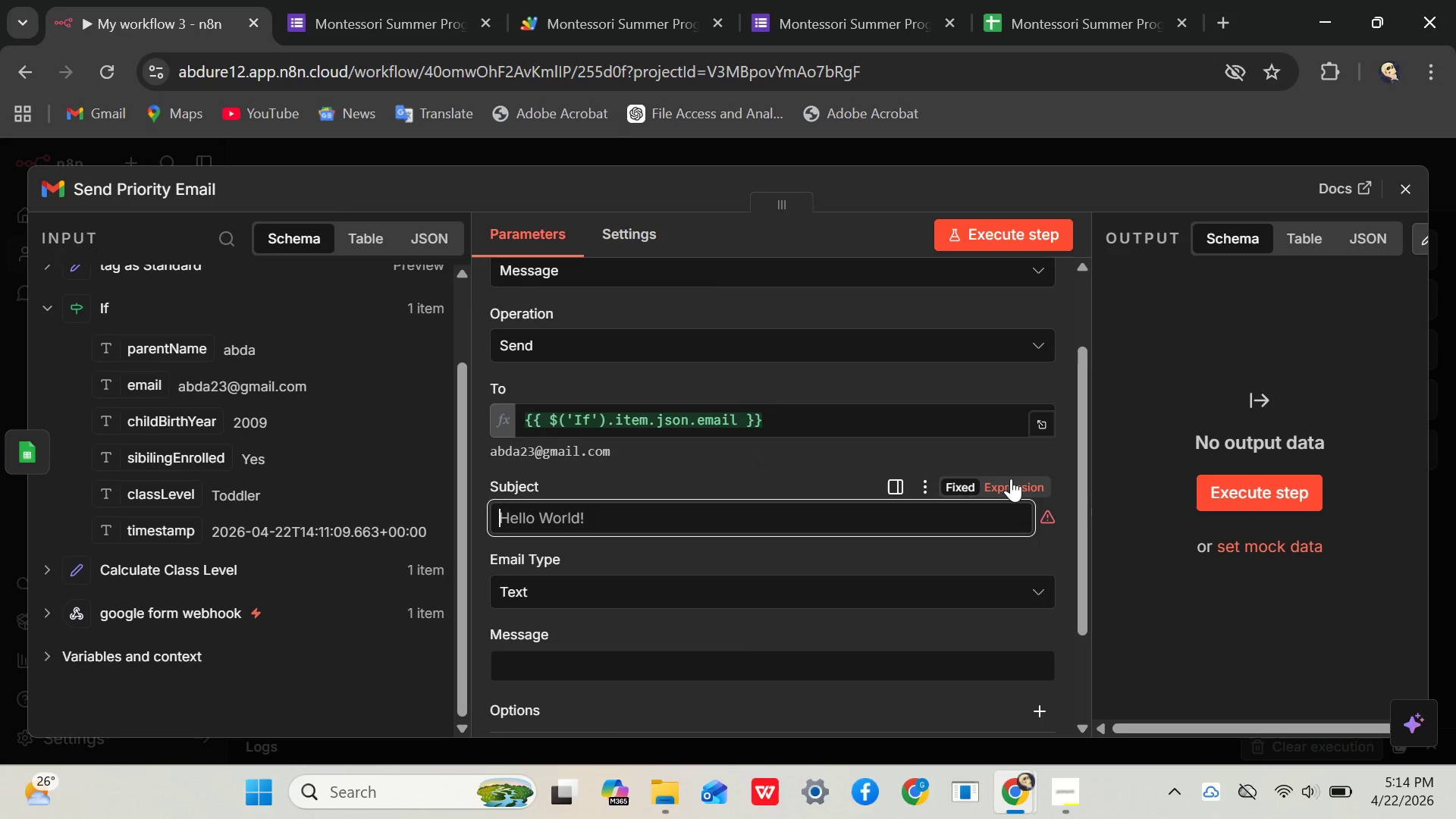 
left_click([1011, 479])
 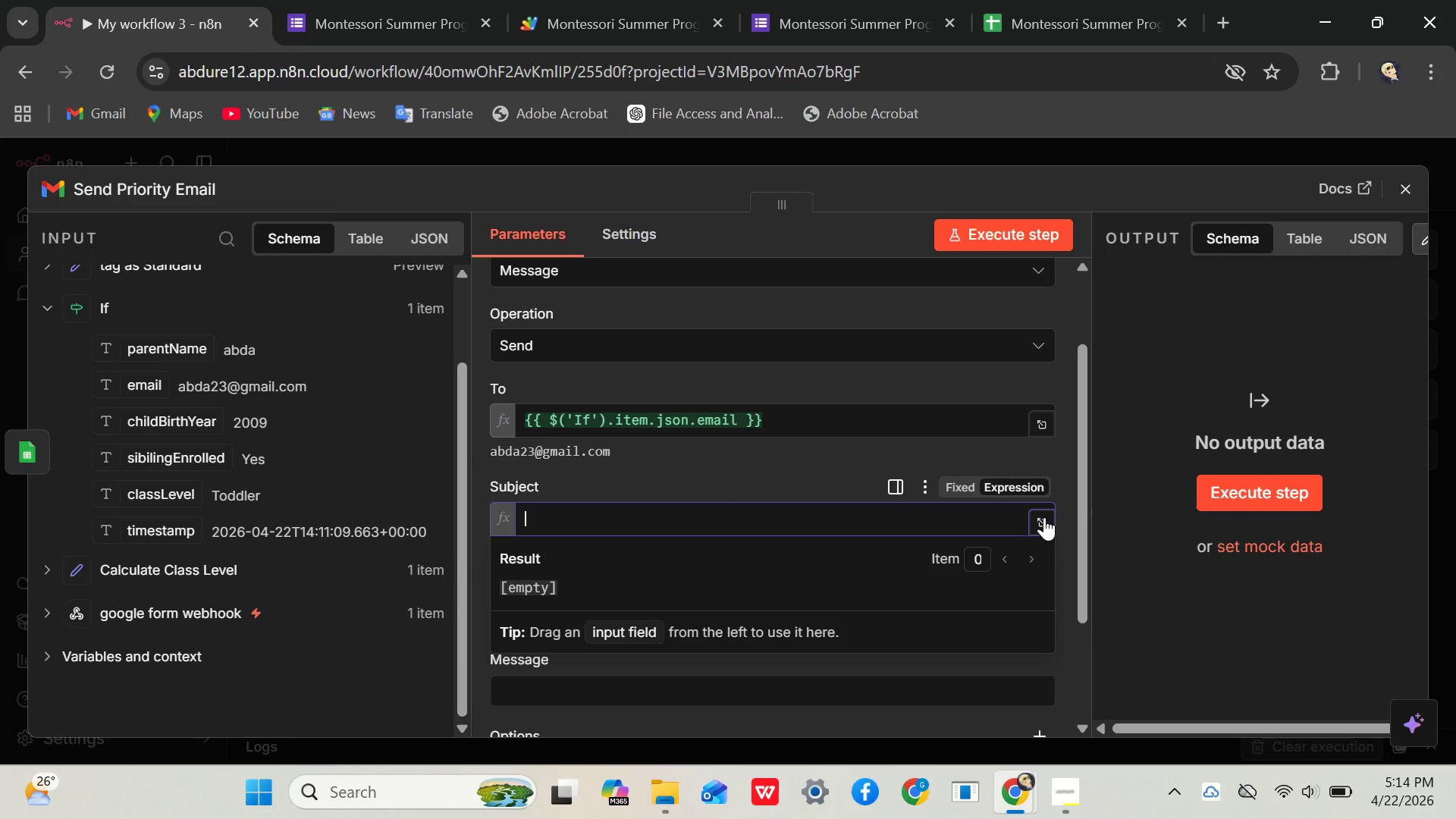 
left_click([1044, 517])
 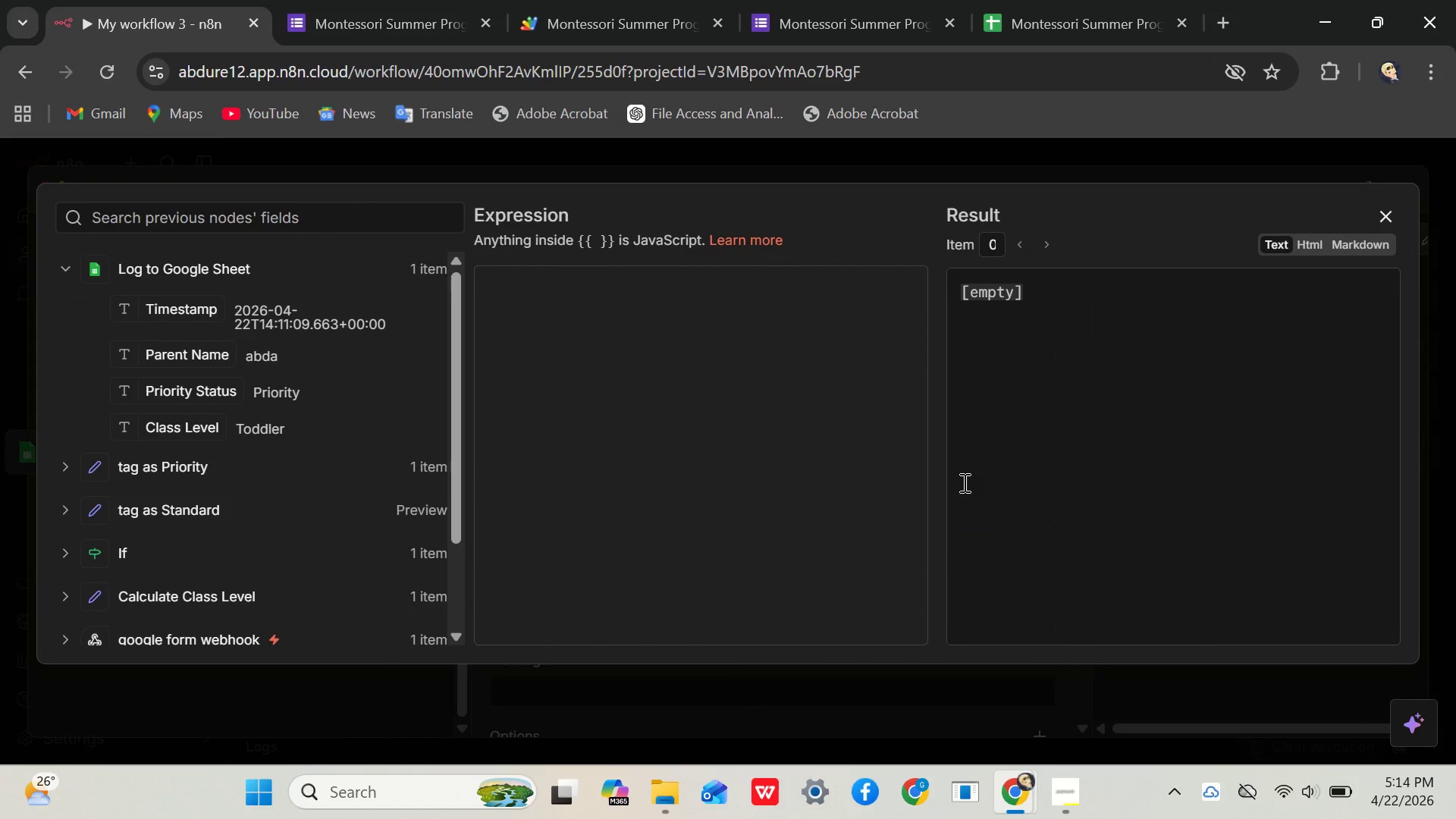 
left_click([705, 378])
 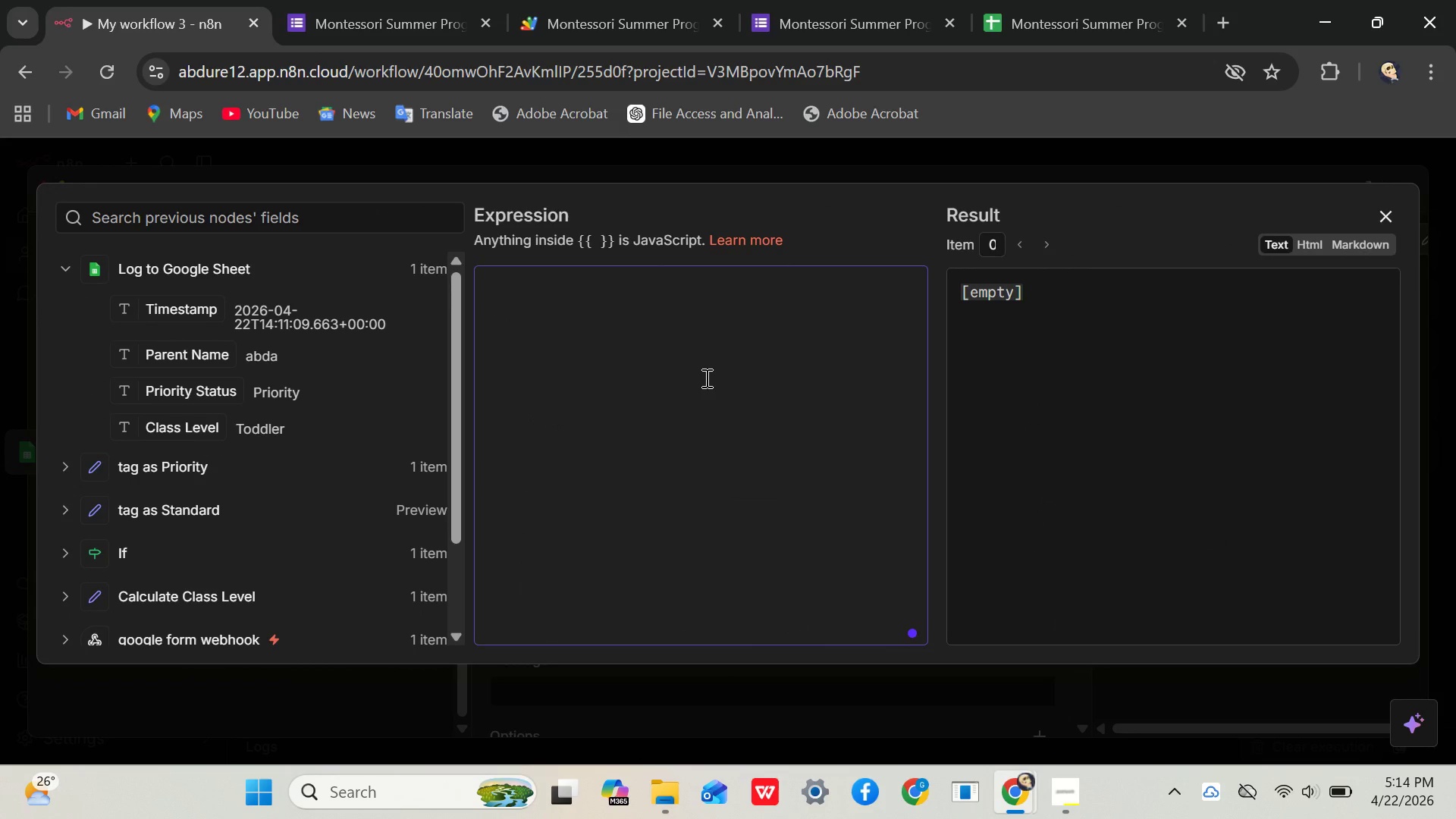 
key(Shift+BracketLeft)
 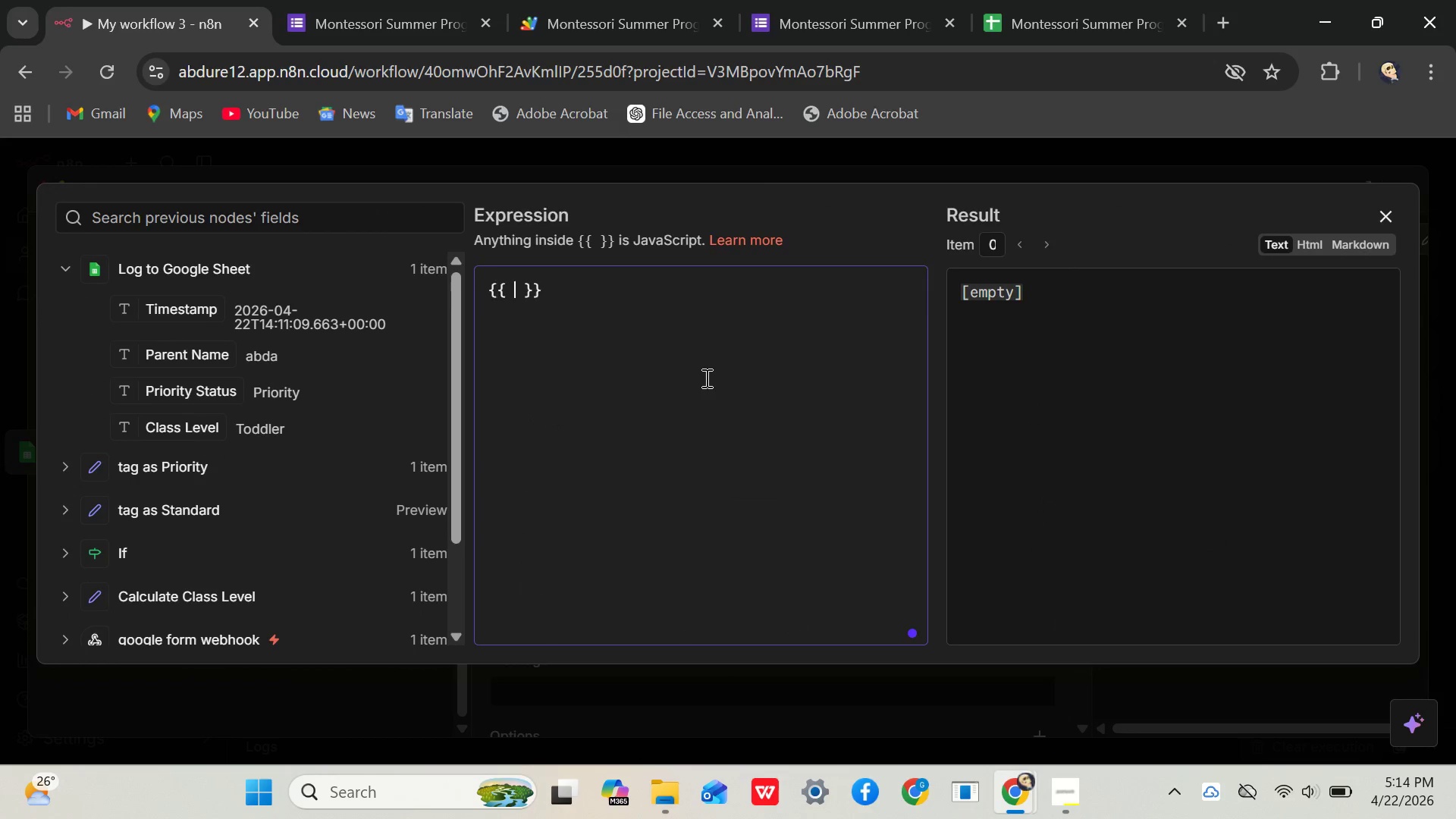 
key(Shift+BracketLeft)
 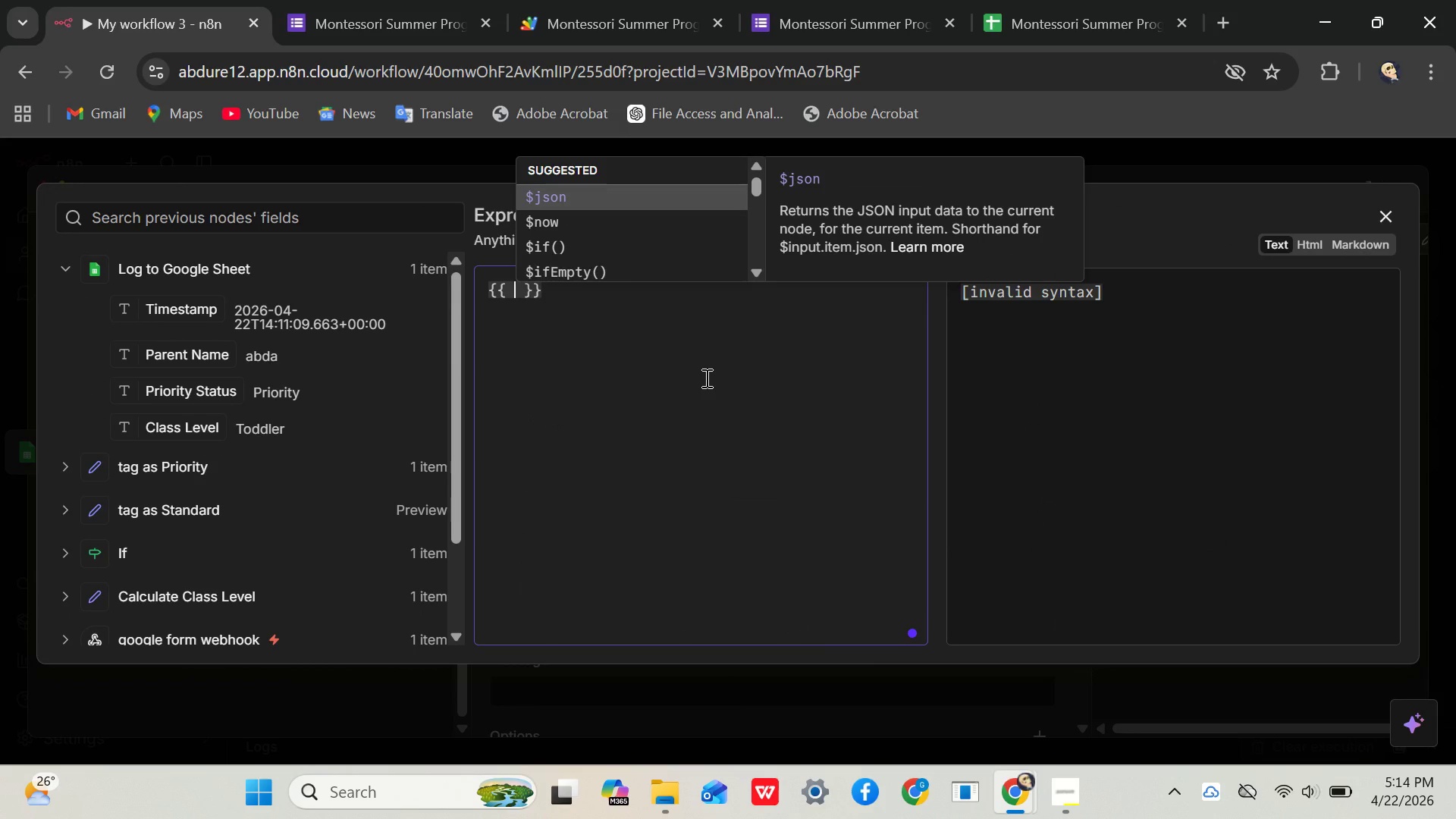 
wait(9.14)
 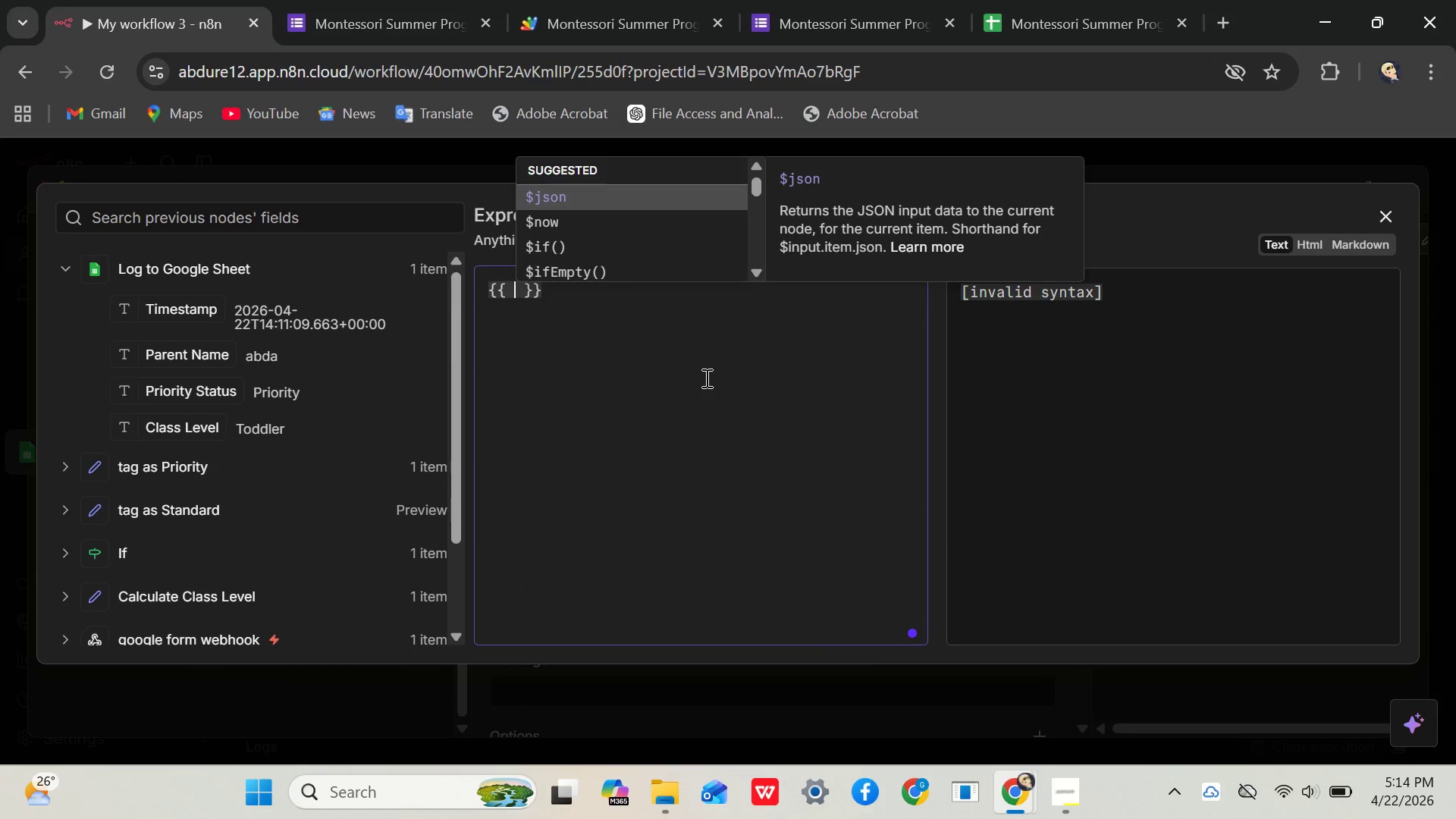 
left_click_drag(start_coordinate=[161, 396], to_coordinate=[521, 296])
 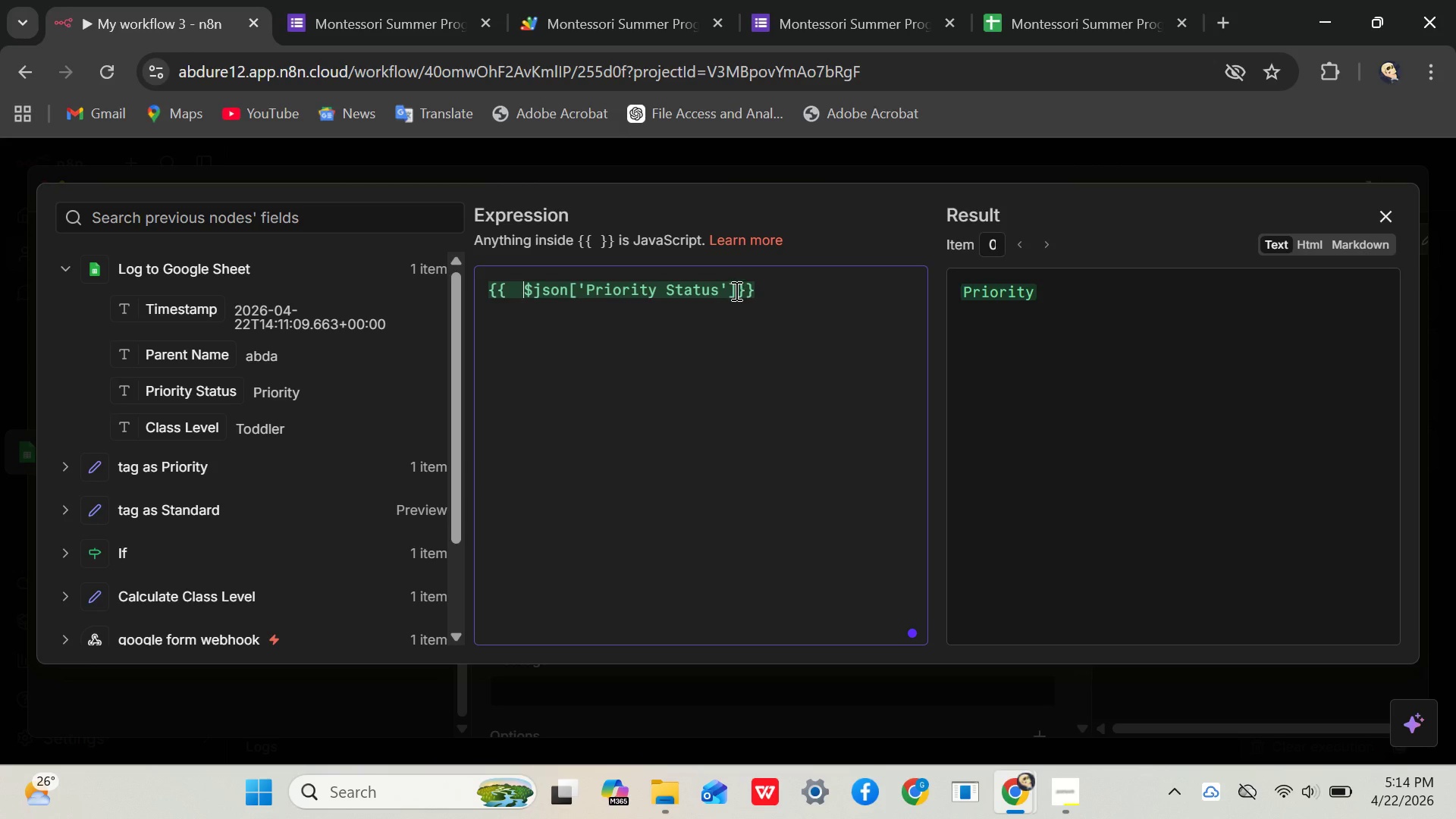 
left_click([736, 290])
 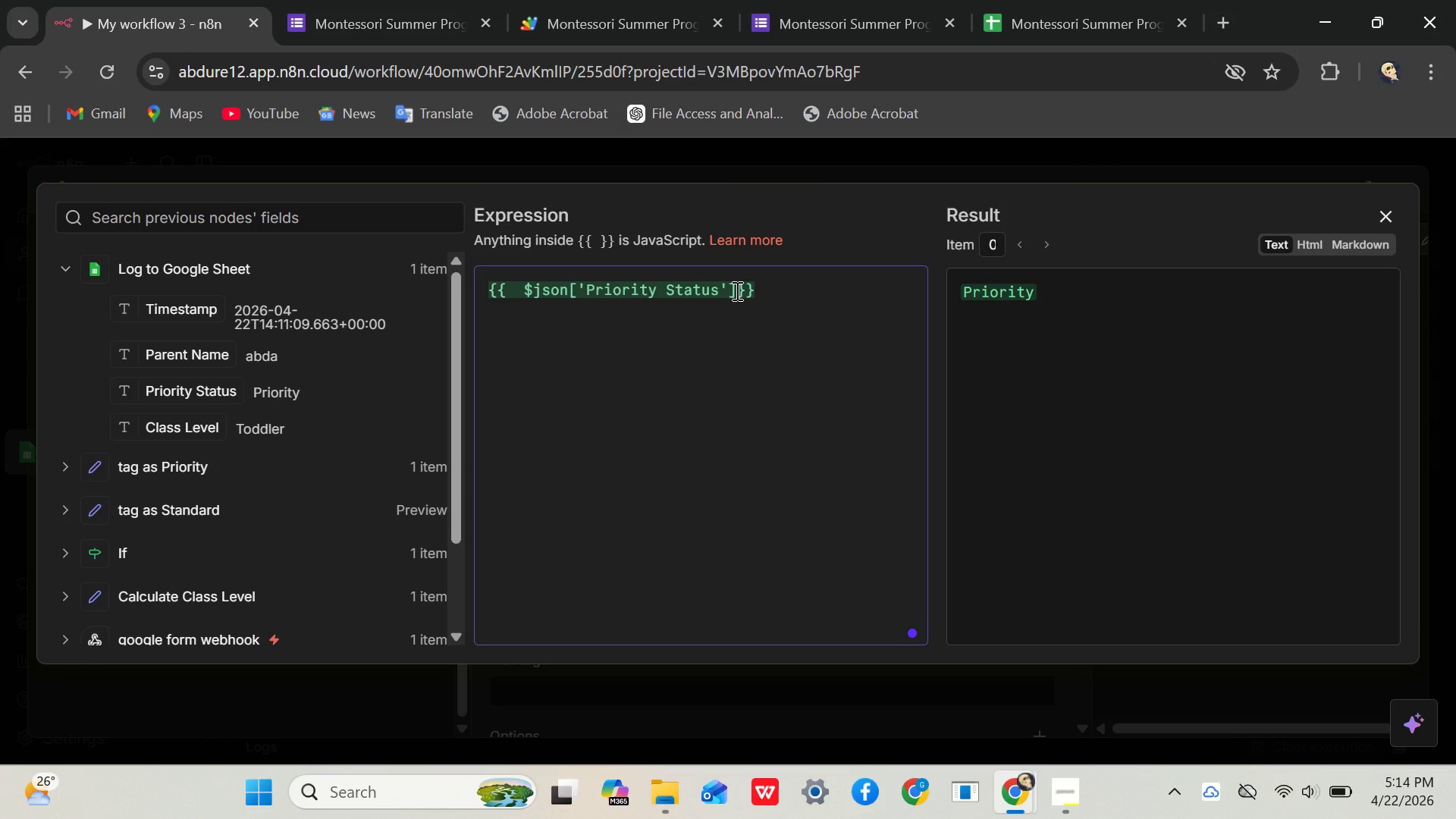 
type(==="Priority)
 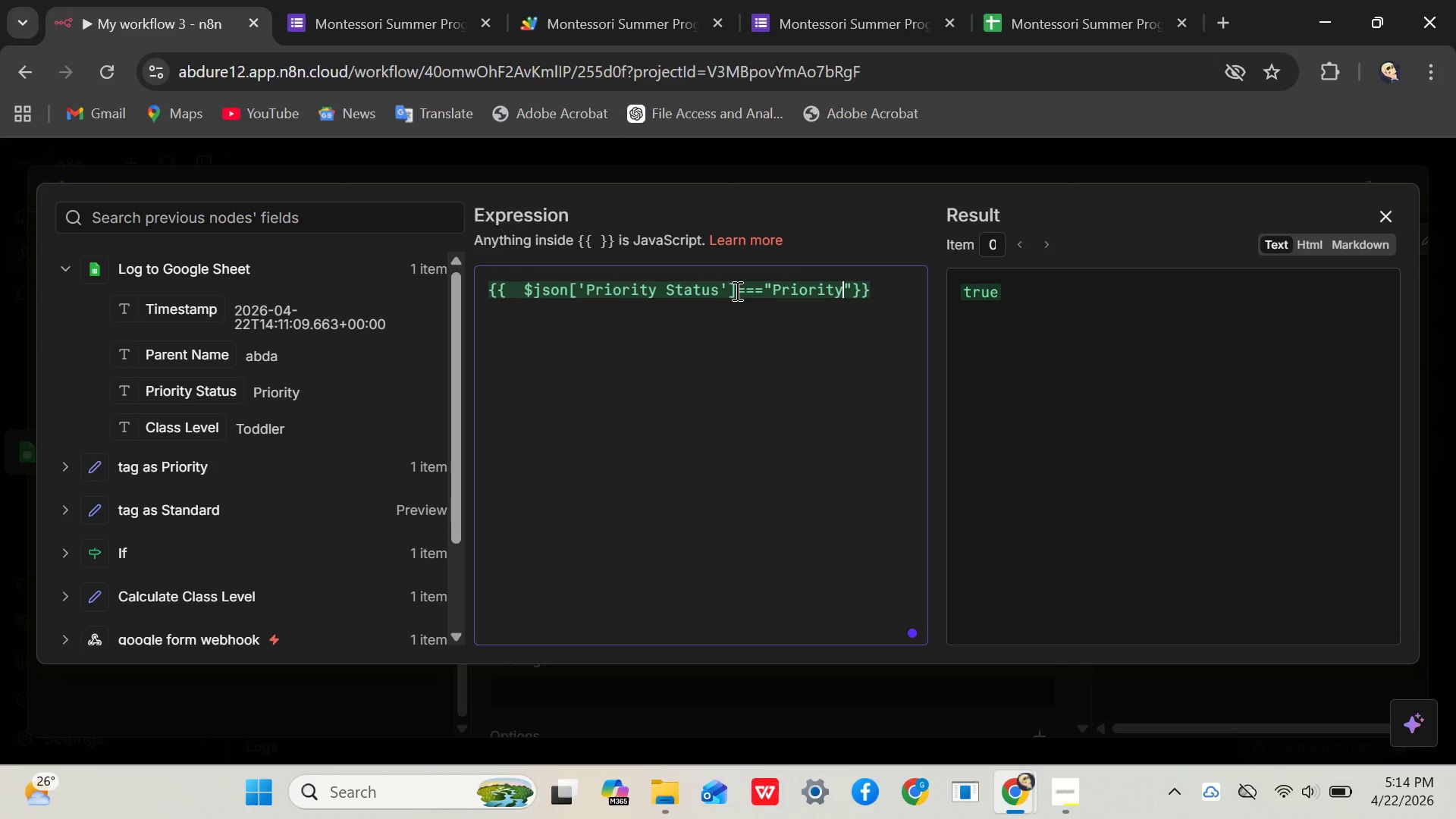 
wait(5.27)
 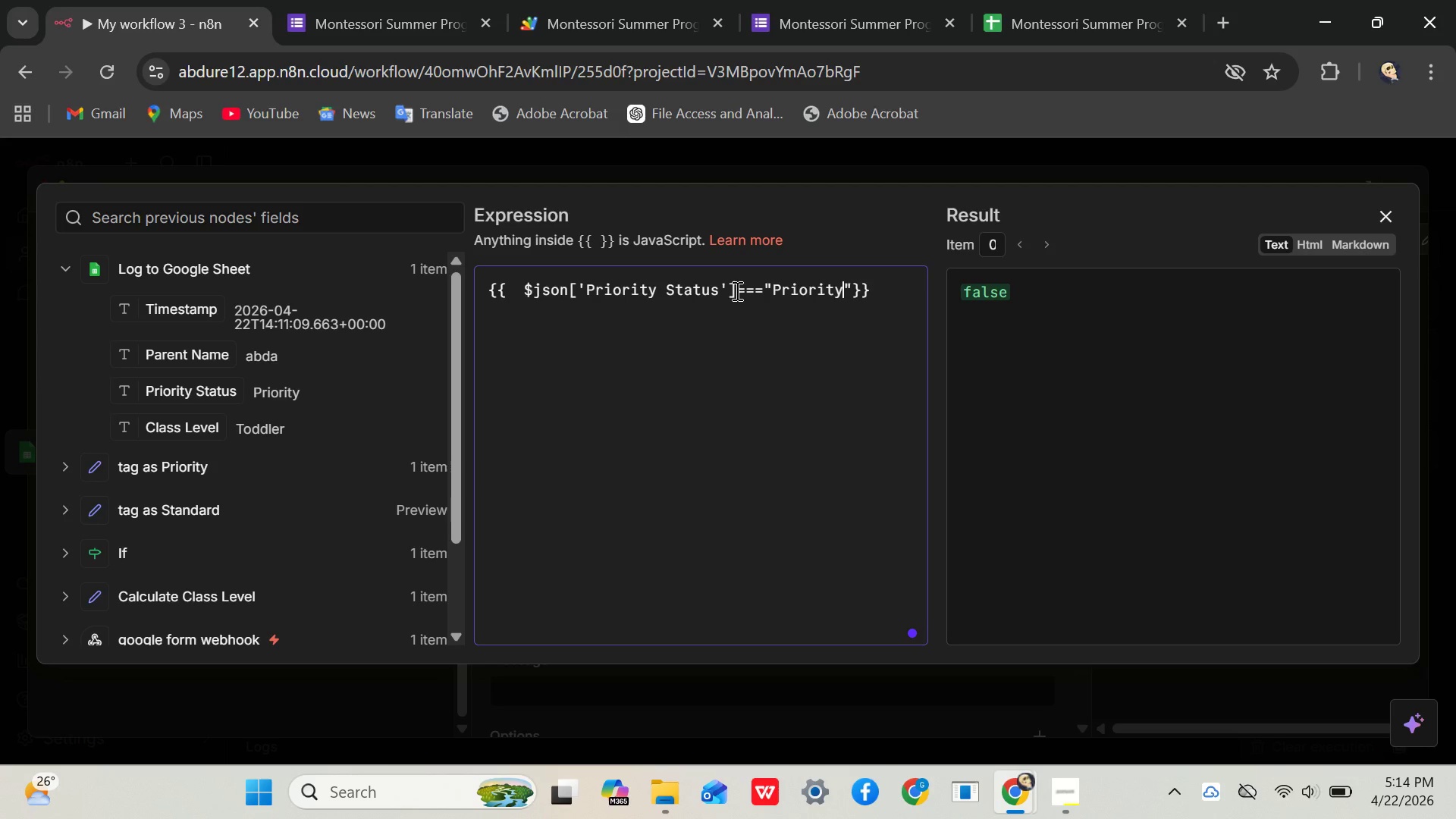 
key(ArrowRight)
 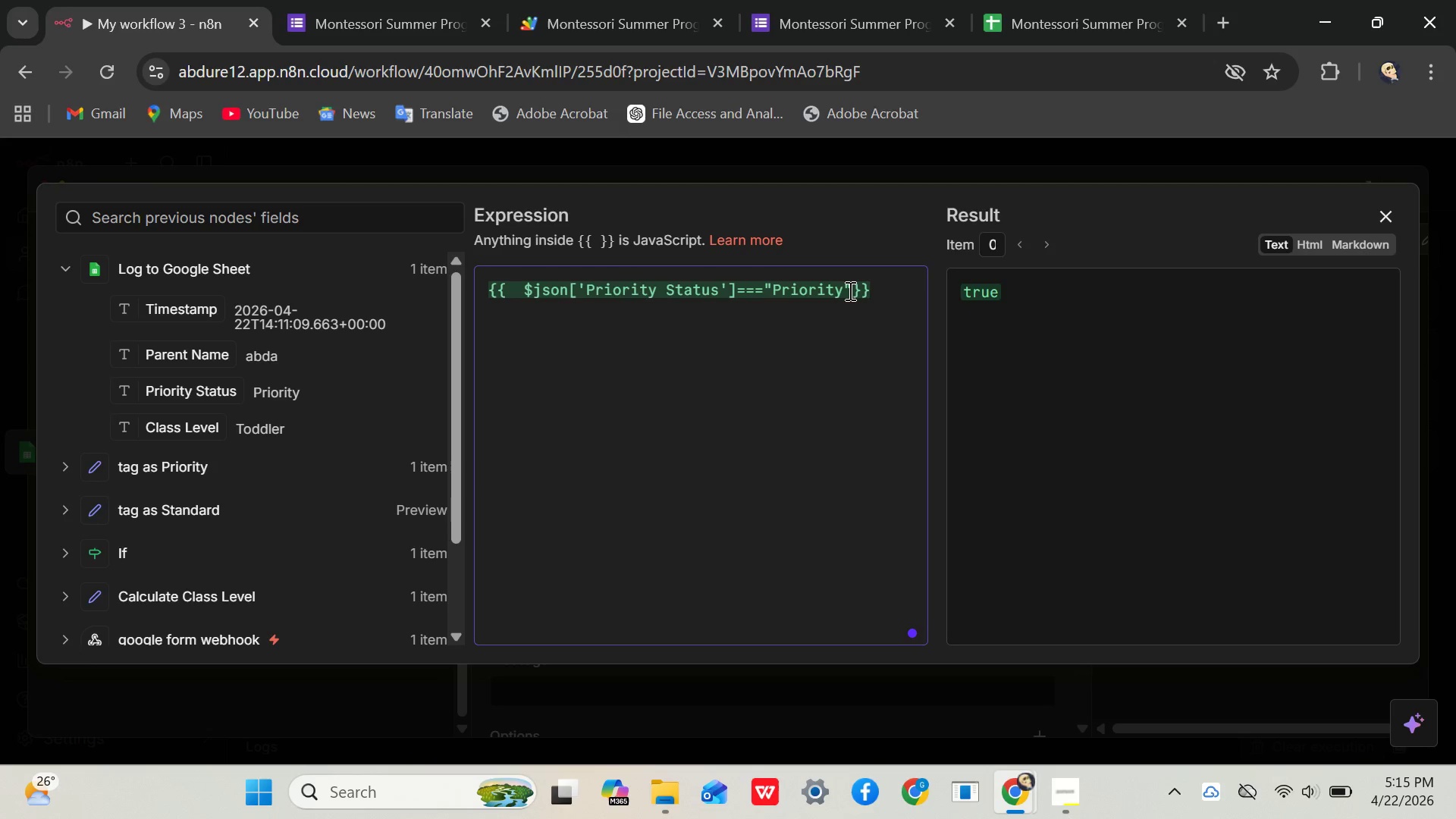 
type(?"Priority Registration)
 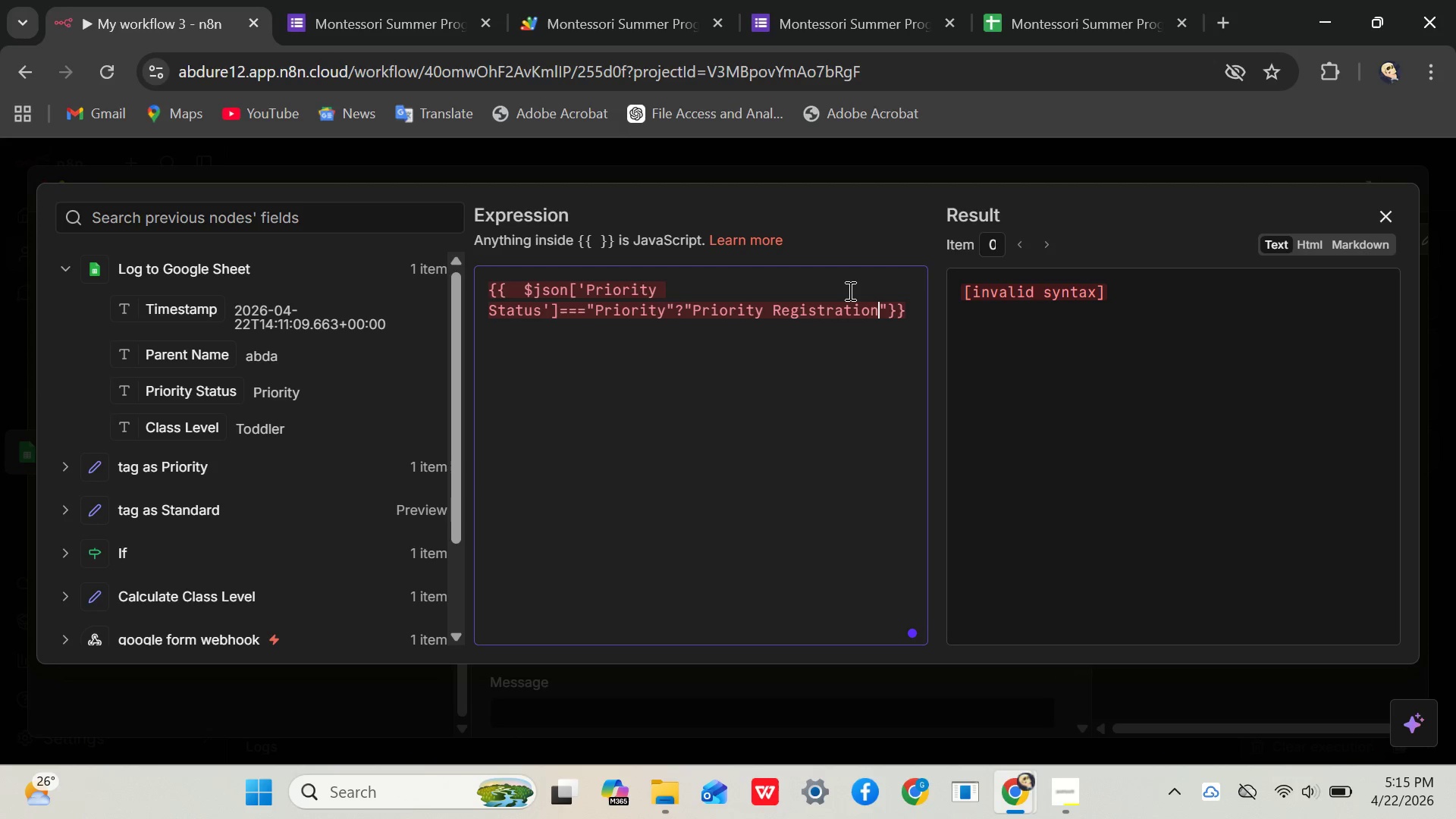 
type( - TIny )
key(Backspace)
key(Backspace)
key(Backspace)
key(Backspace)
type(int)
key(Backspace)
type(y)
 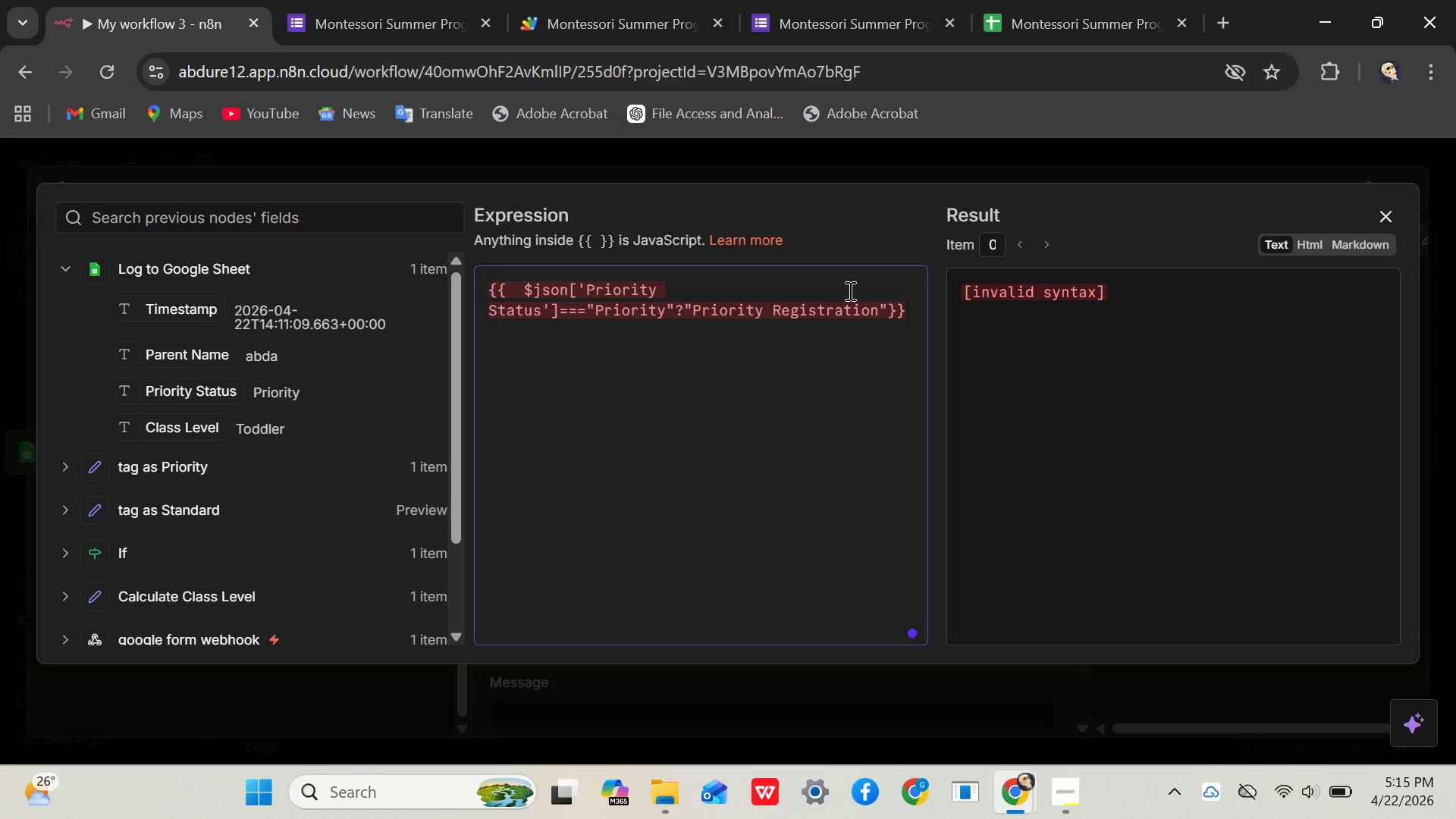 
left_click([880, 309])
 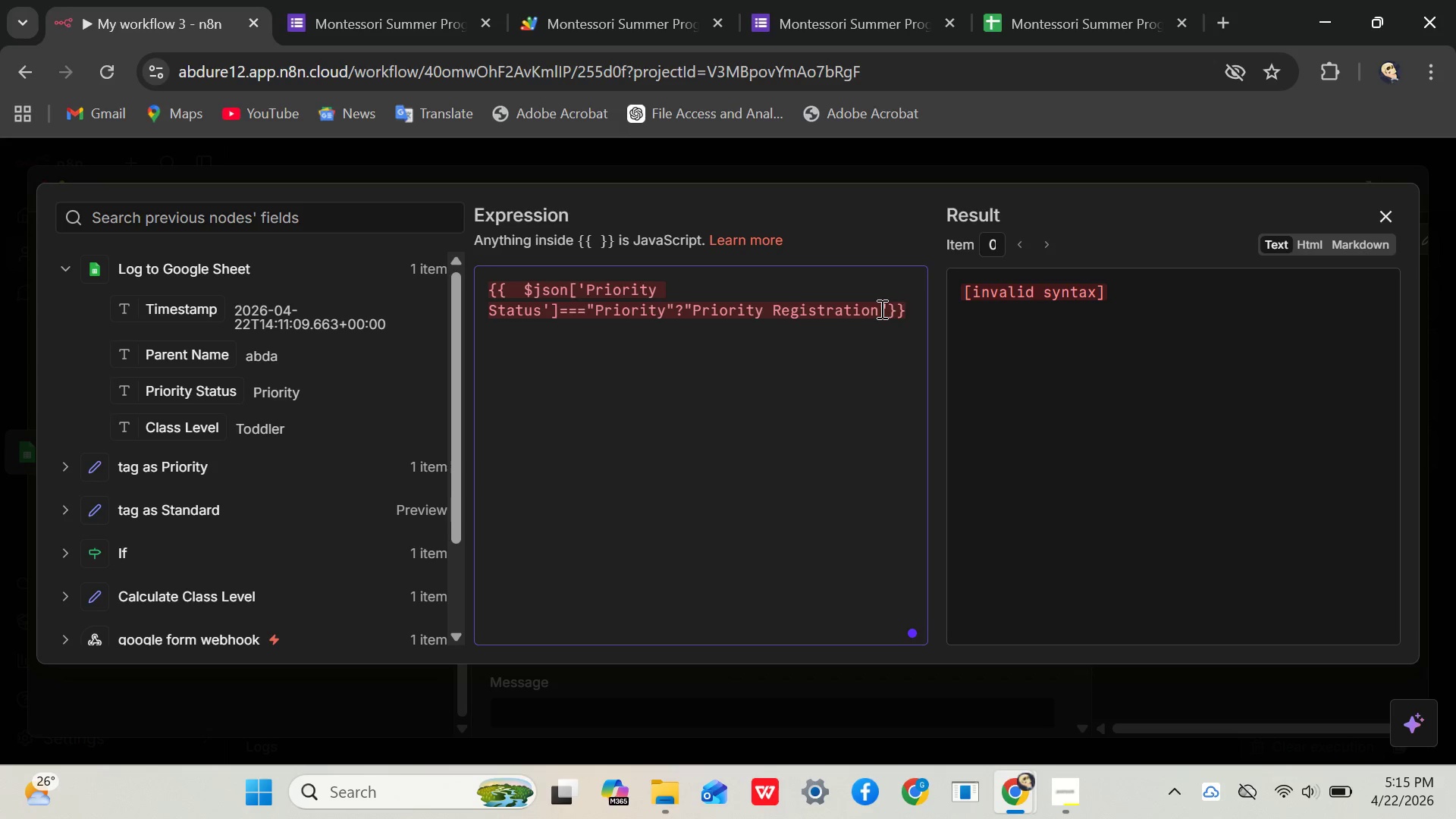 
type( -Tiny)
 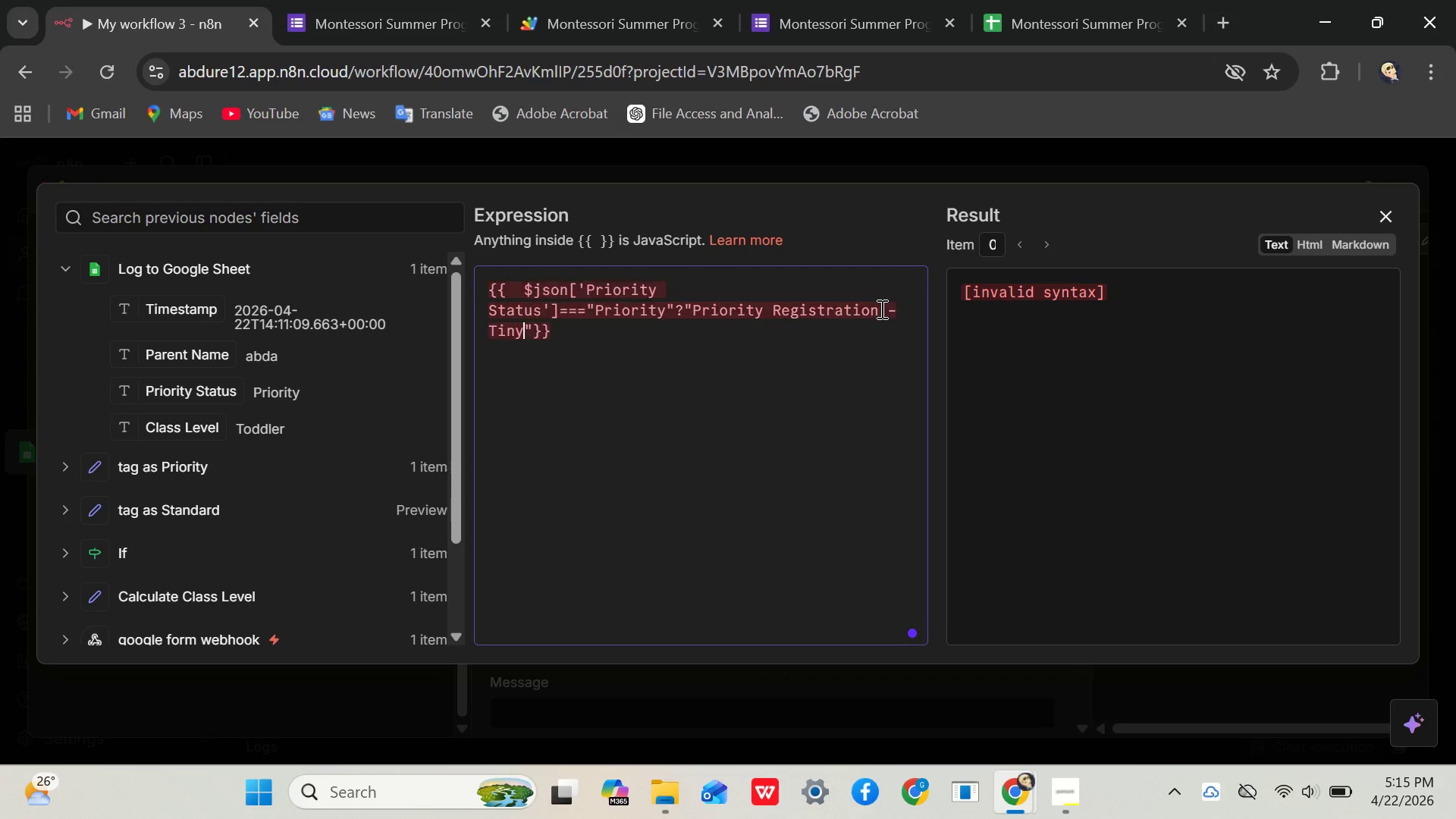 
key(Space)
 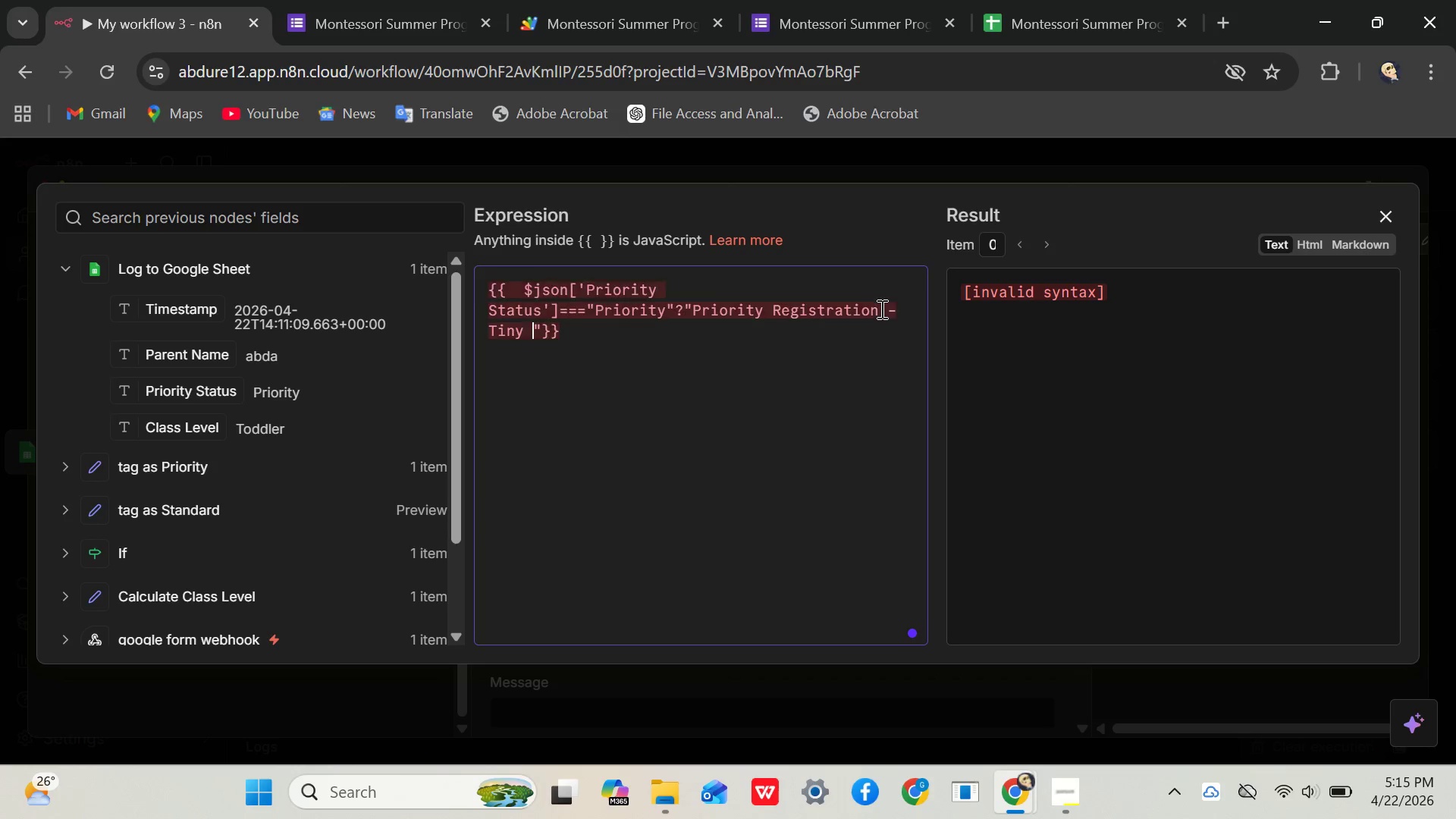 
key(Shift+S)
 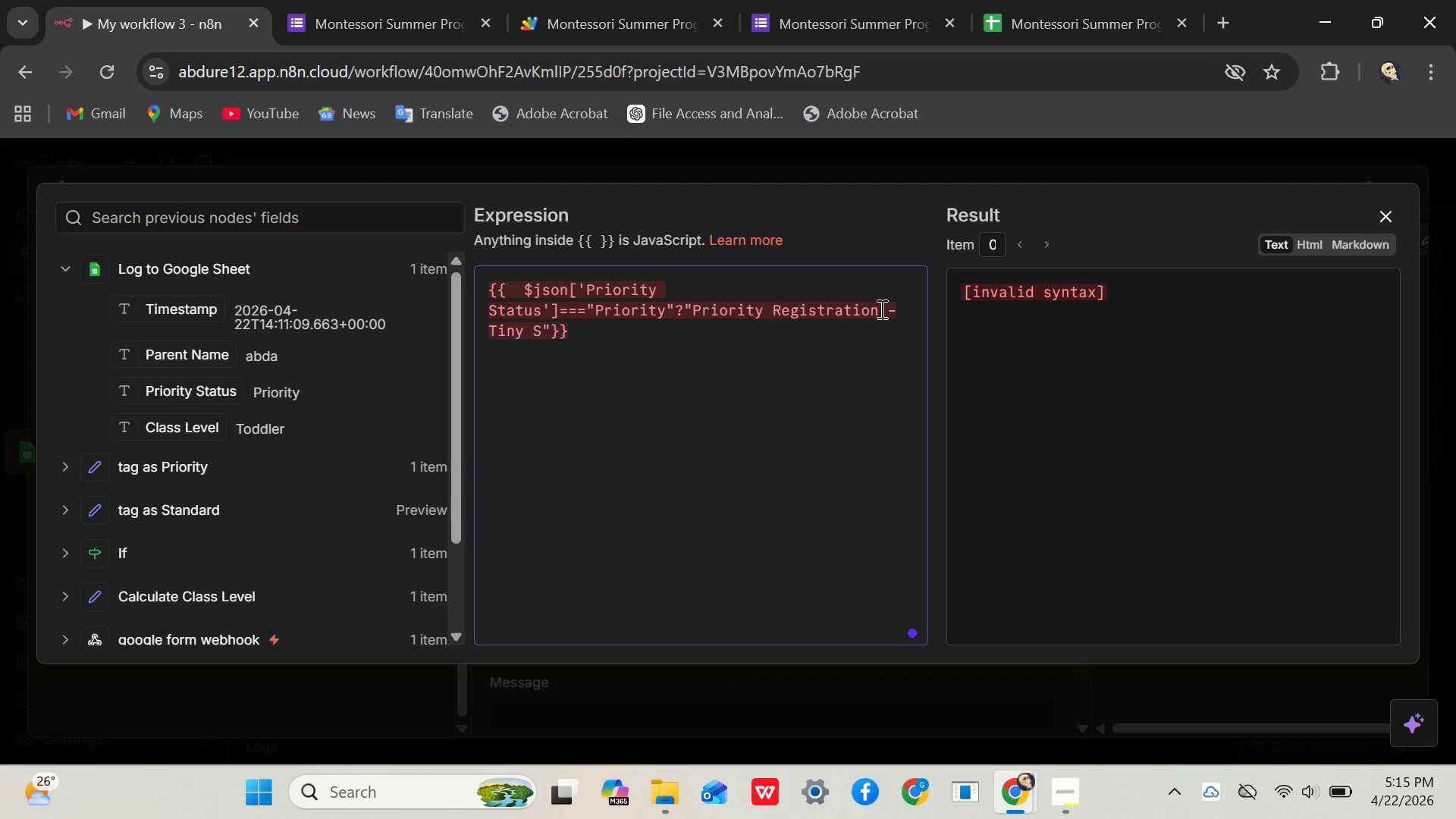 
type(prouts)
 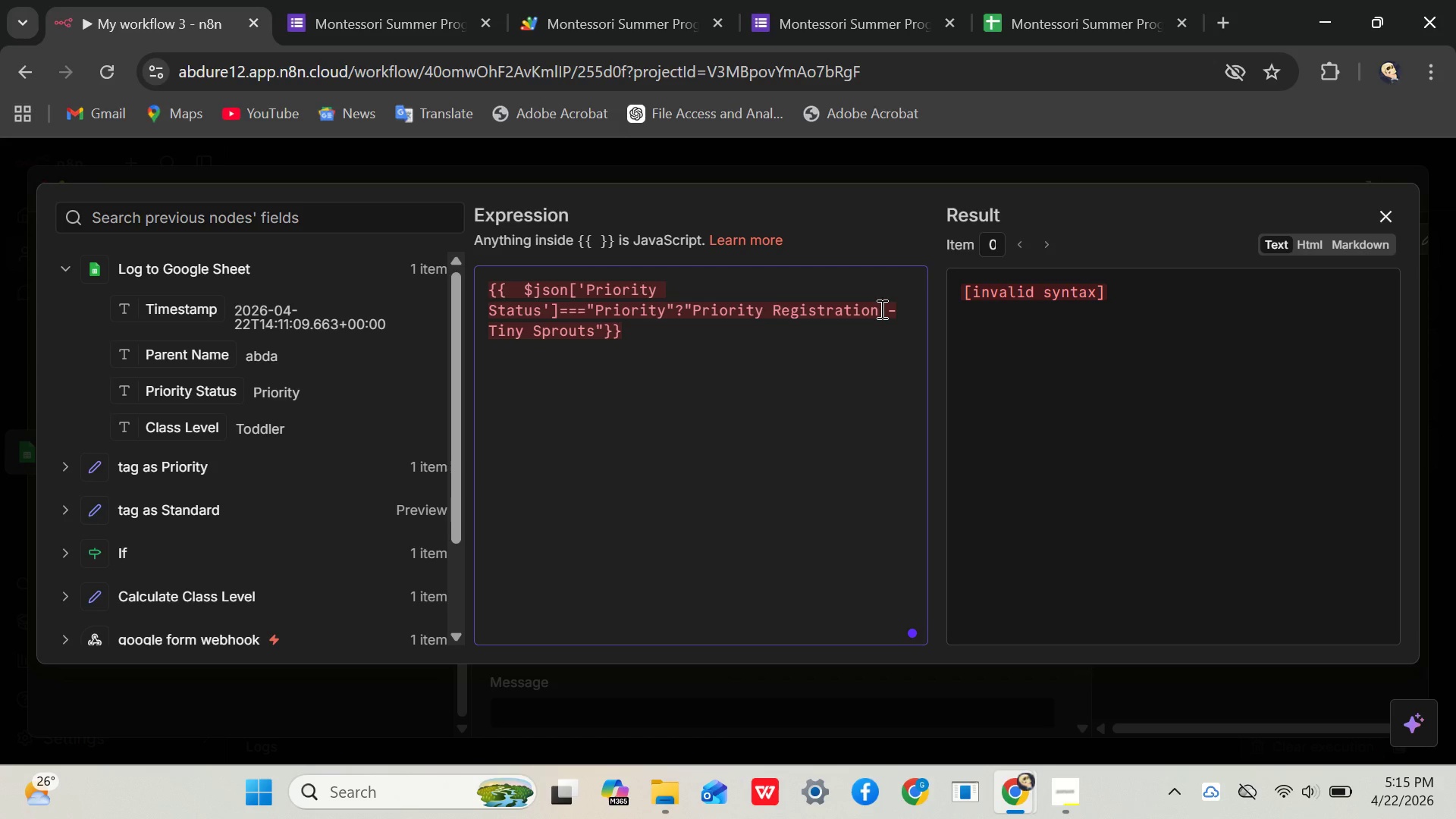 
left_click([880, 309])
 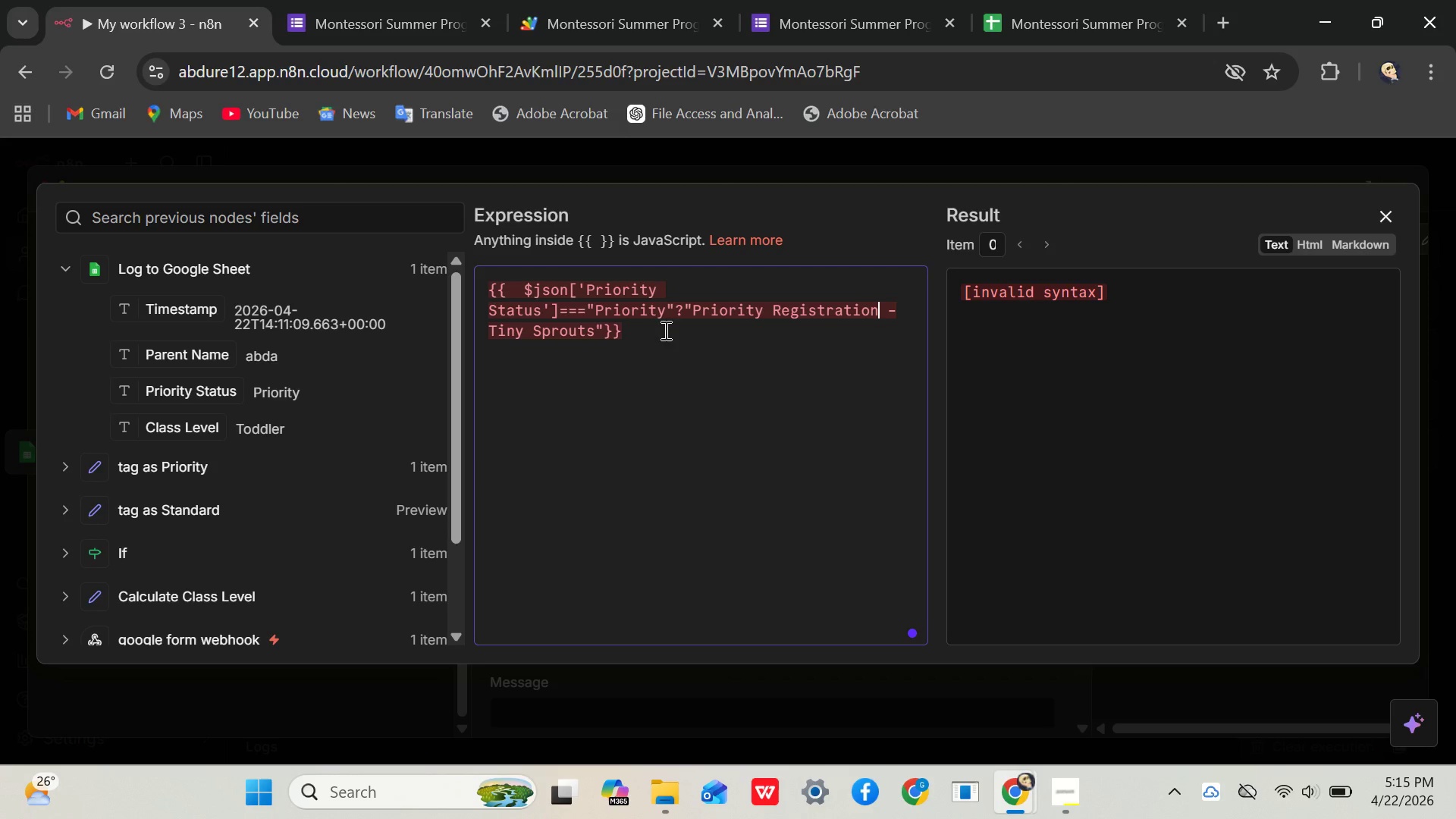 
left_click([591, 331])
 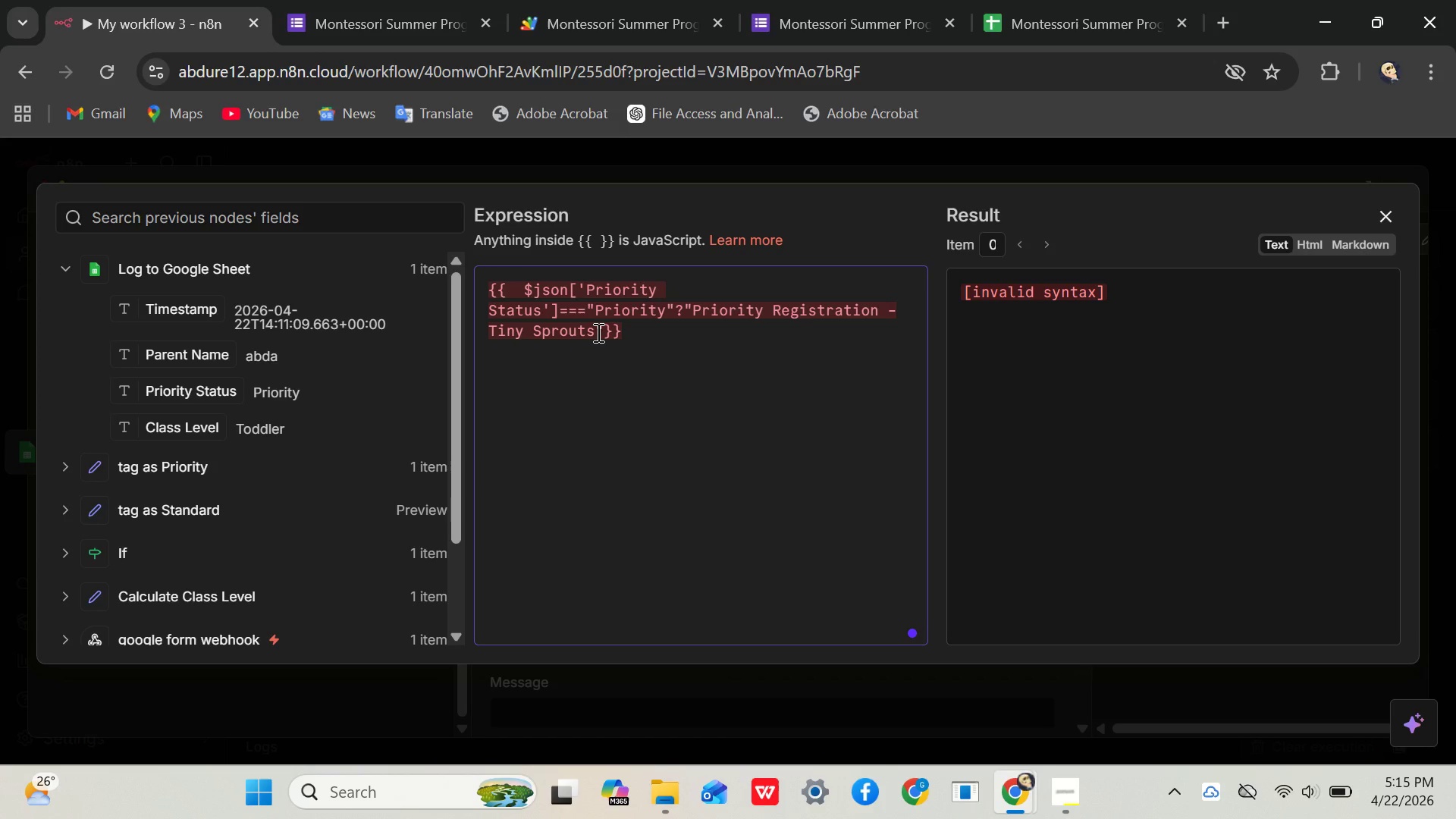 
left_click([598, 332])
 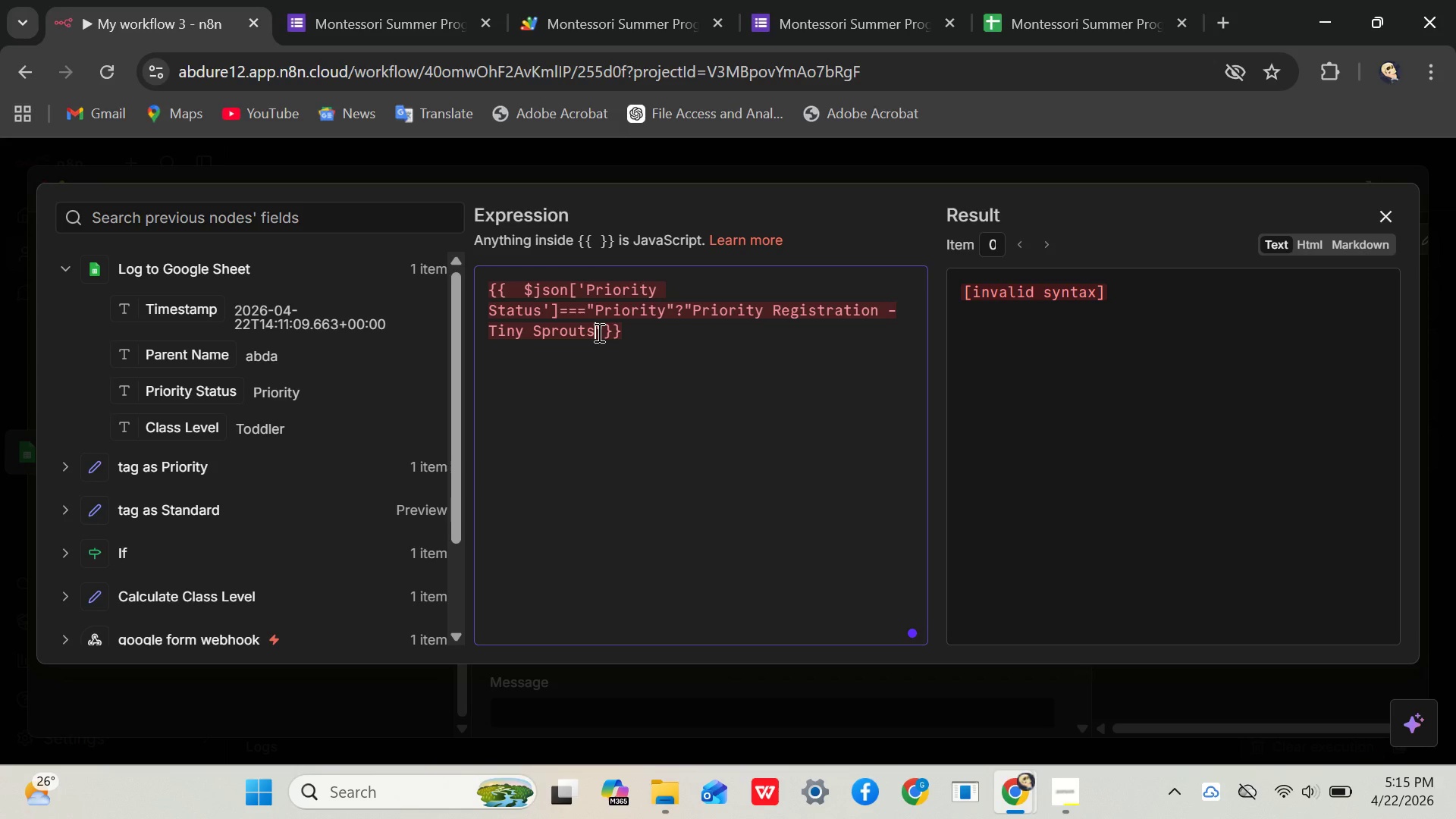 
type( Summer Program)
 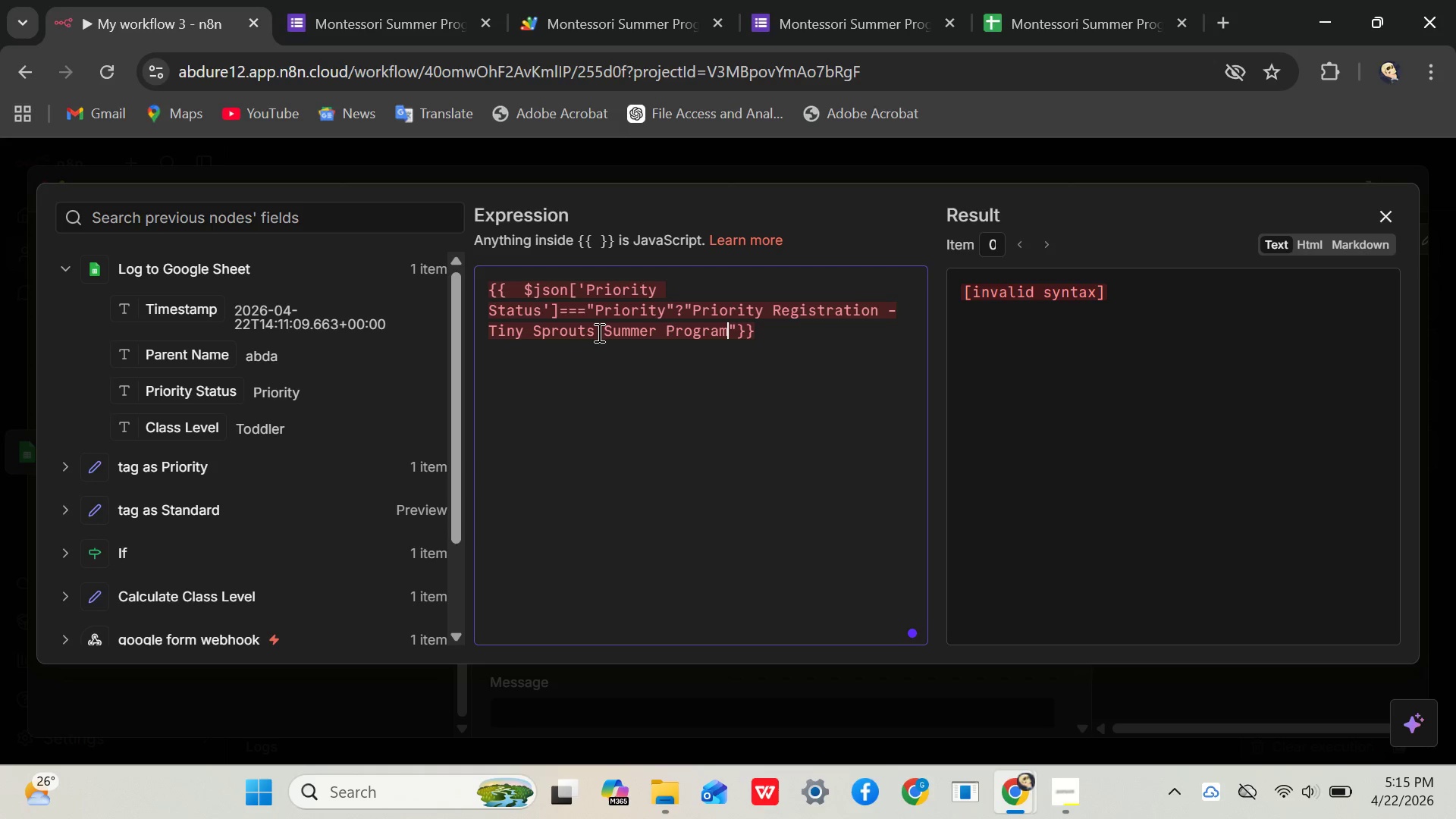 
wait(8.02)
 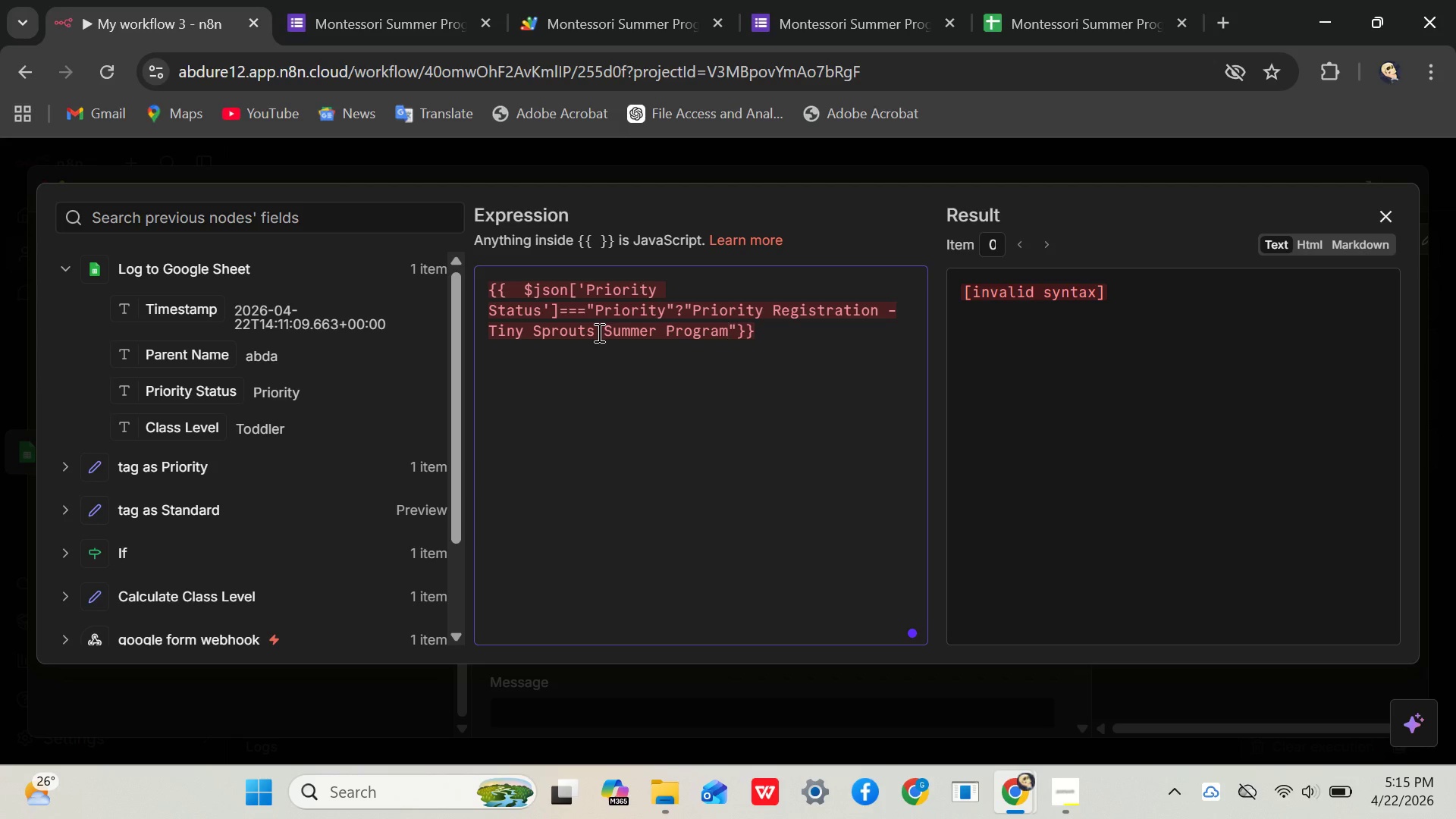 
key(ArrowRight)
 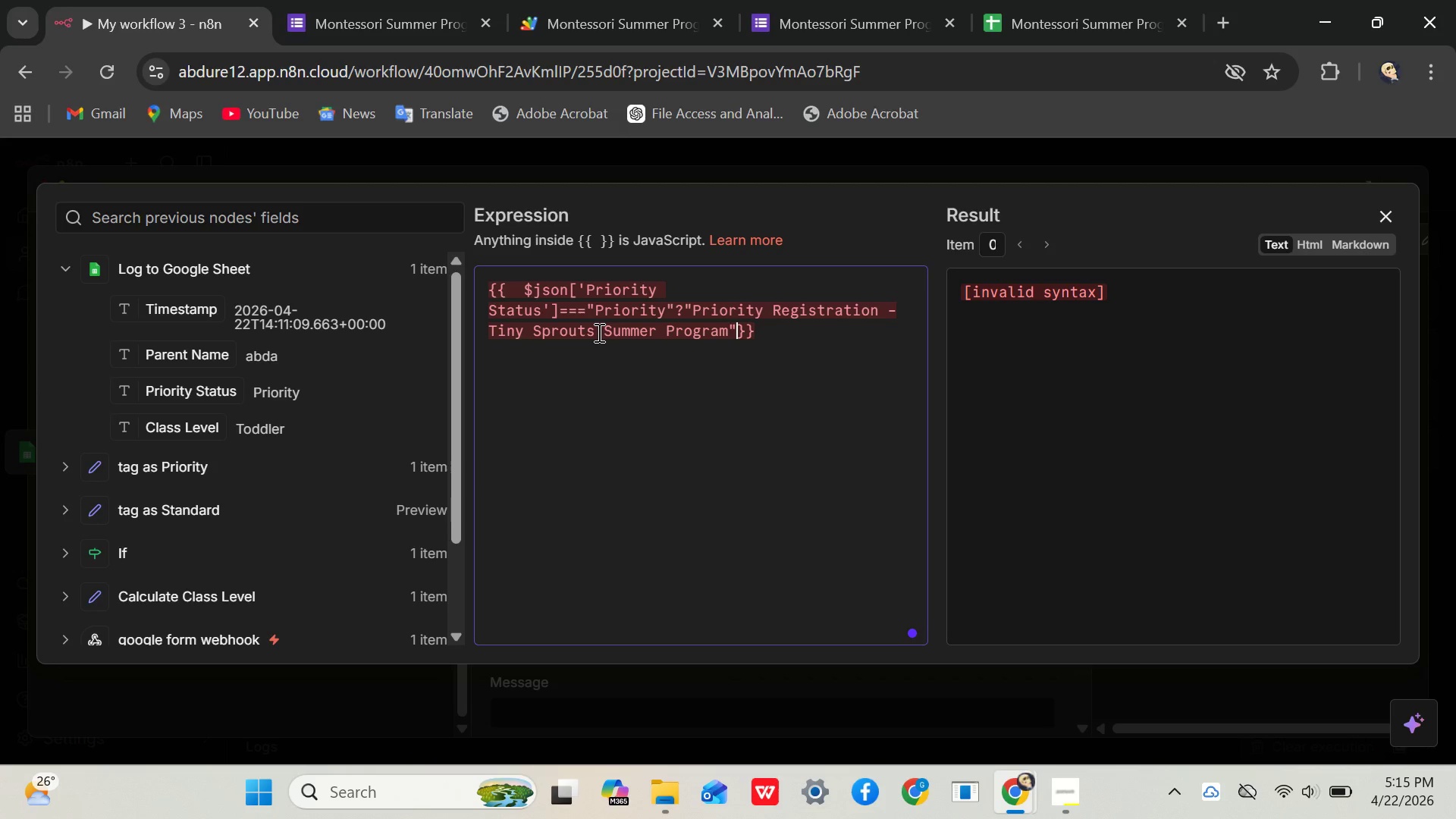 
key(Shift+Semicolon)
 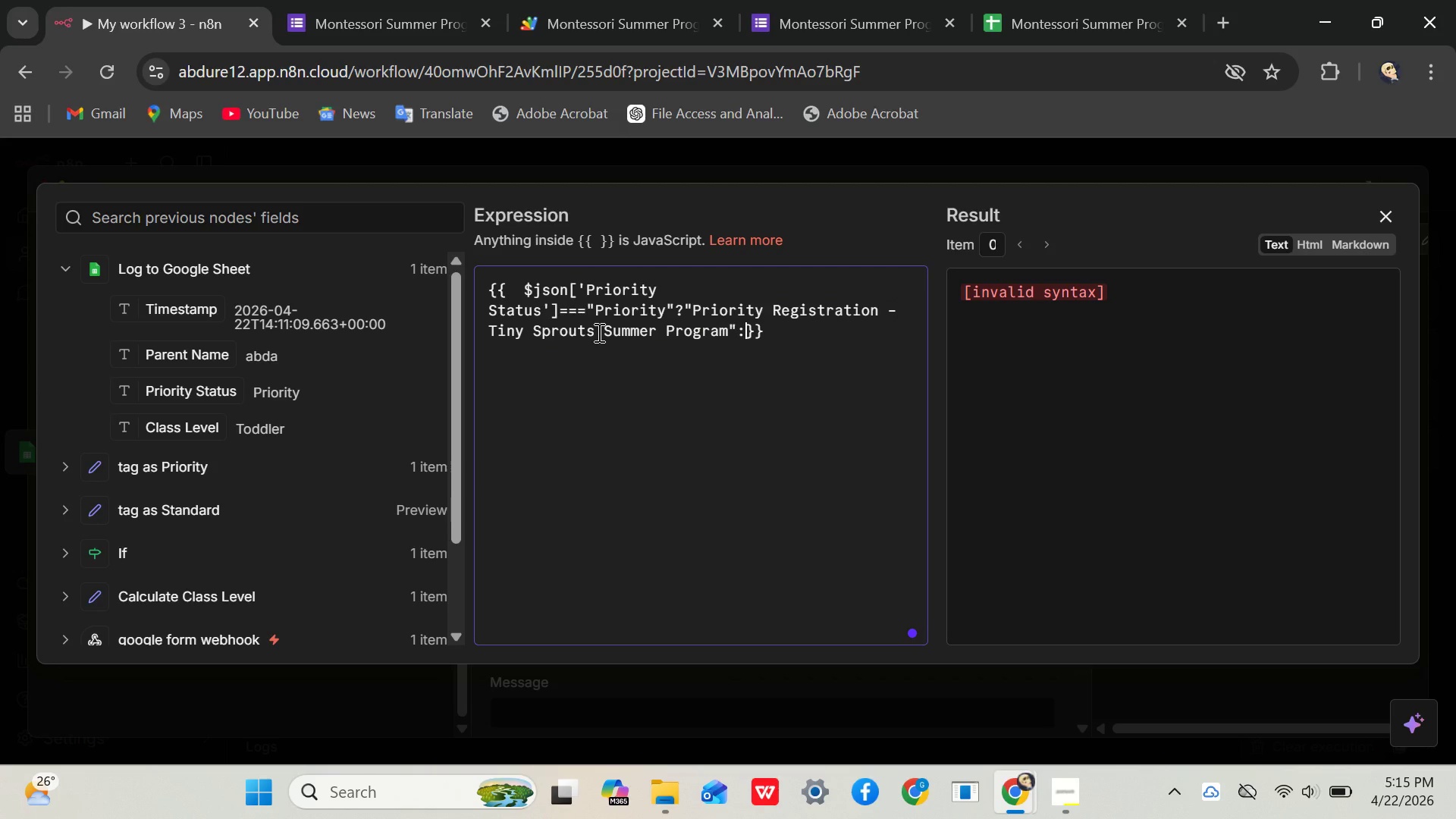 
key(Shift+Quote)
 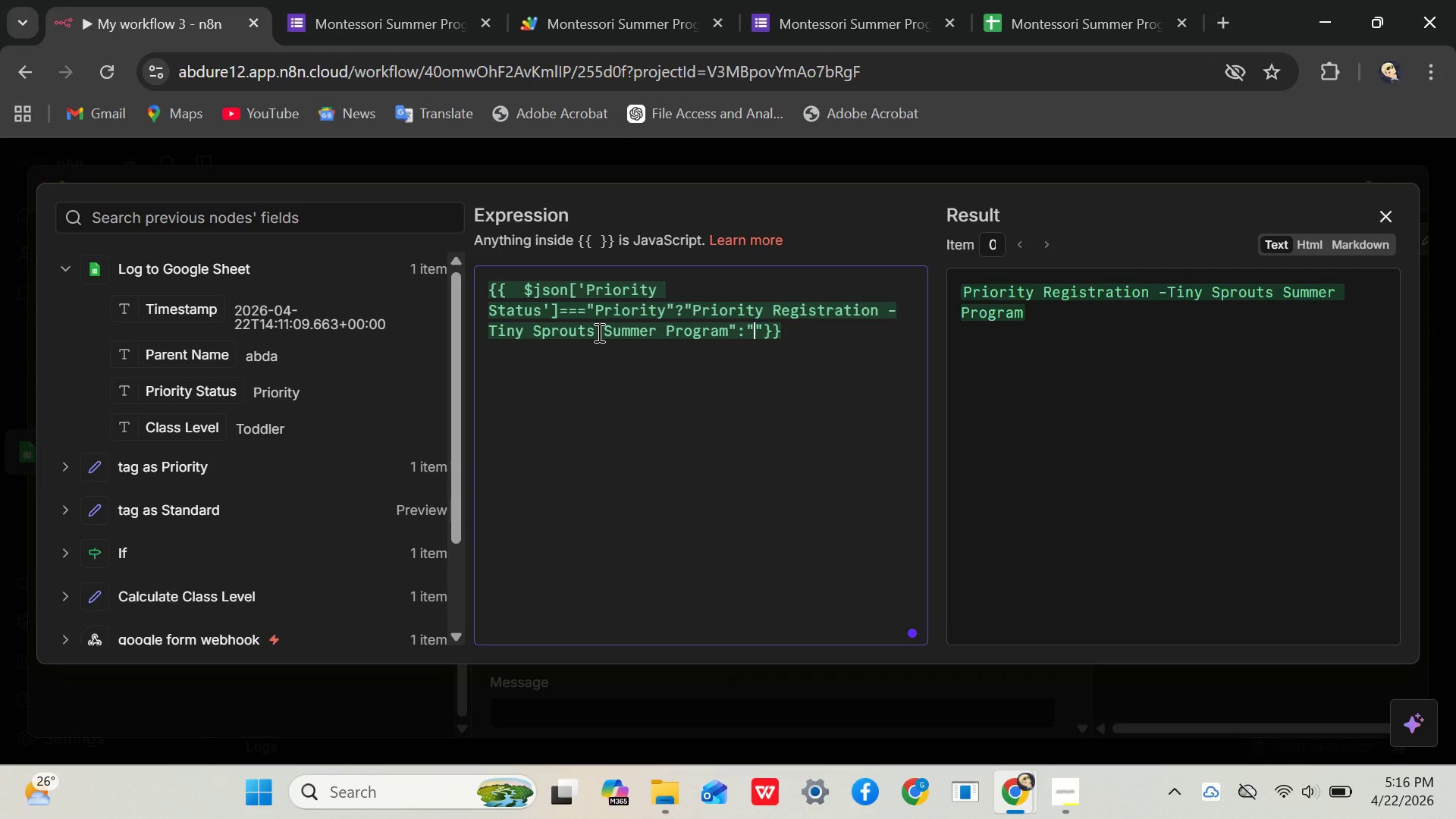 
type(Wailt )
key(Backspace)
type(list Con)
key(Backspace)
key(Backspace)
key(Backspace)
type(confirmation )
 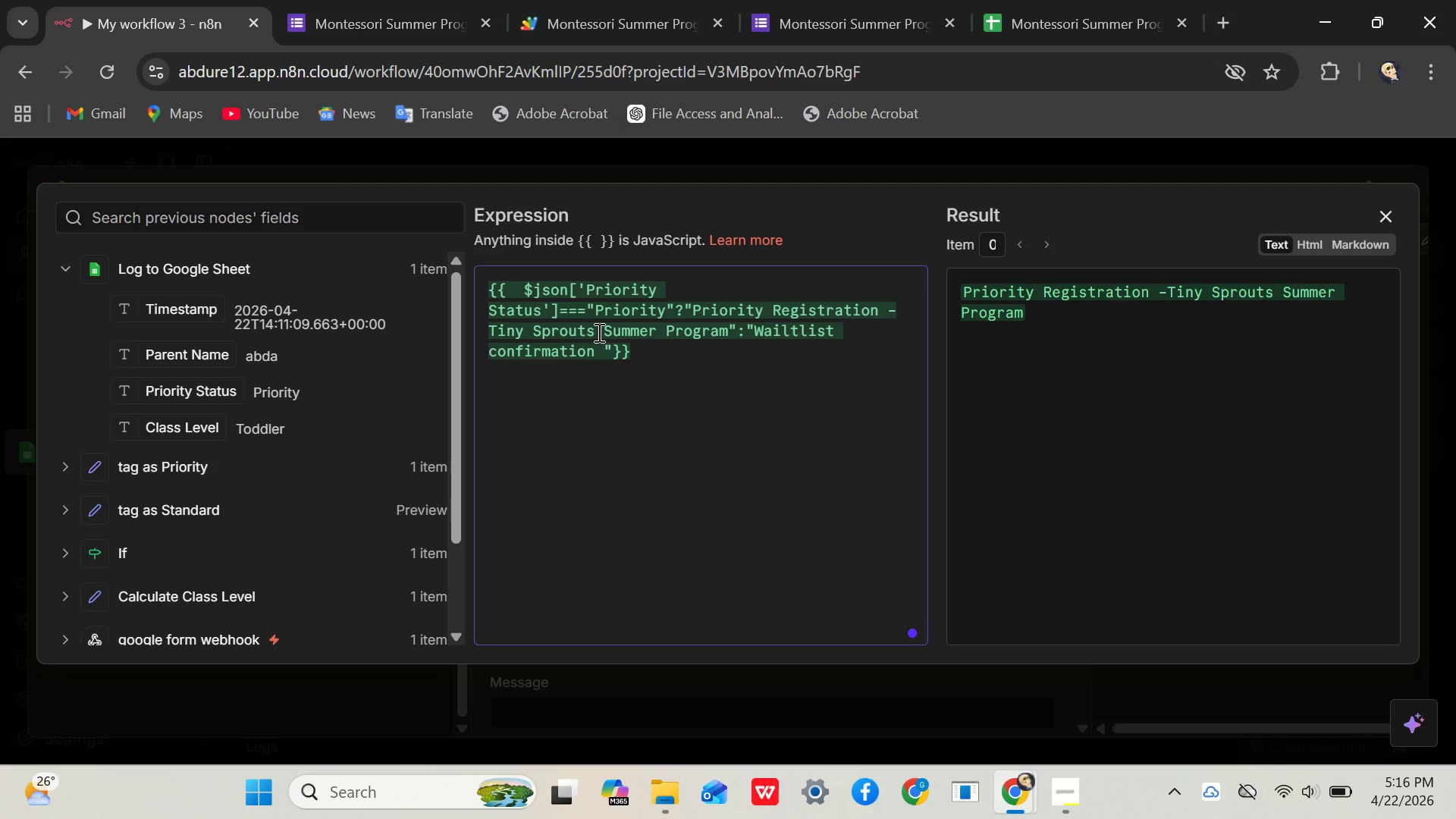 
wait(7.2)
 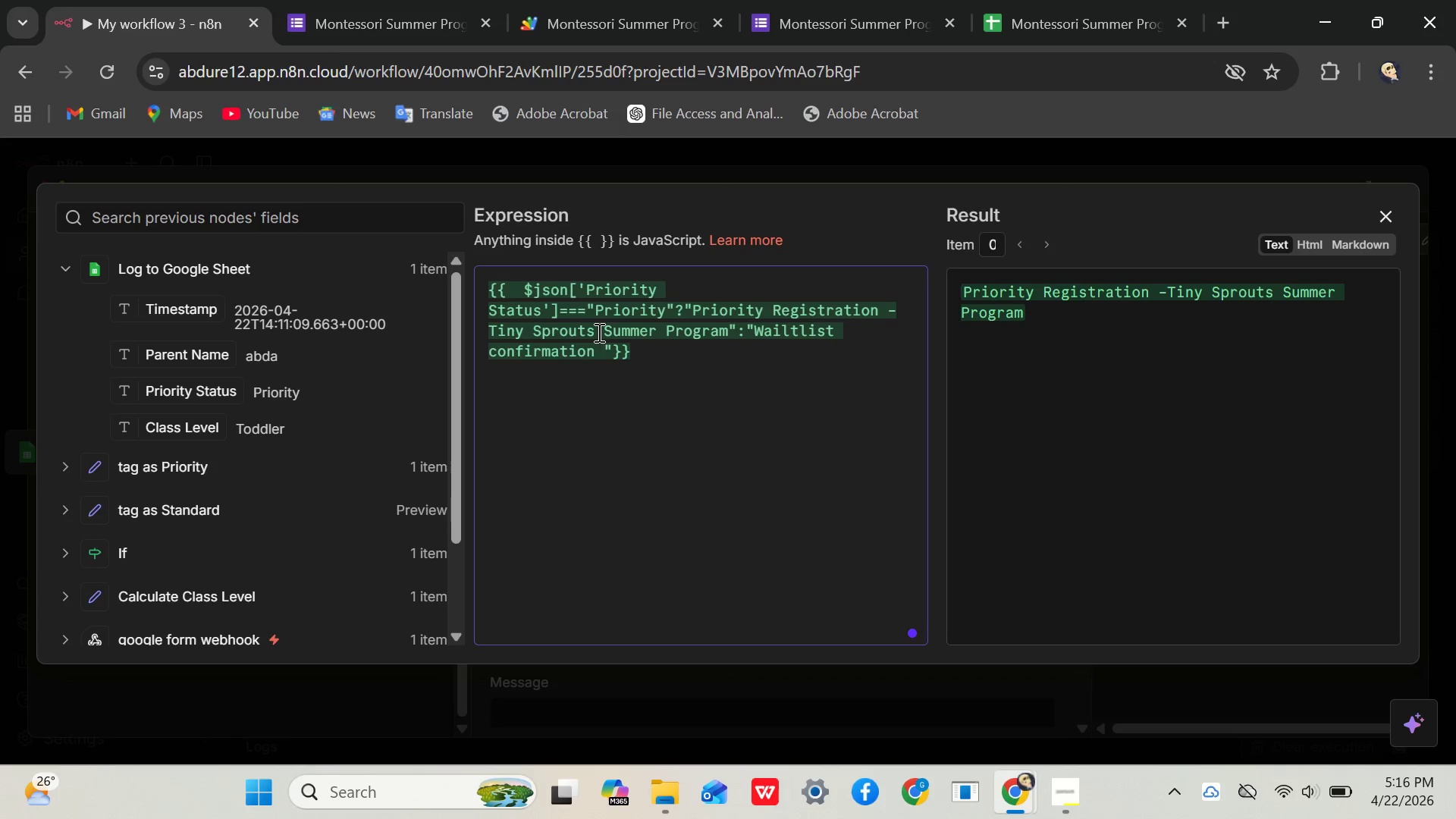 
type(- Tim)
key(Backspace)
type(ny Sprout Summer Program)
 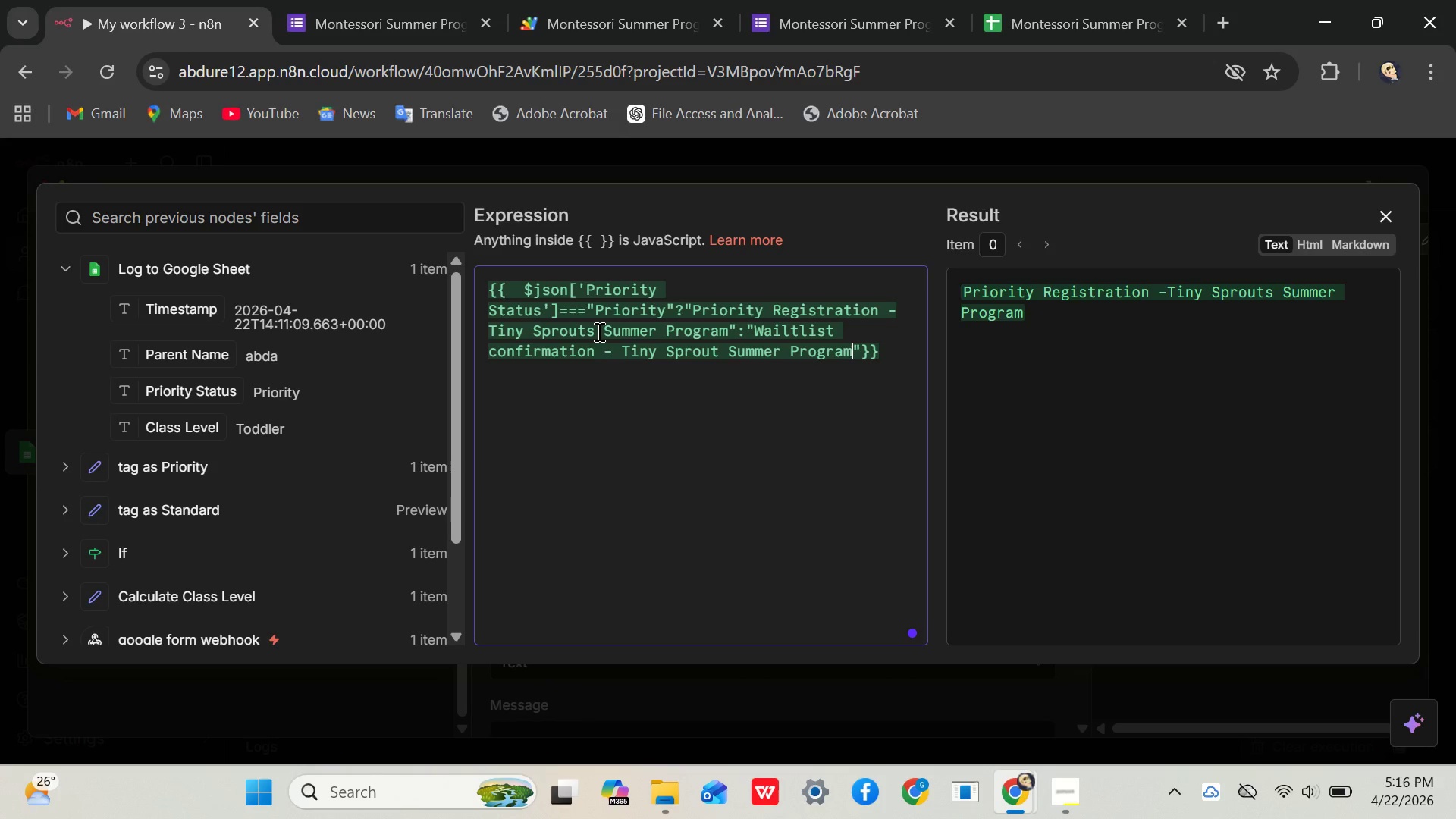 
left_click([1391, 210])
 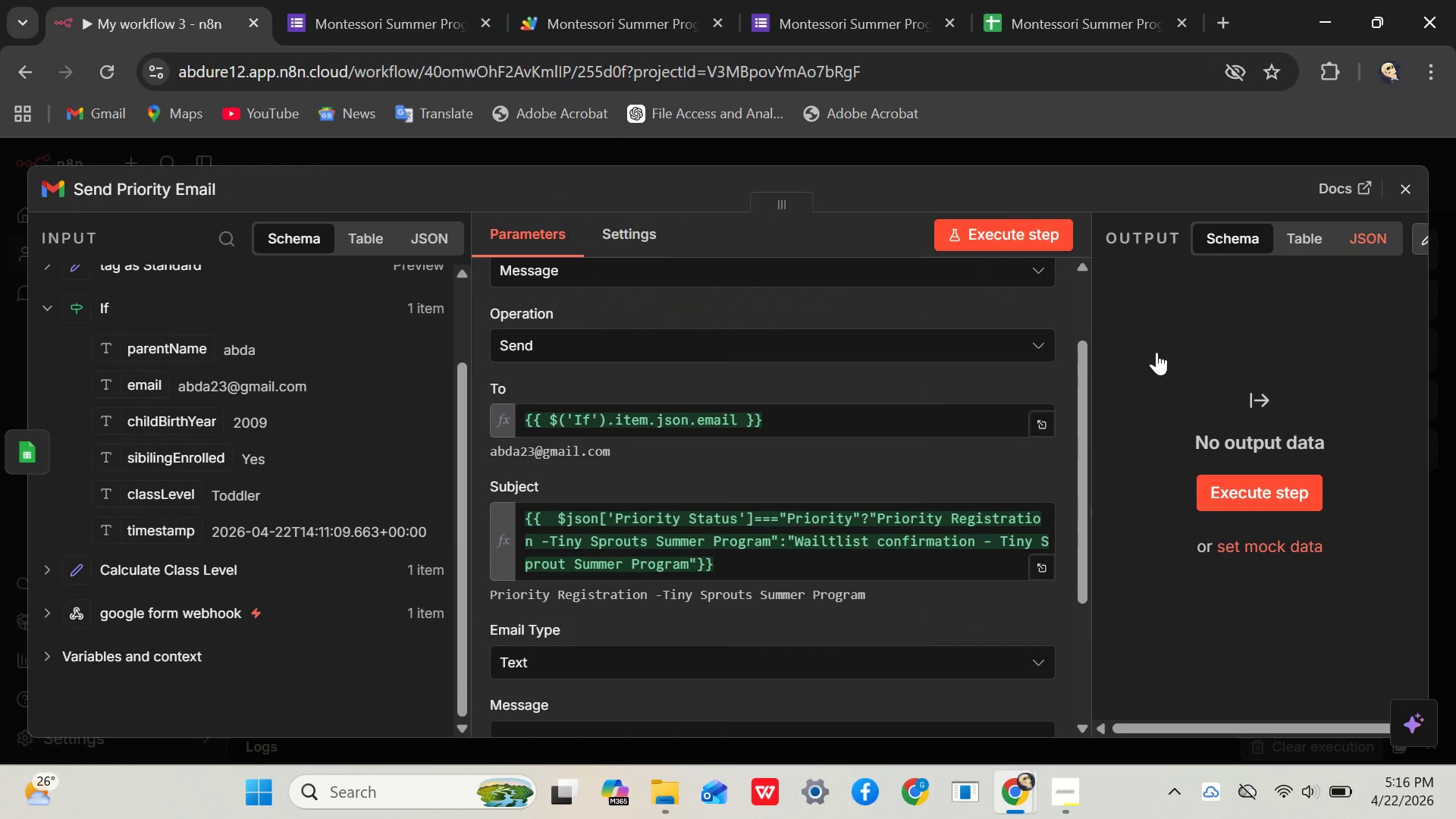 
mouse_move([813, 500])
 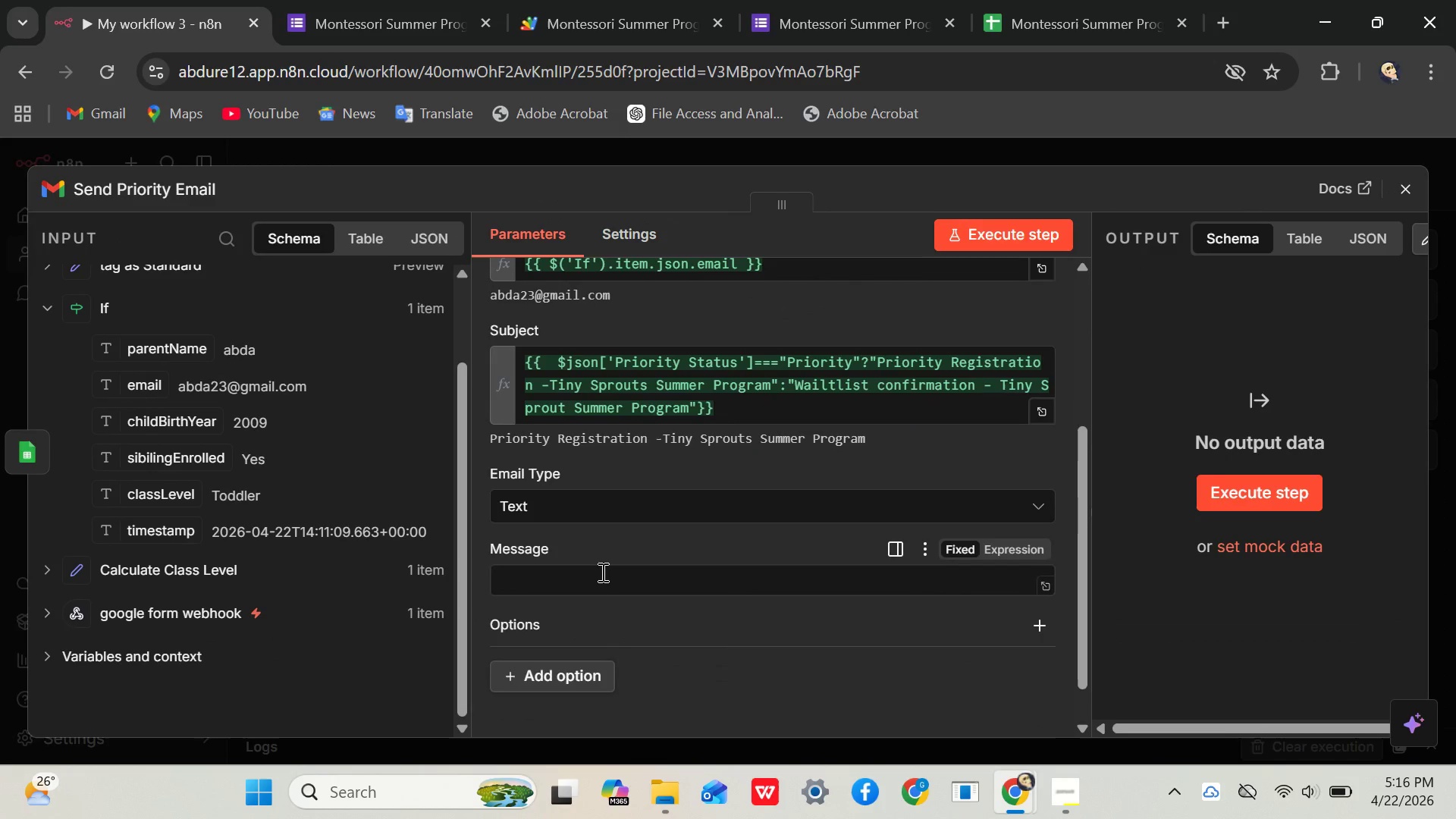 
left_click([601, 572])
 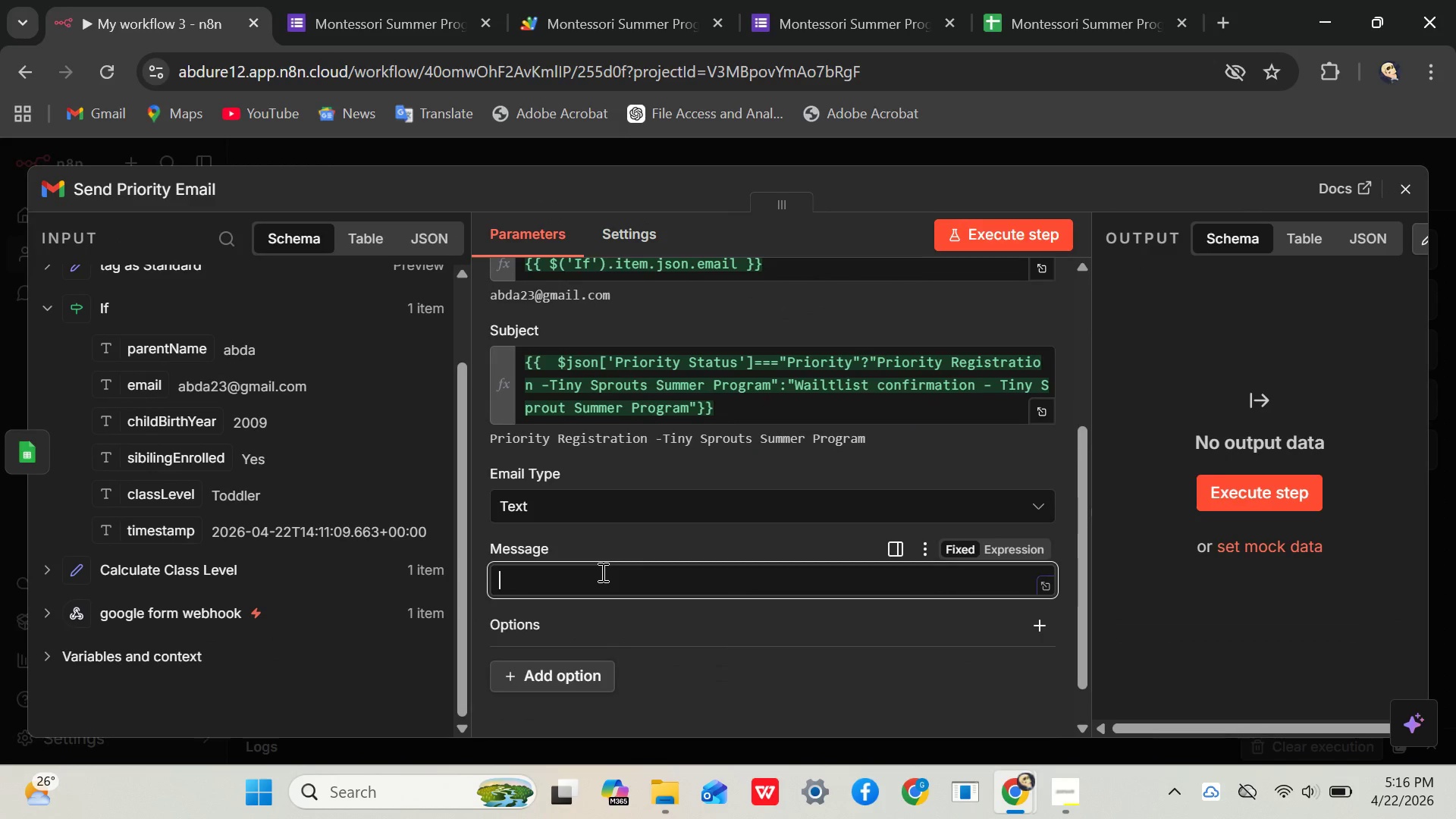 
type(Dear)
 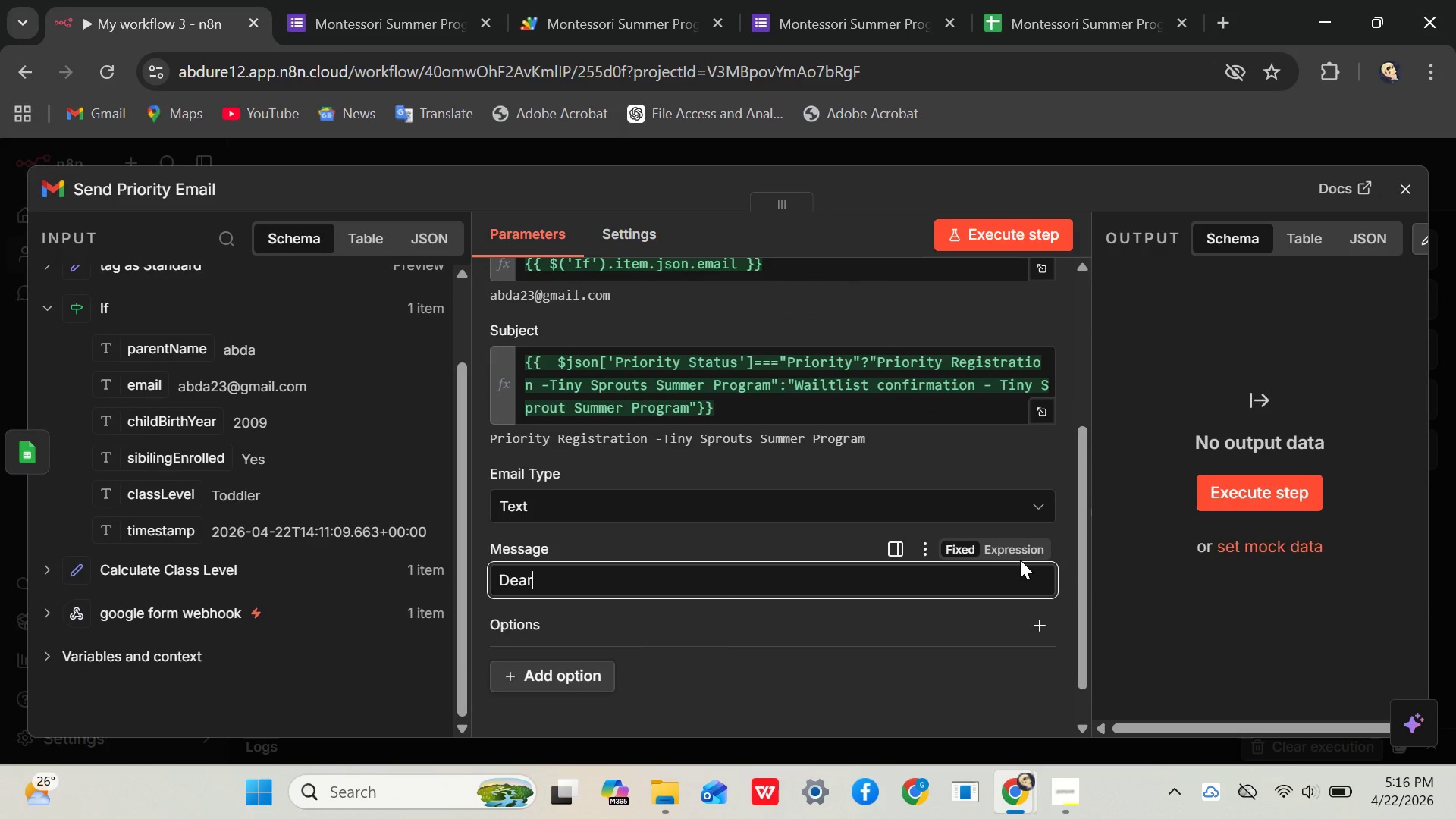 
left_click([1017, 557])
 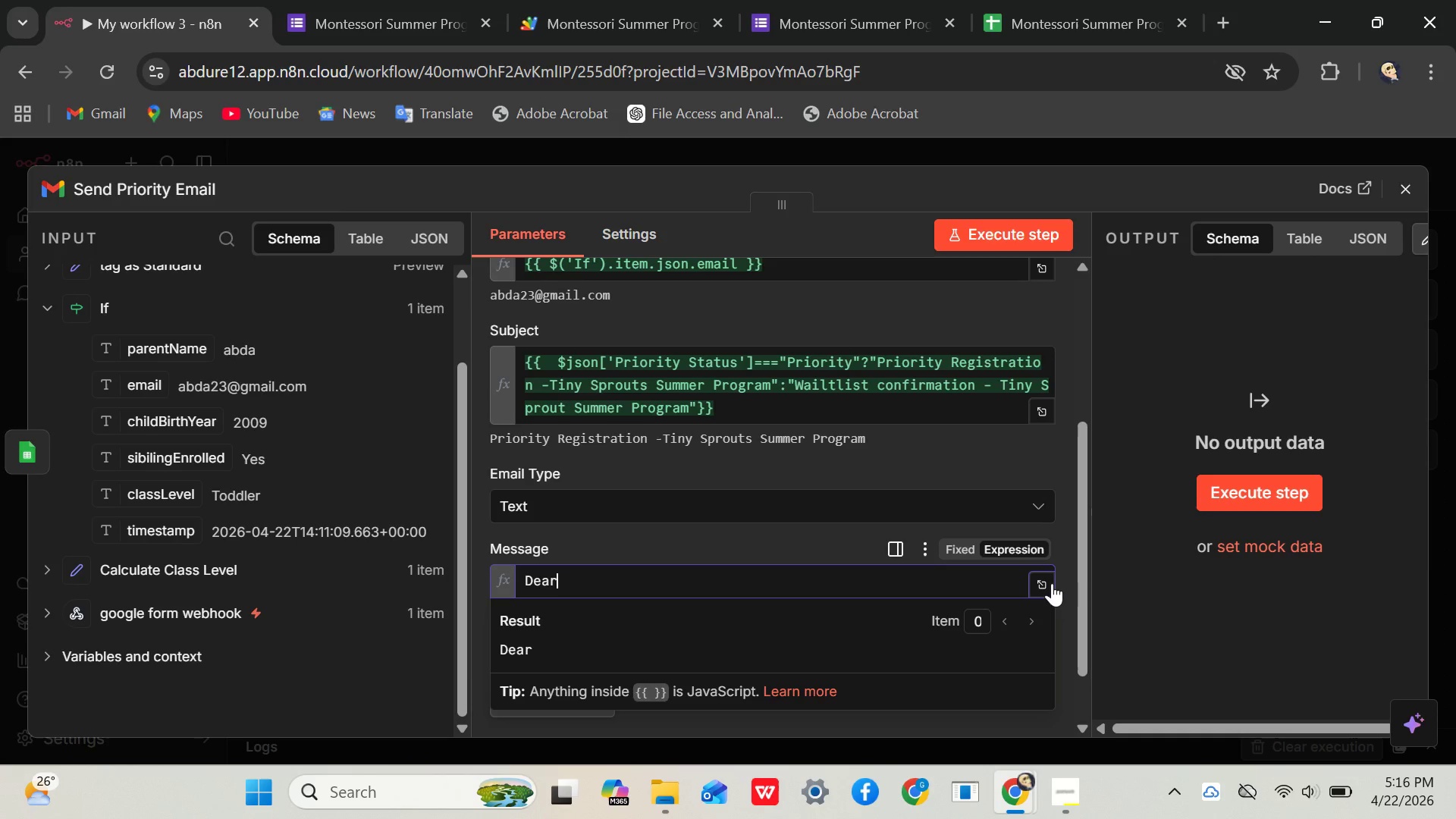 
left_click([1052, 583])
 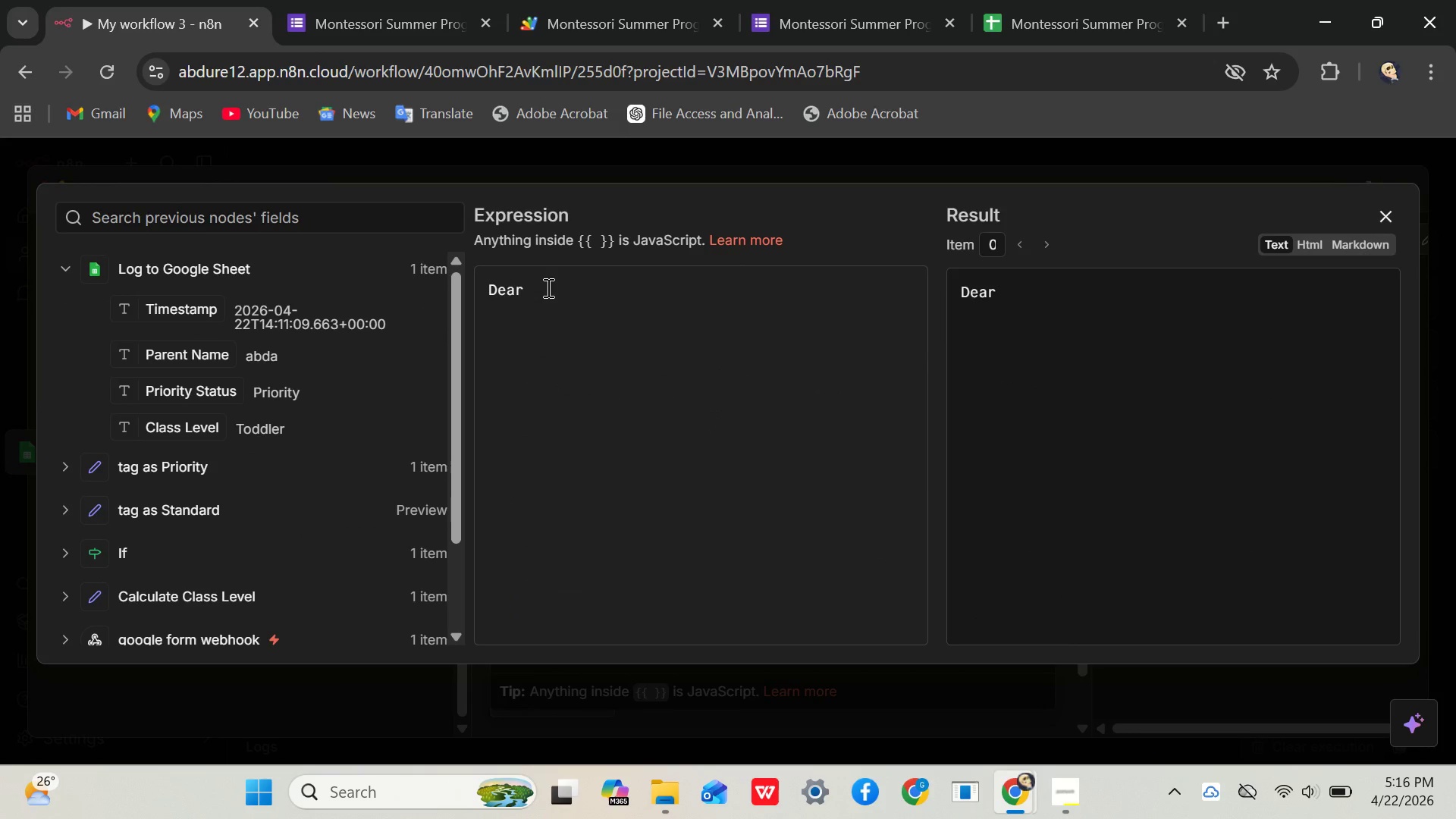 
left_click_drag(start_coordinate=[545, 292], to_coordinate=[420, 268])
 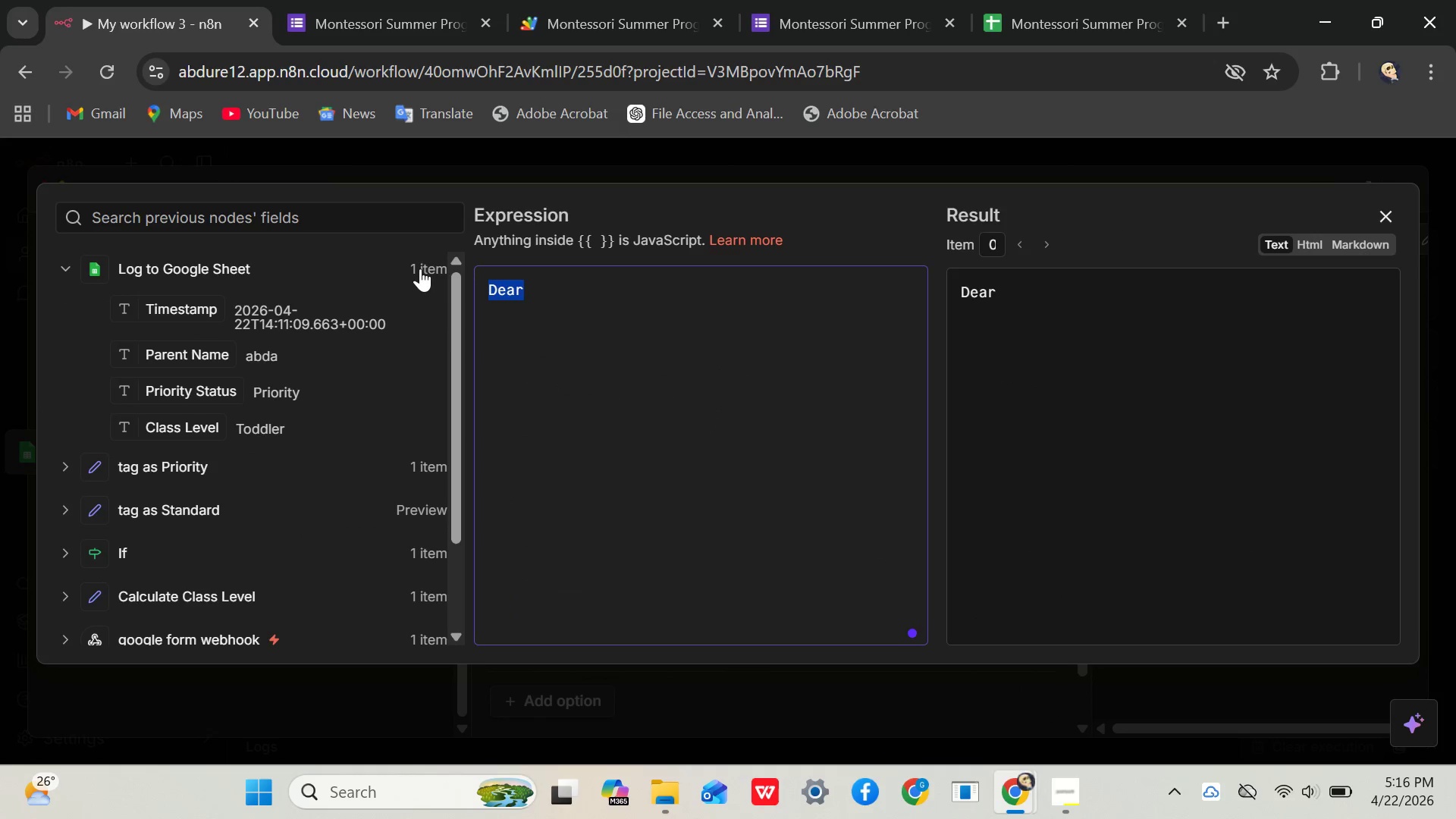 
key(Shift+BracketLeft)
 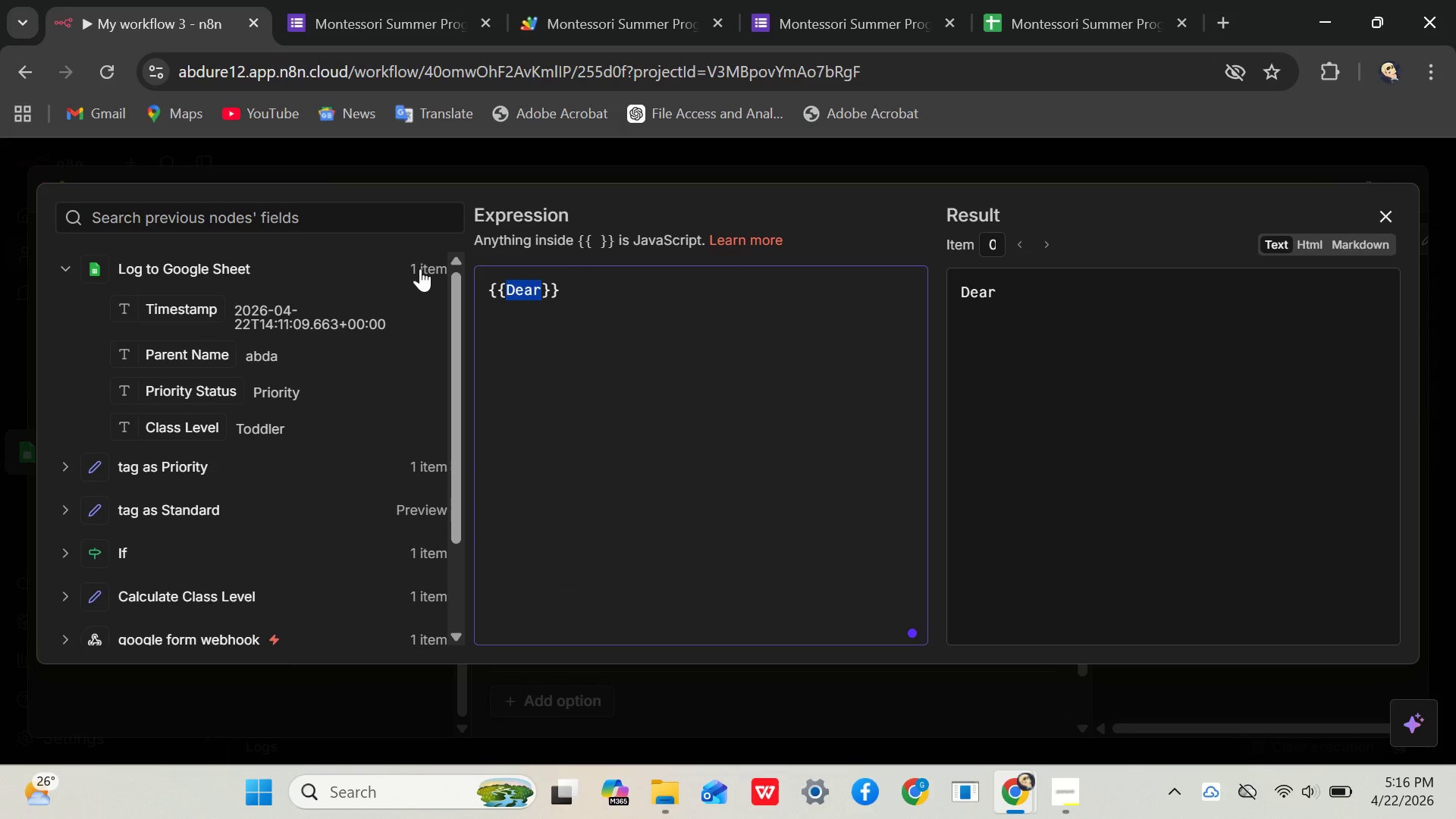 
key(Shift+BracketLeft)
 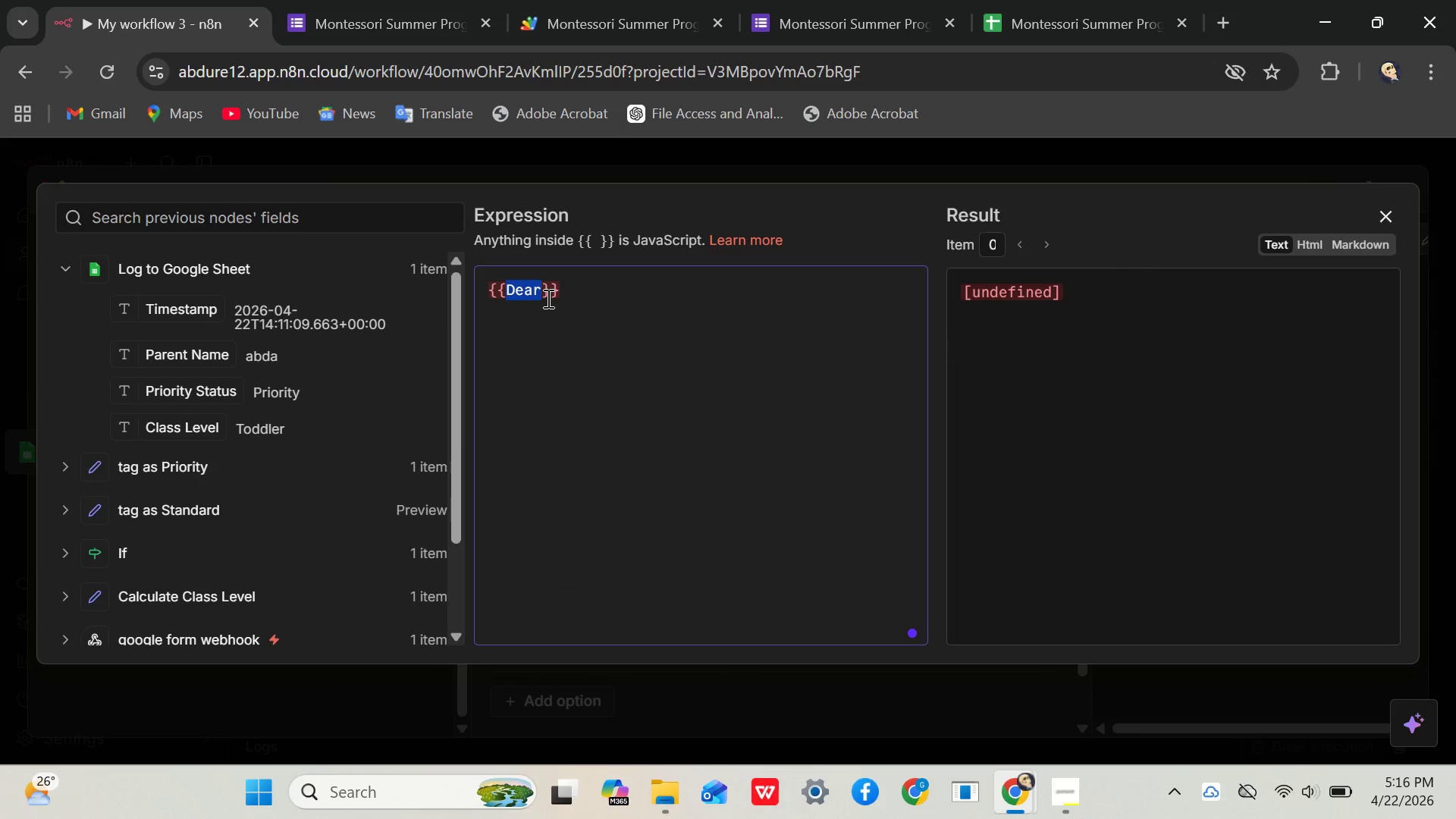 
key(Shift+Quote)
 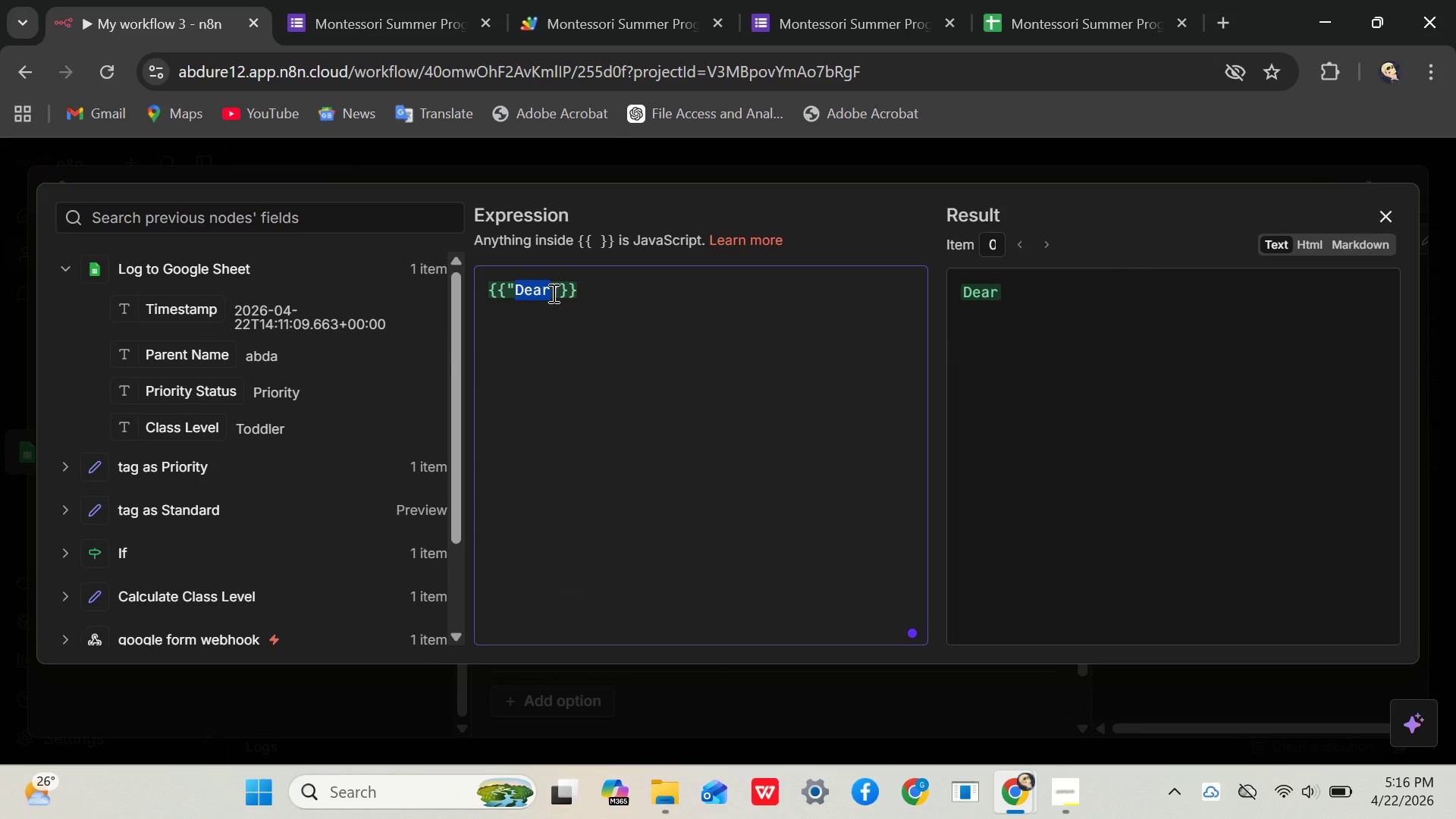 
left_click([552, 293])
 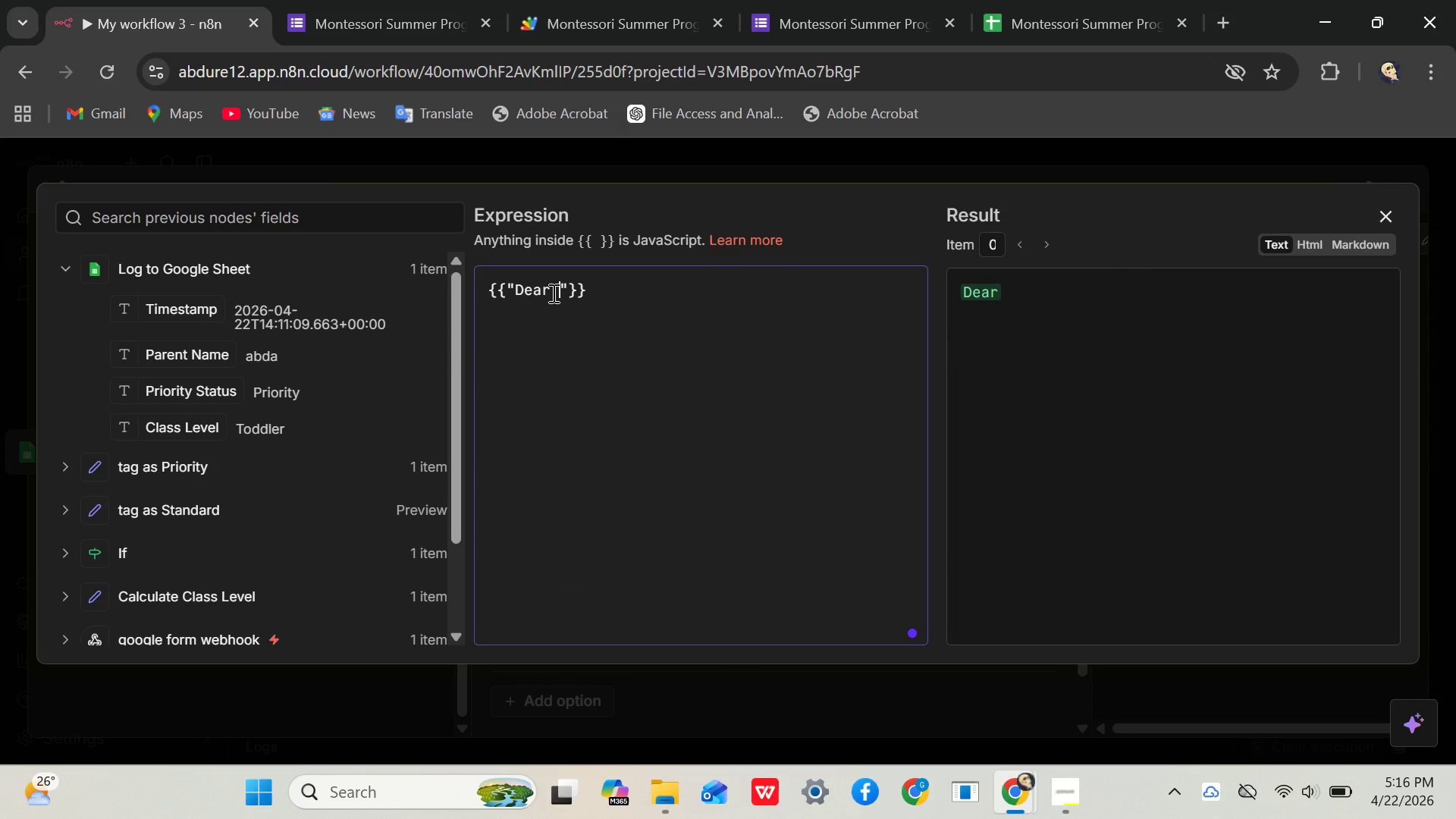 
key(Space)
 